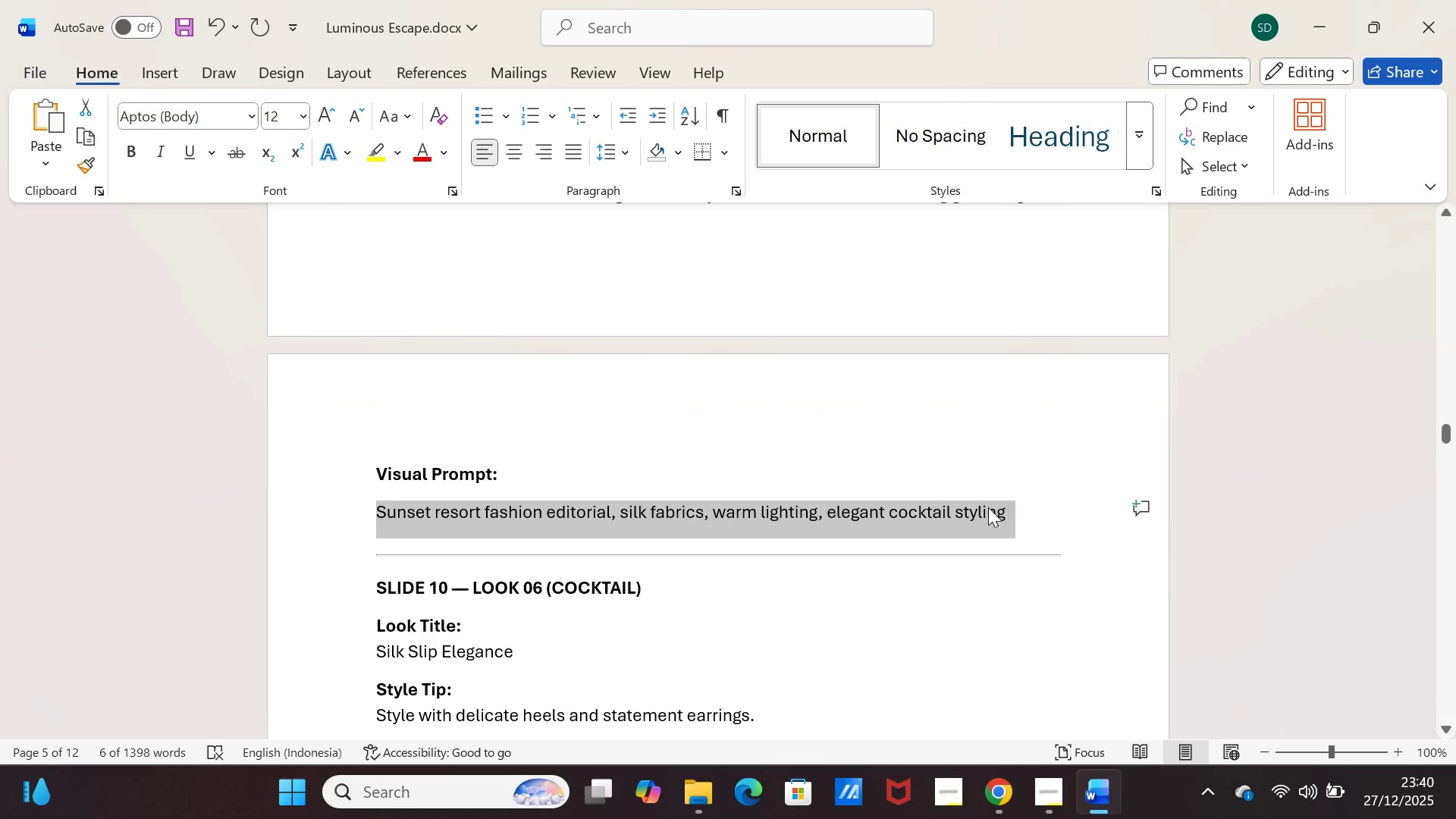 
key(Control+C)
 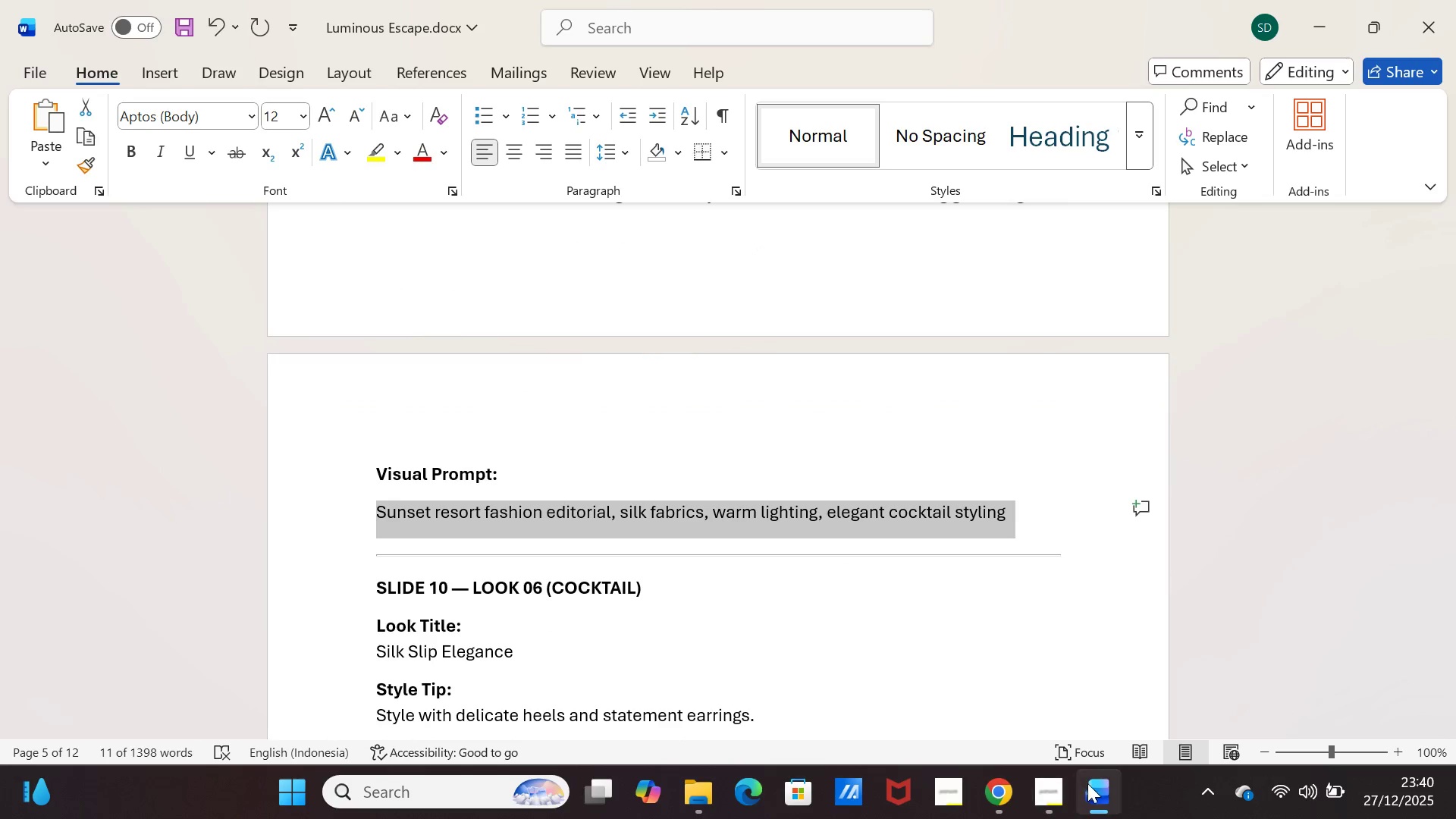 
left_click([1089, 783])
 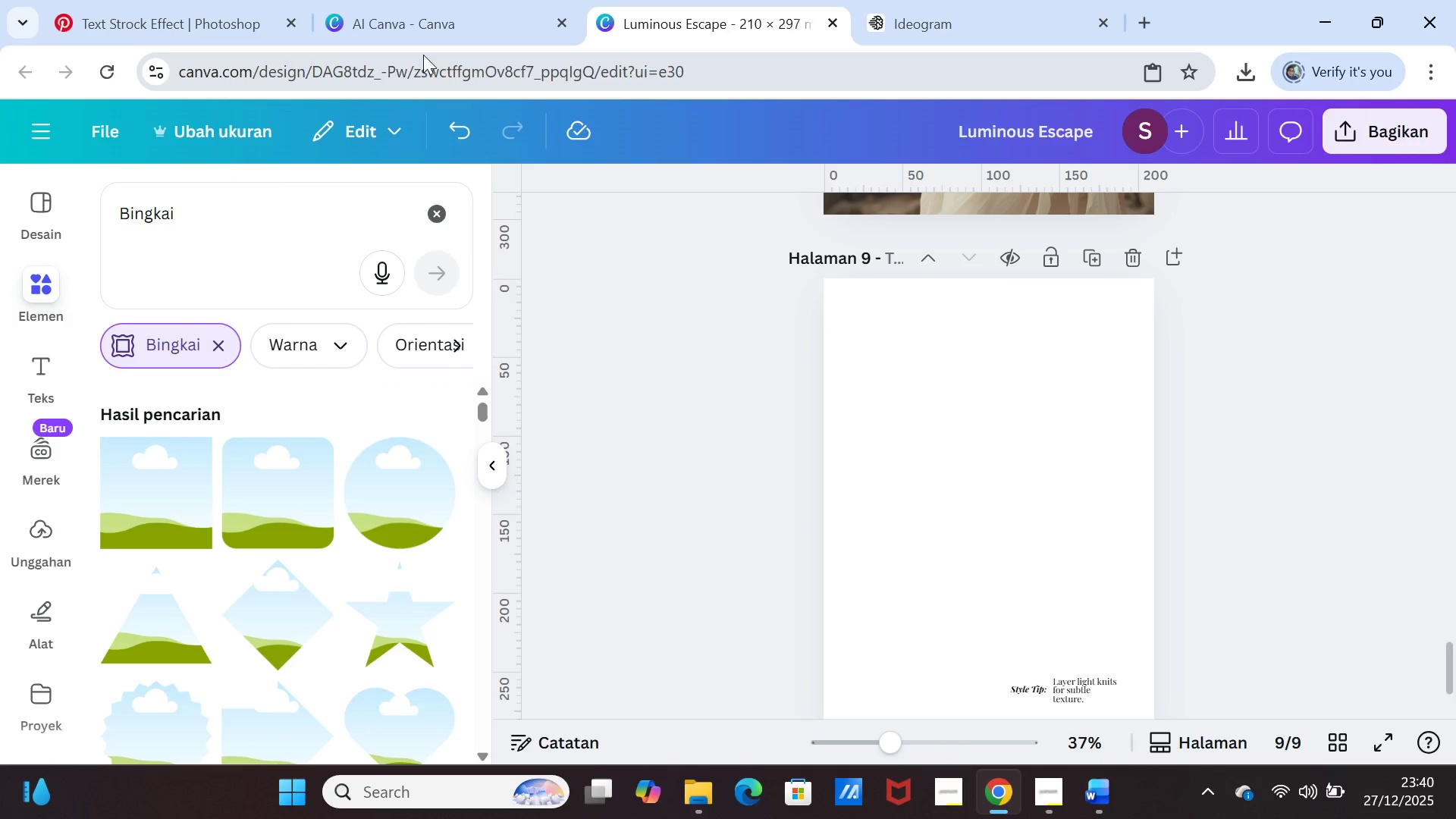 
left_click([422, 27])
 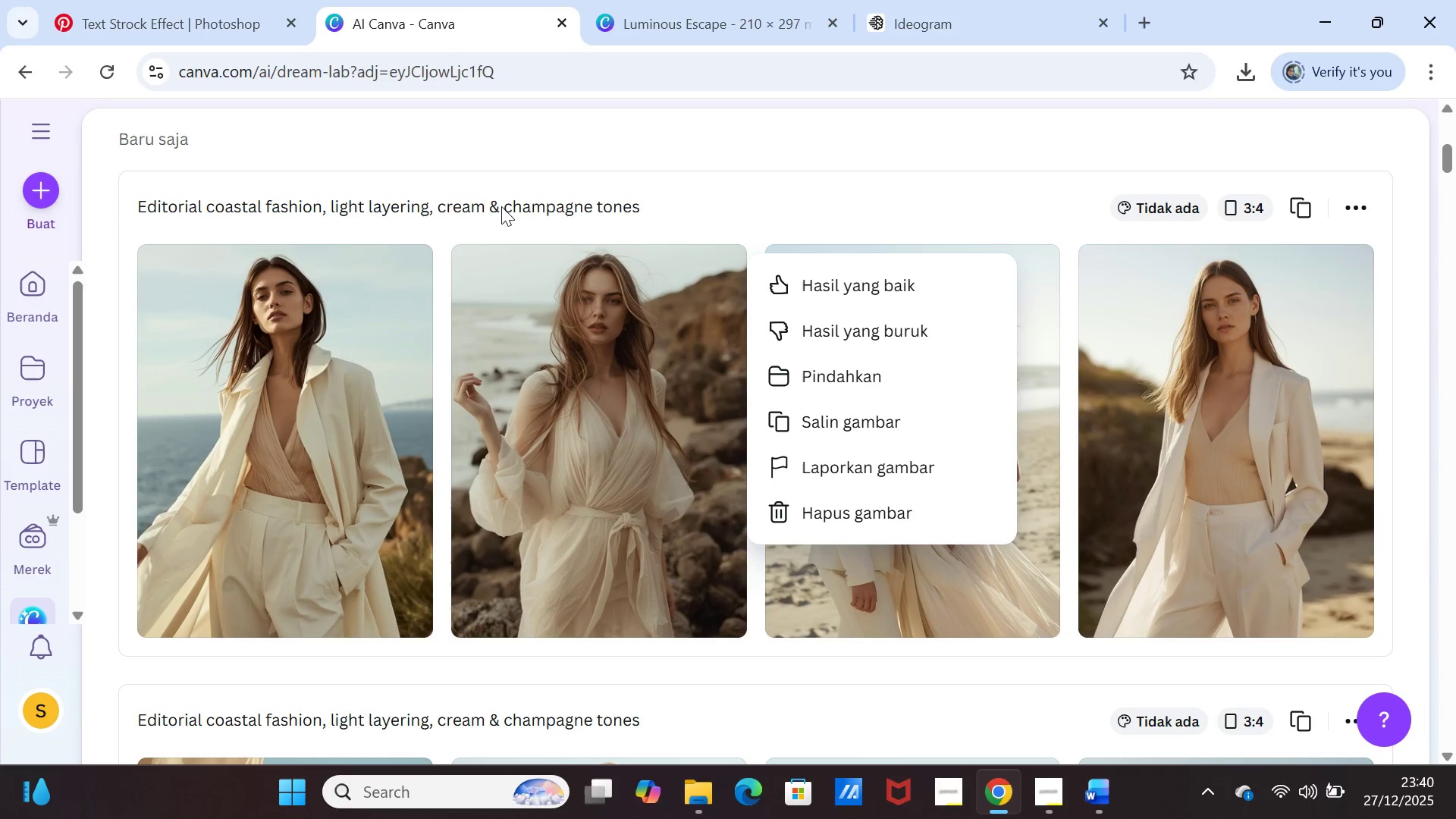 
scroll: coordinate [640, 340], scroll_direction: up, amount: 6.0
 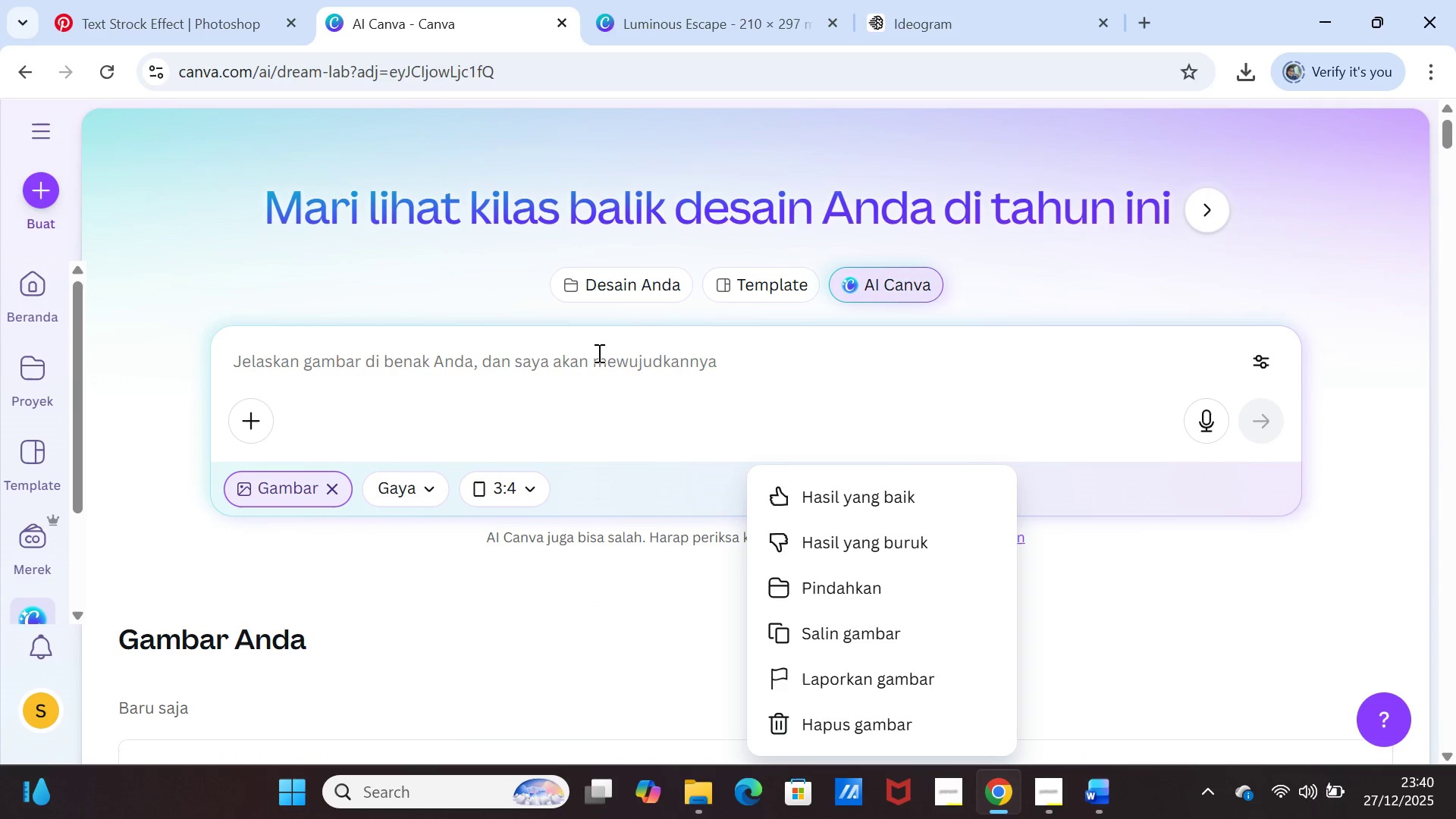 
left_click([597, 353])
 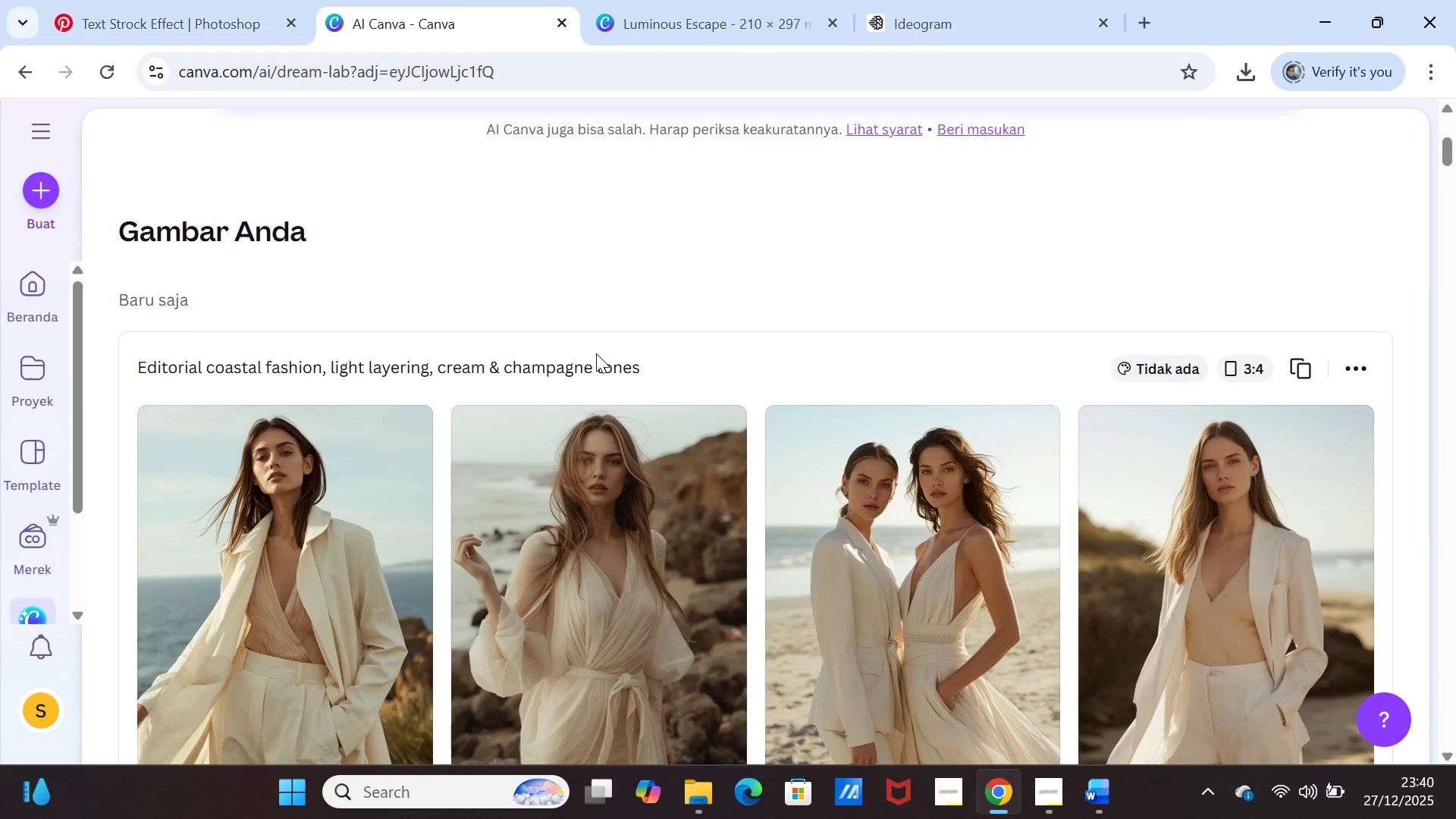 
scroll: coordinate [596, 344], scroll_direction: up, amount: 4.0
 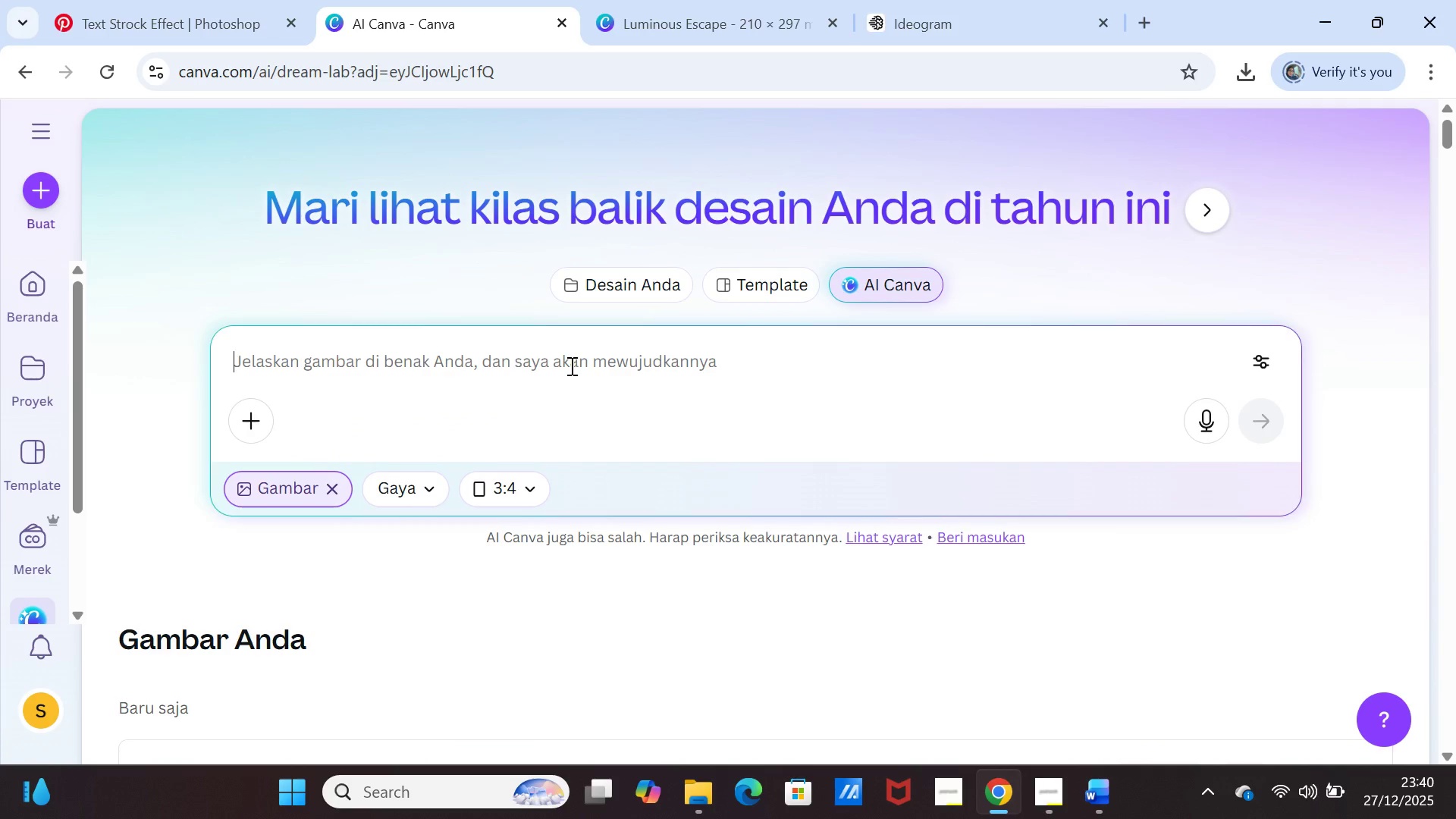 
left_click([570, 366])
 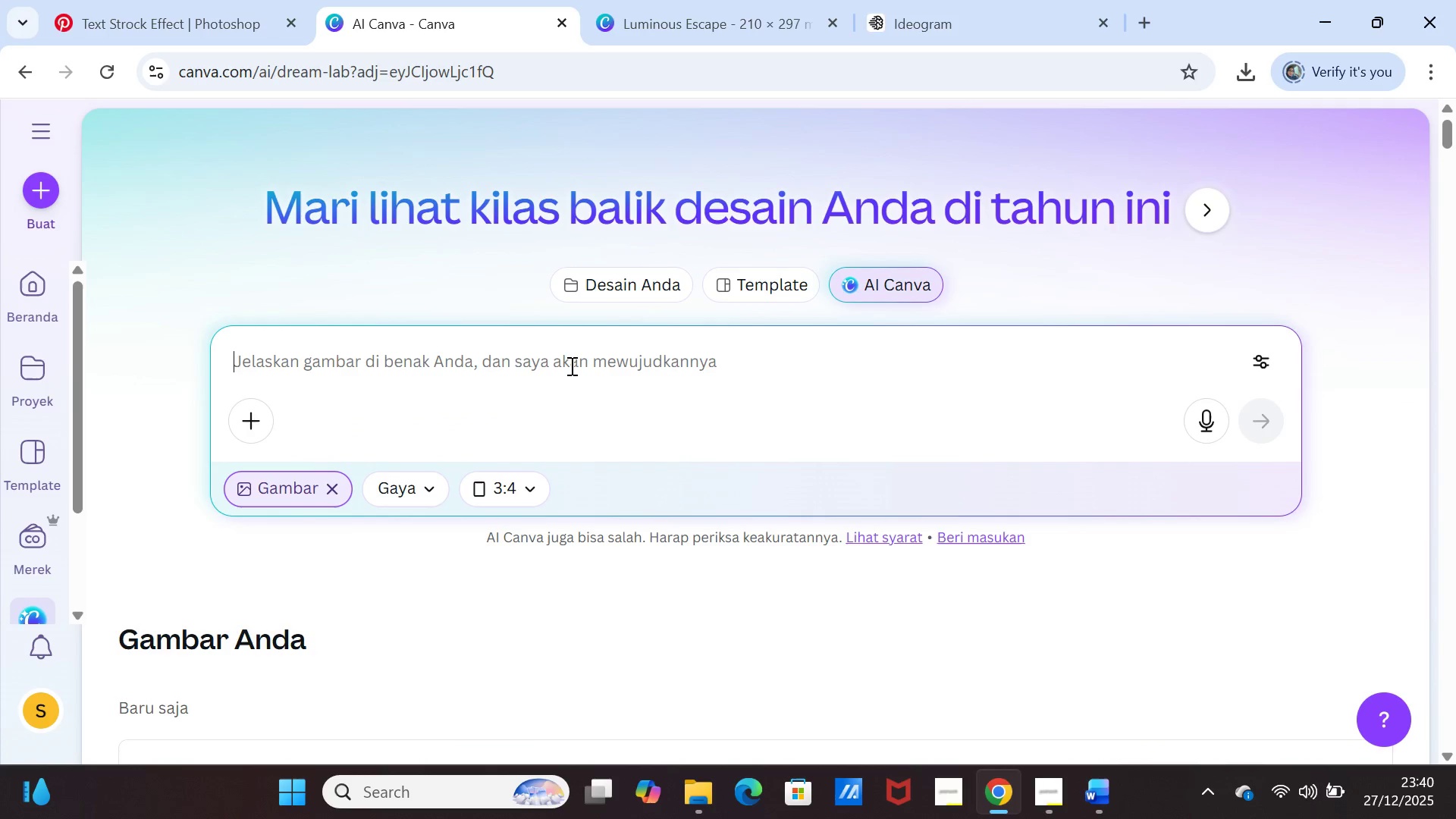 
key(Control+V)
 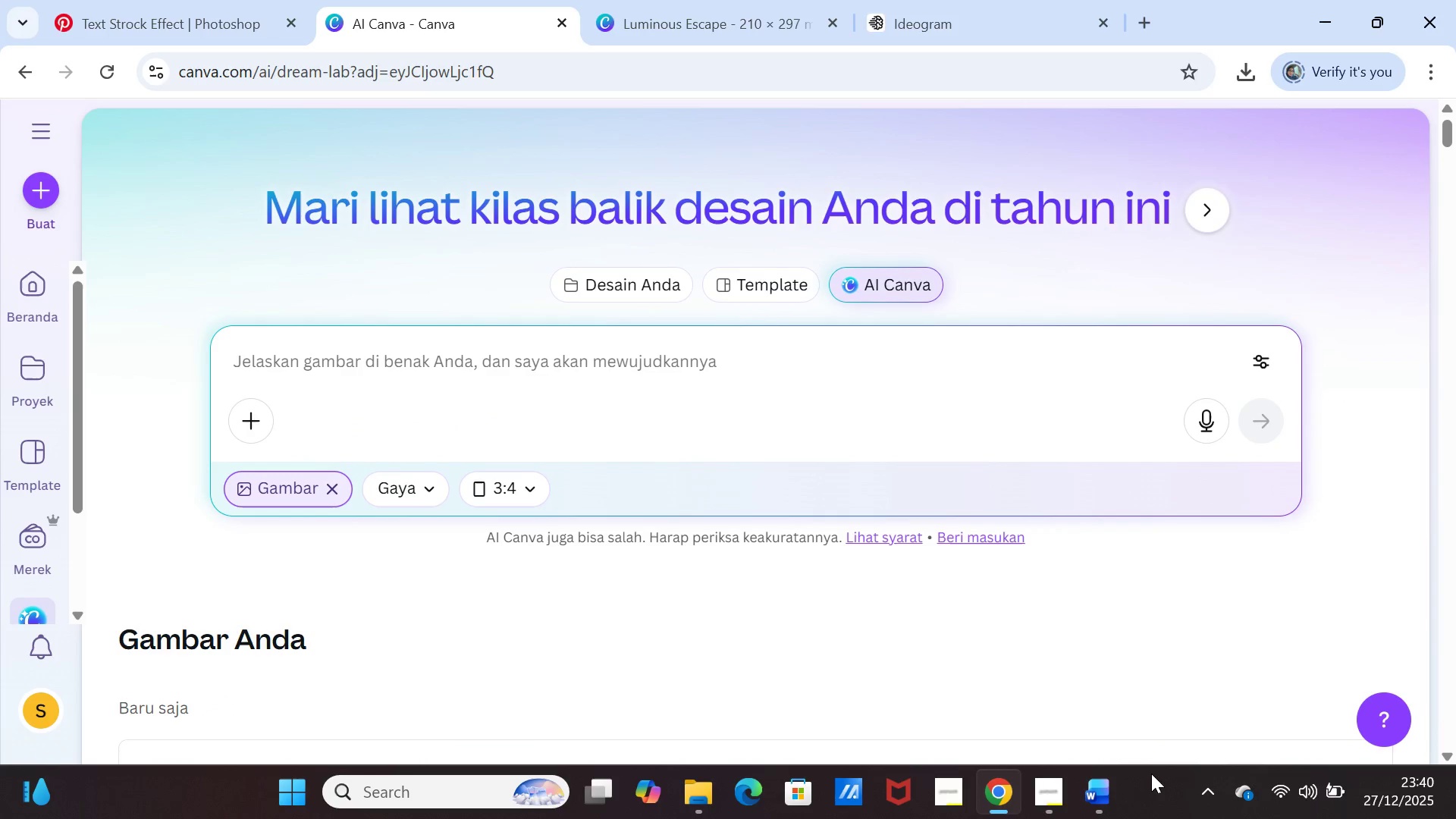 
left_click([1104, 784])
 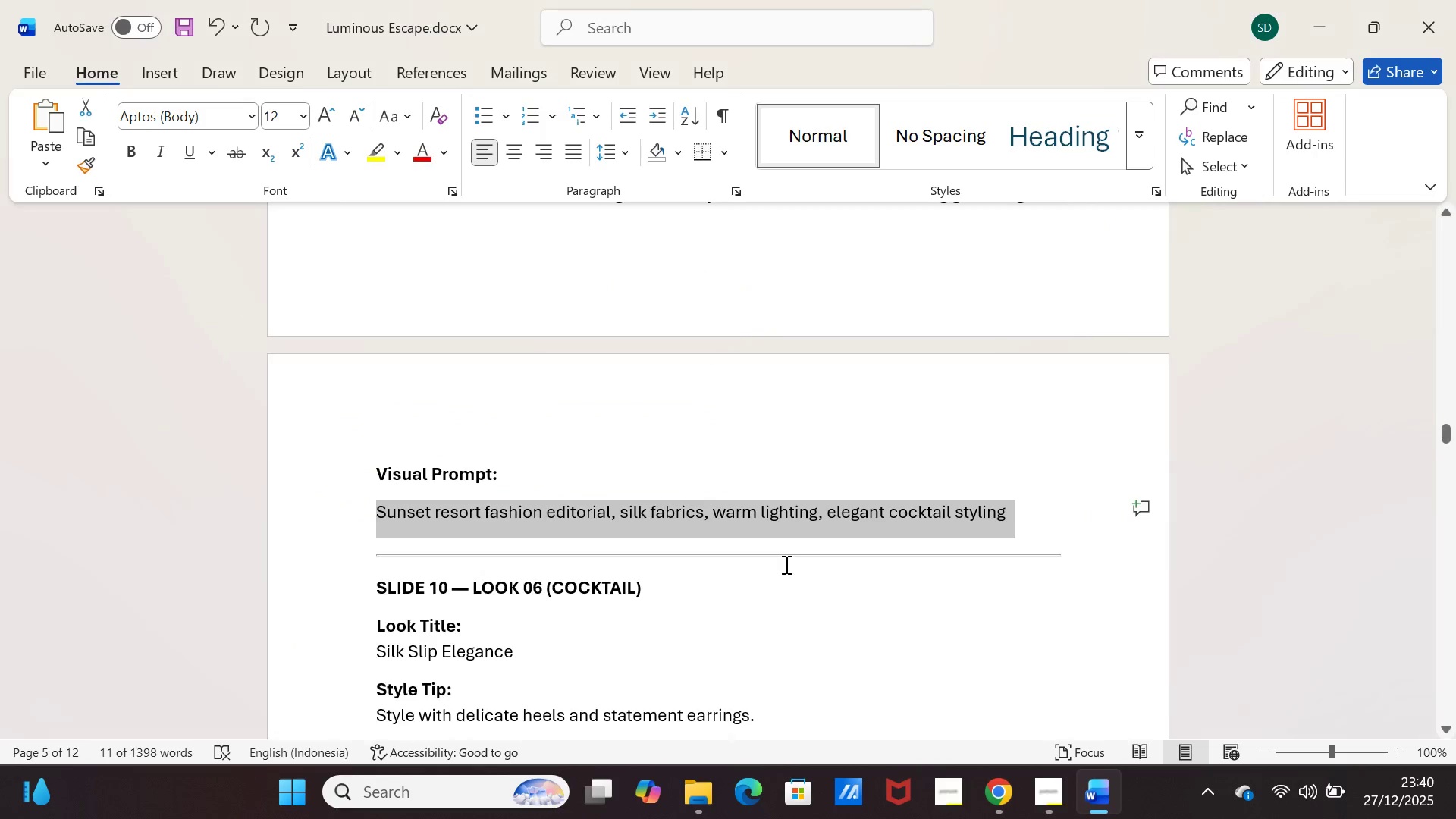 
scroll: coordinate [802, 556], scroll_direction: up, amount: 46.0
 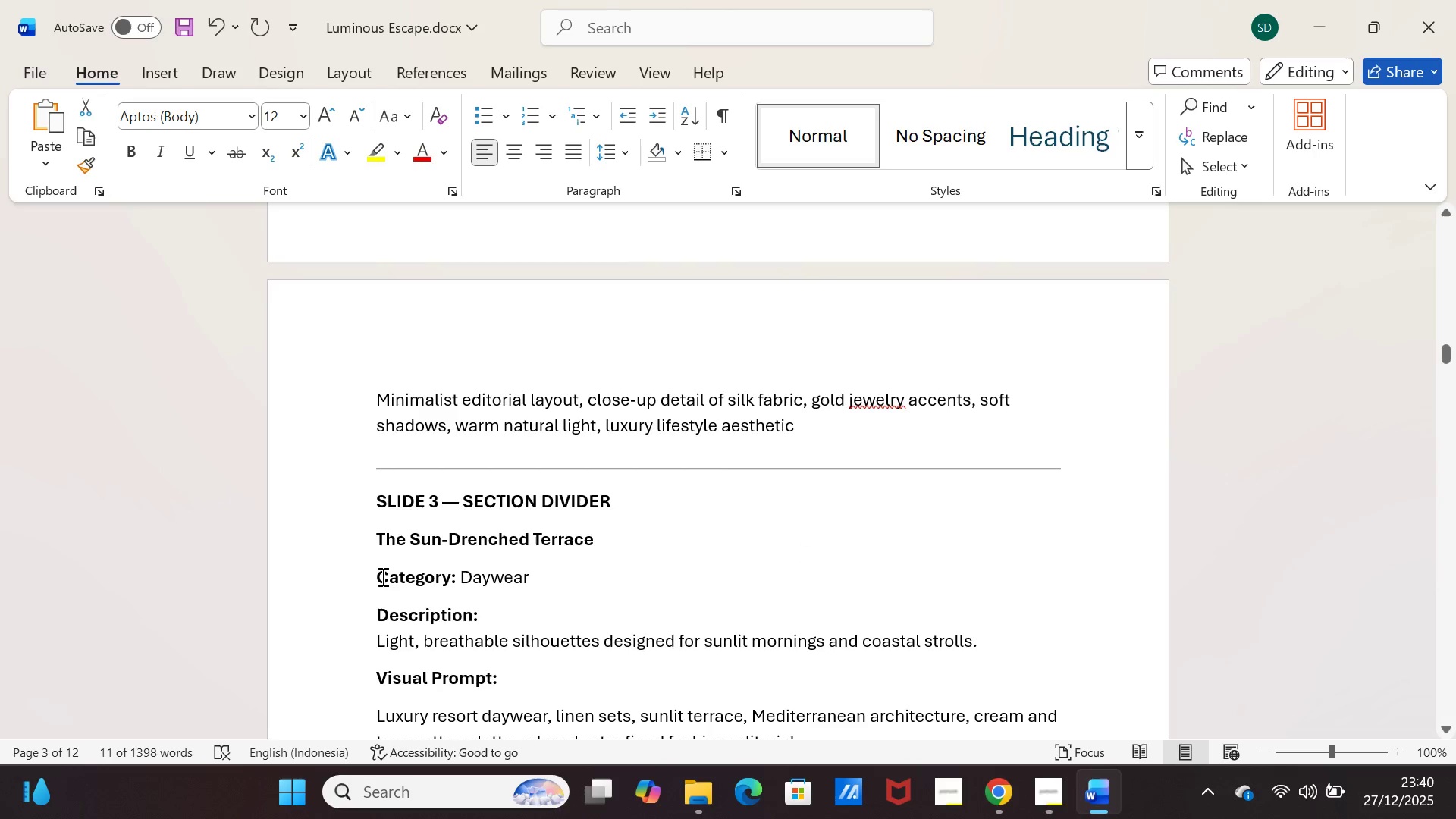 
wait(7.37)
 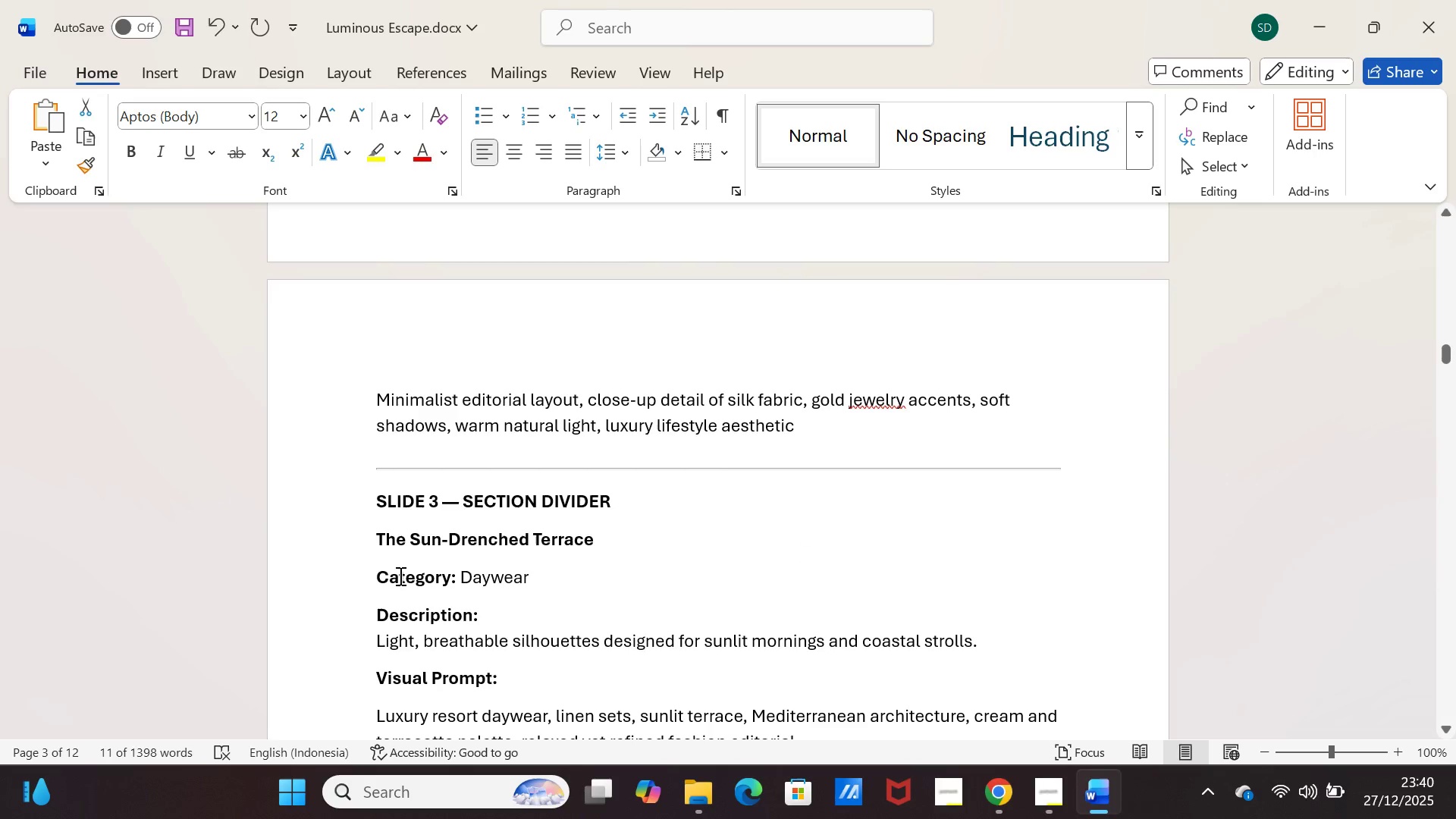 
scroll: coordinate [651, 568], scroll_direction: down, amount: 8.0
 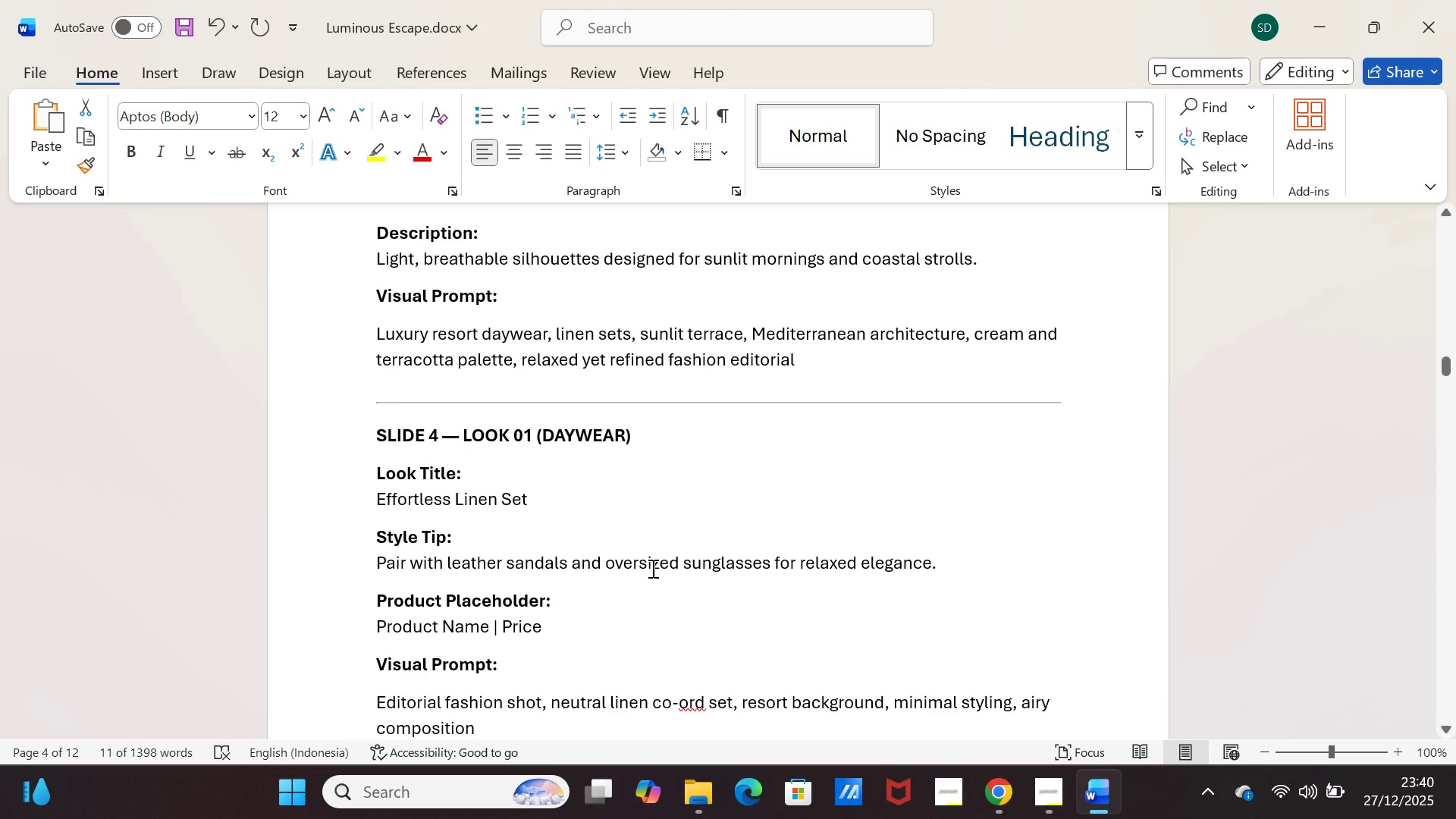 
scroll: coordinate [656, 562], scroll_direction: up, amount: 3.0
 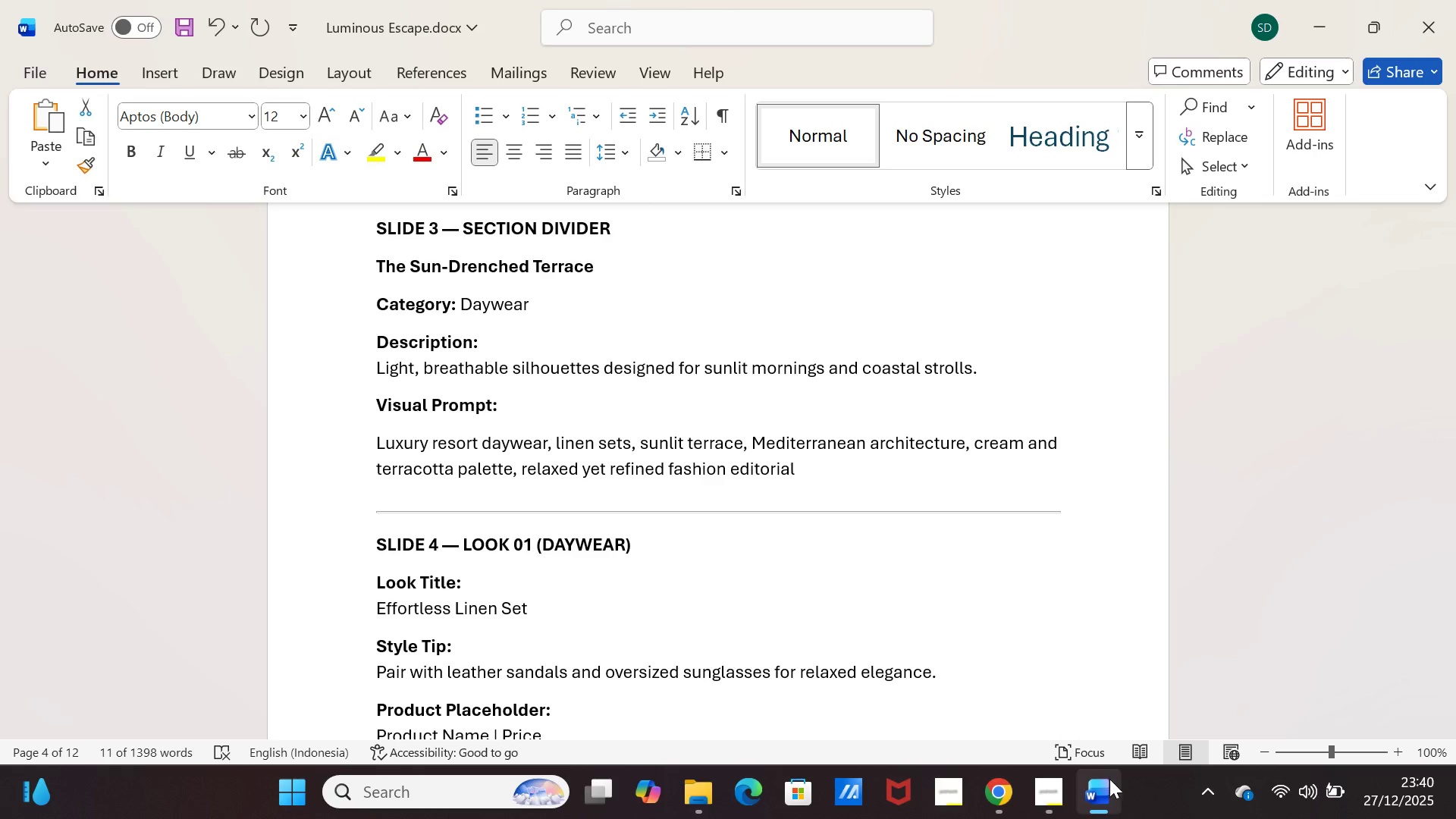 
left_click([1111, 783])
 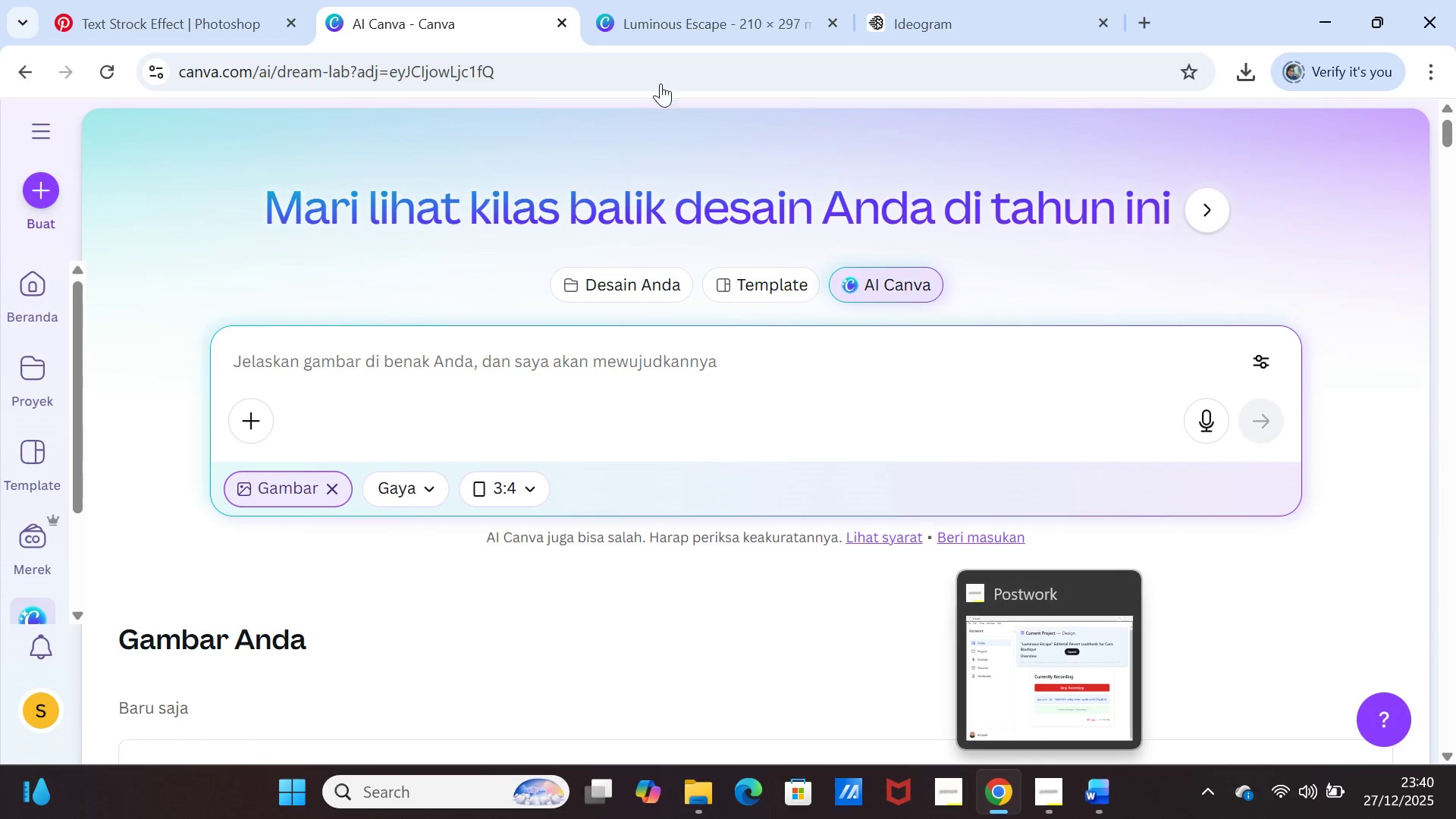 
left_click([675, 25])
 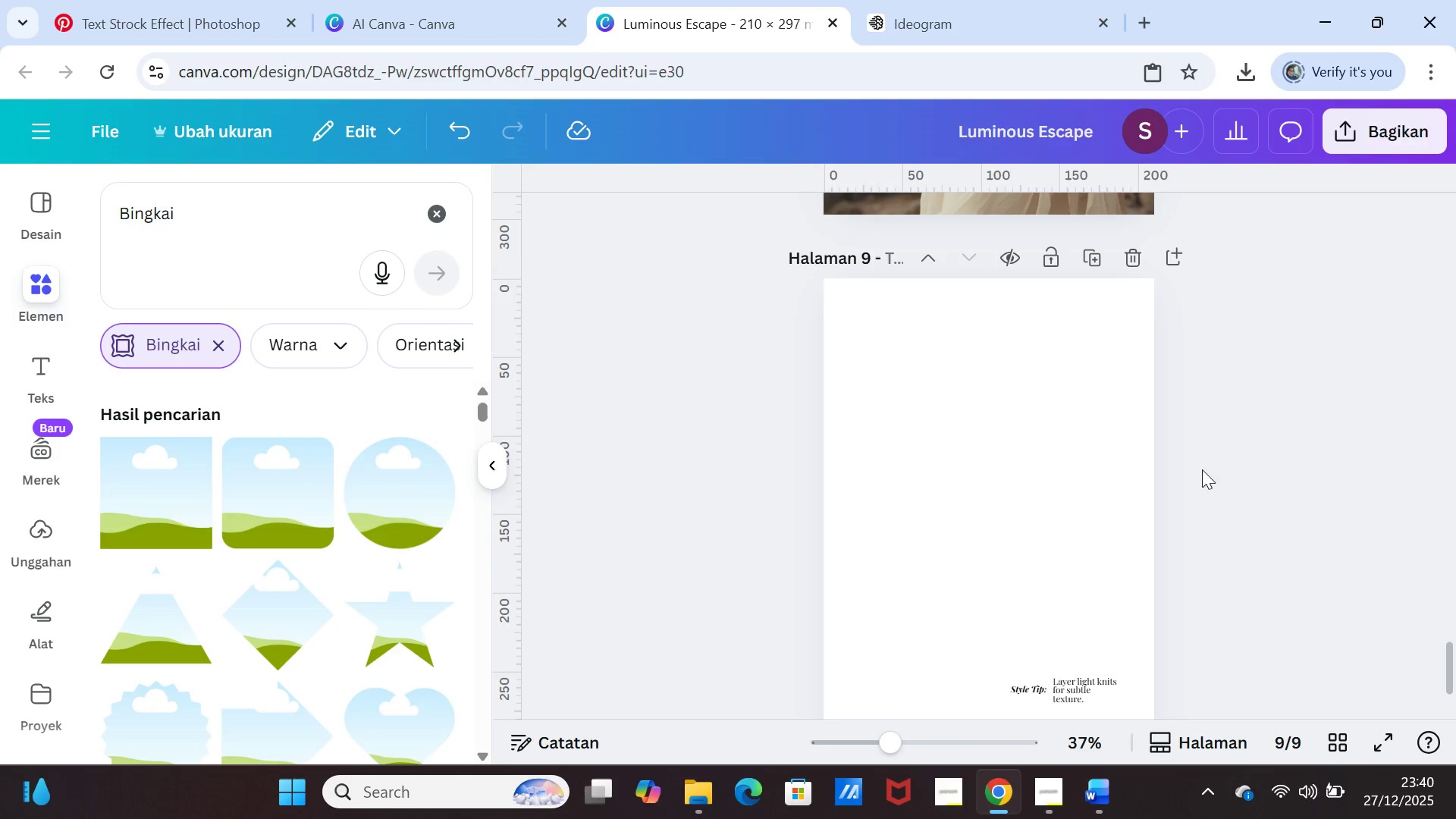 
scroll: coordinate [1260, 502], scroll_direction: up, amount: 44.0
 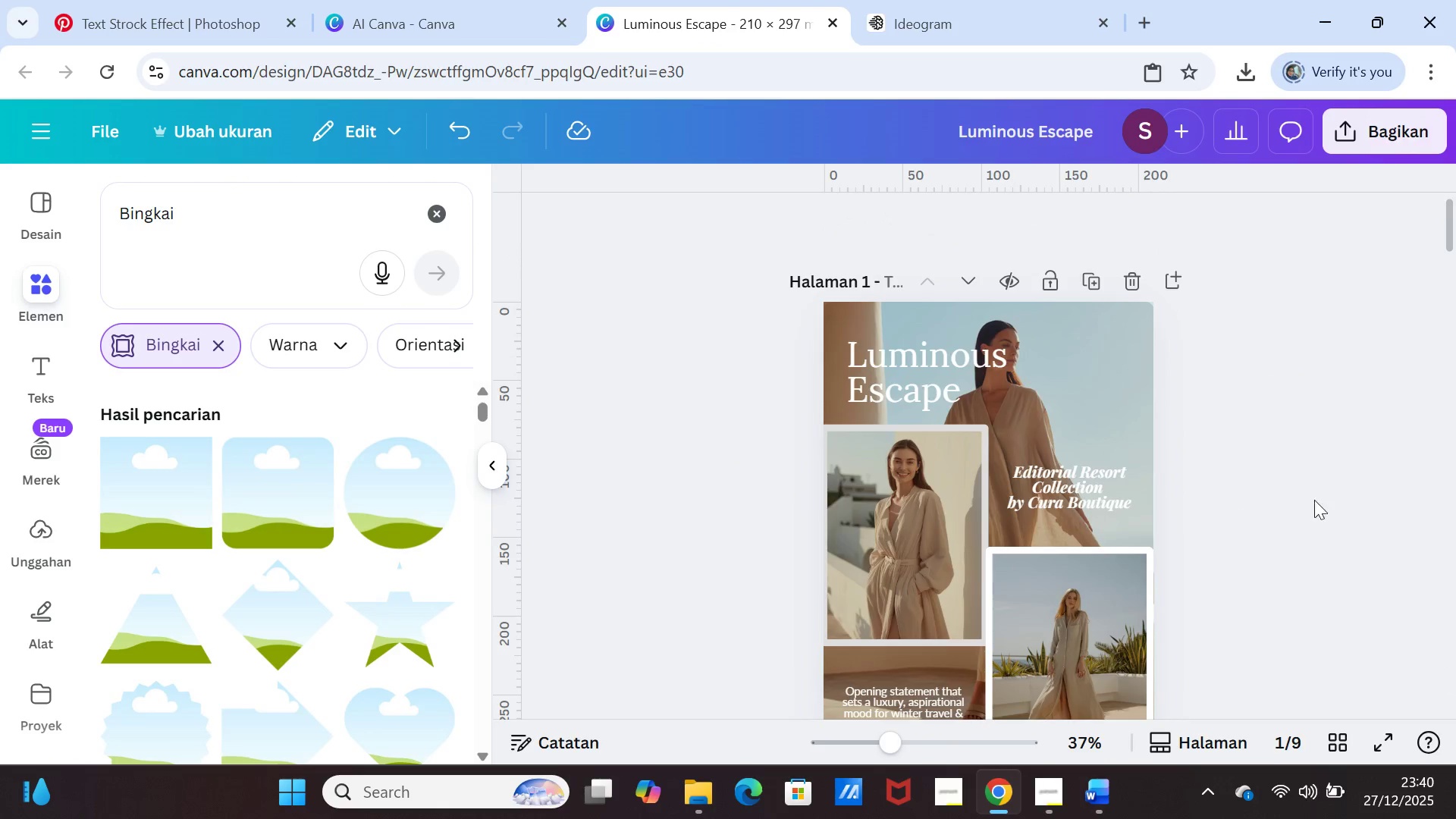 
scroll: coordinate [1323, 513], scroll_direction: down, amount: 12.0
 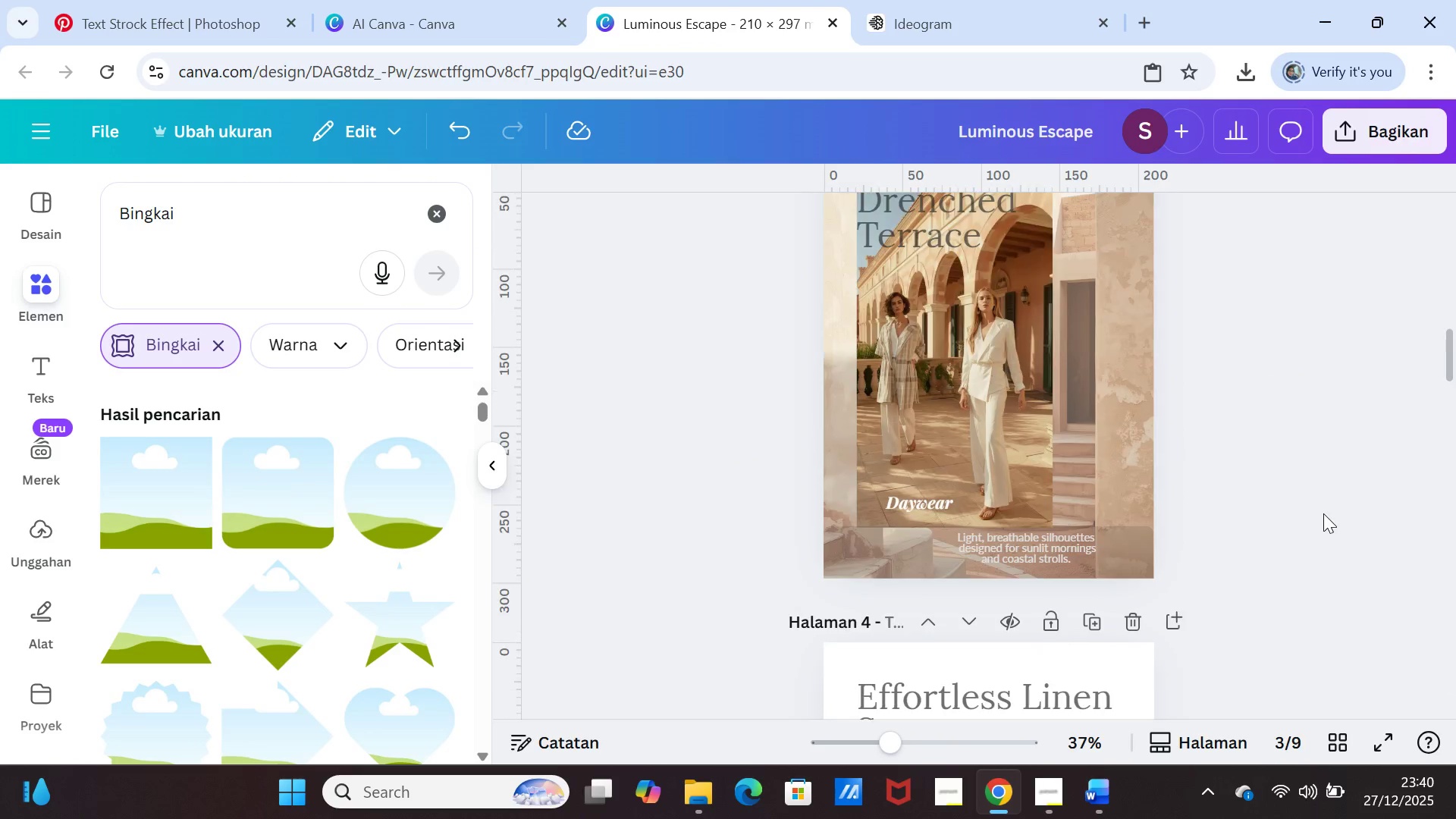 
scroll: coordinate [1323, 513], scroll_direction: up, amount: 1.0
 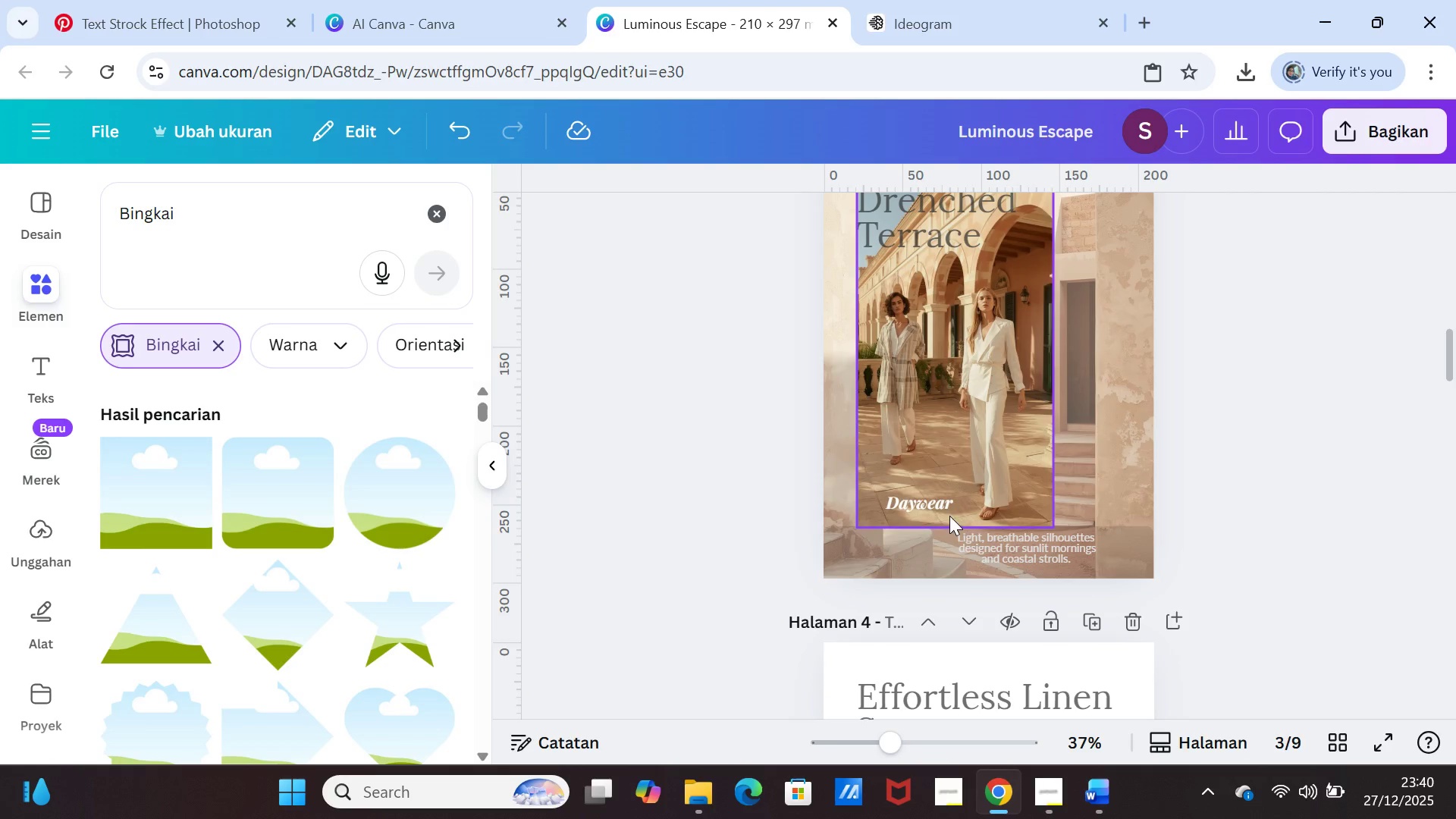 
left_click([941, 508])
 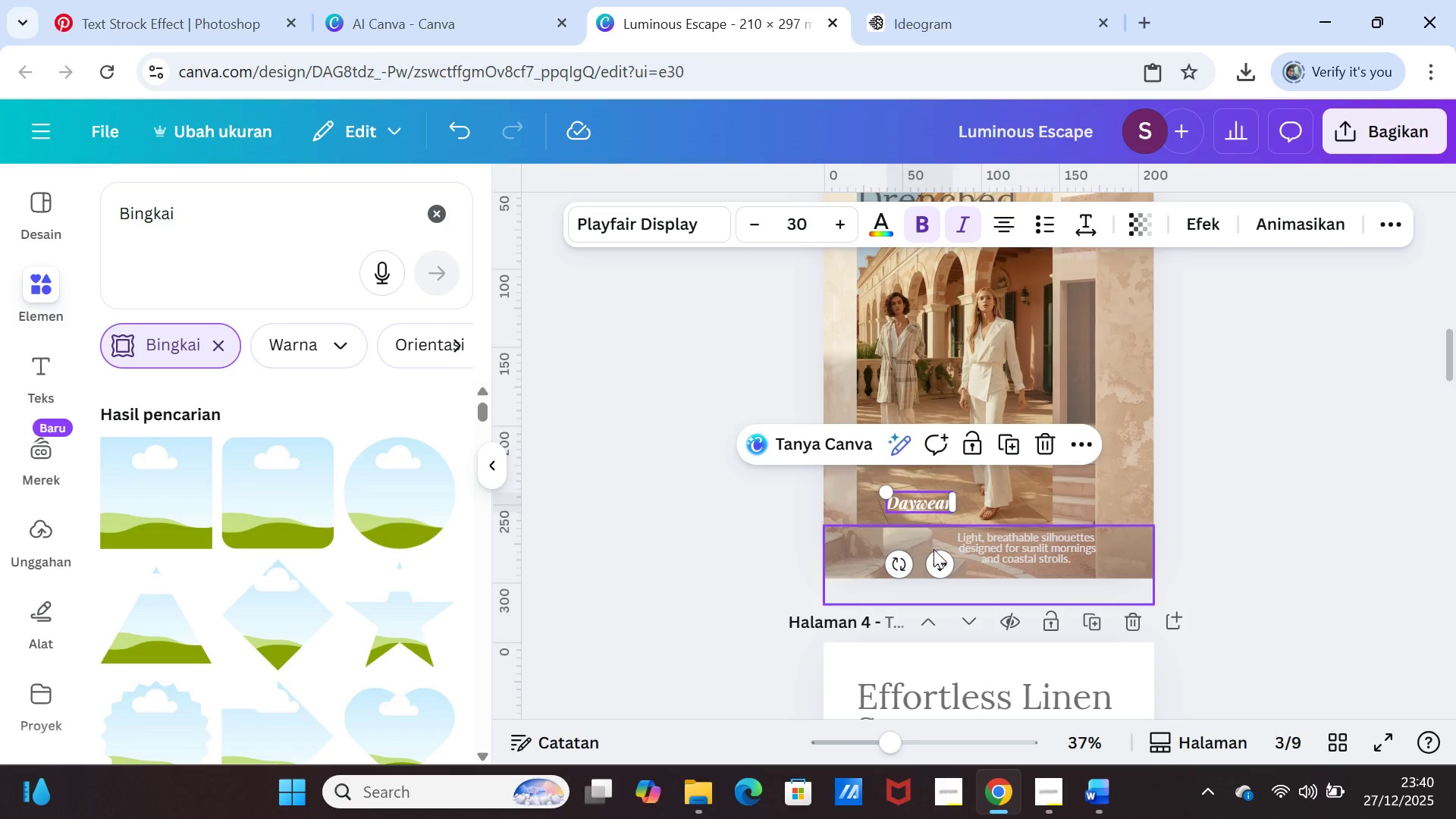 
left_click_drag(start_coordinate=[938, 561], to_coordinate=[1121, 334])
 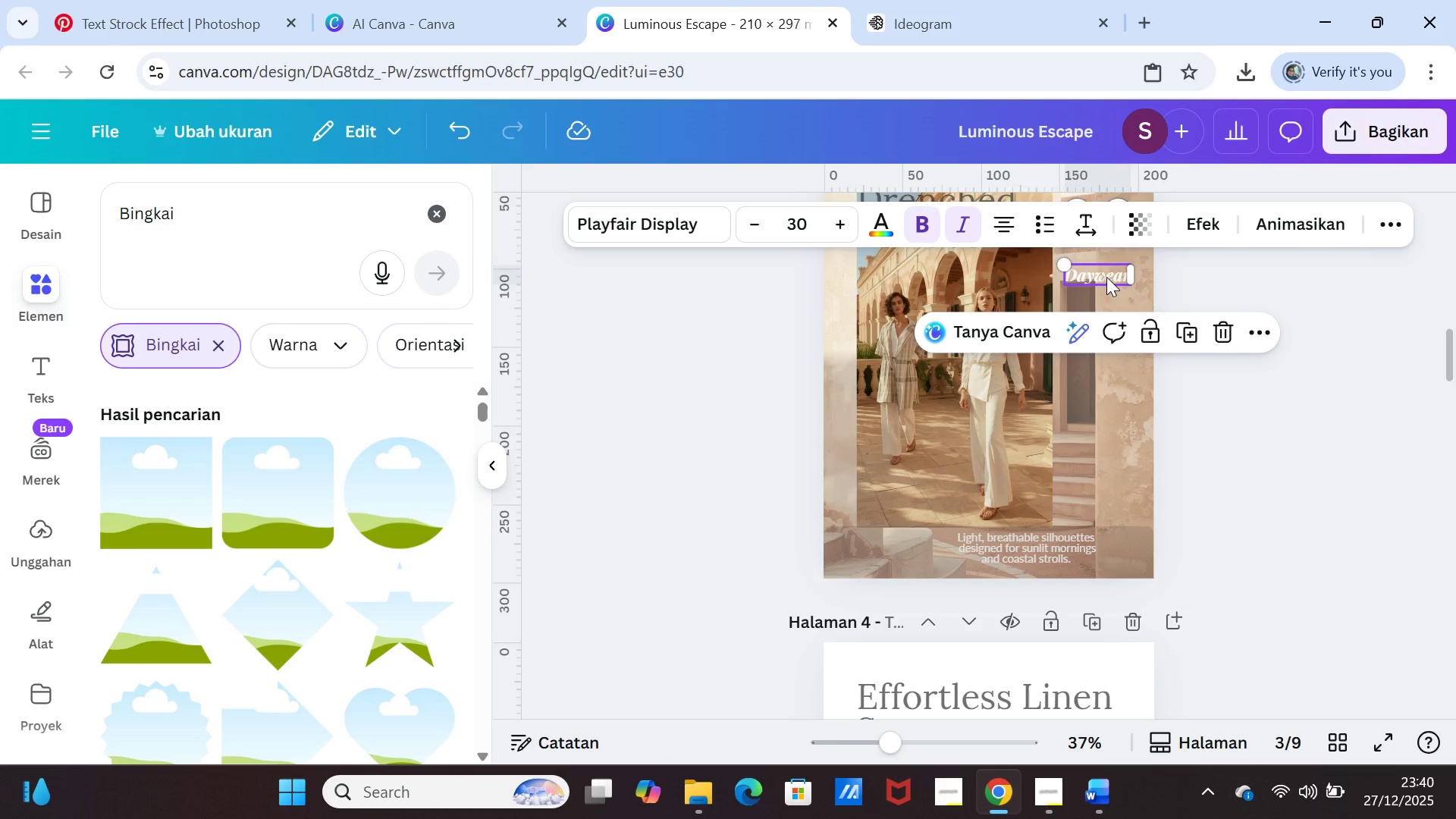 
left_click([1106, 277])
 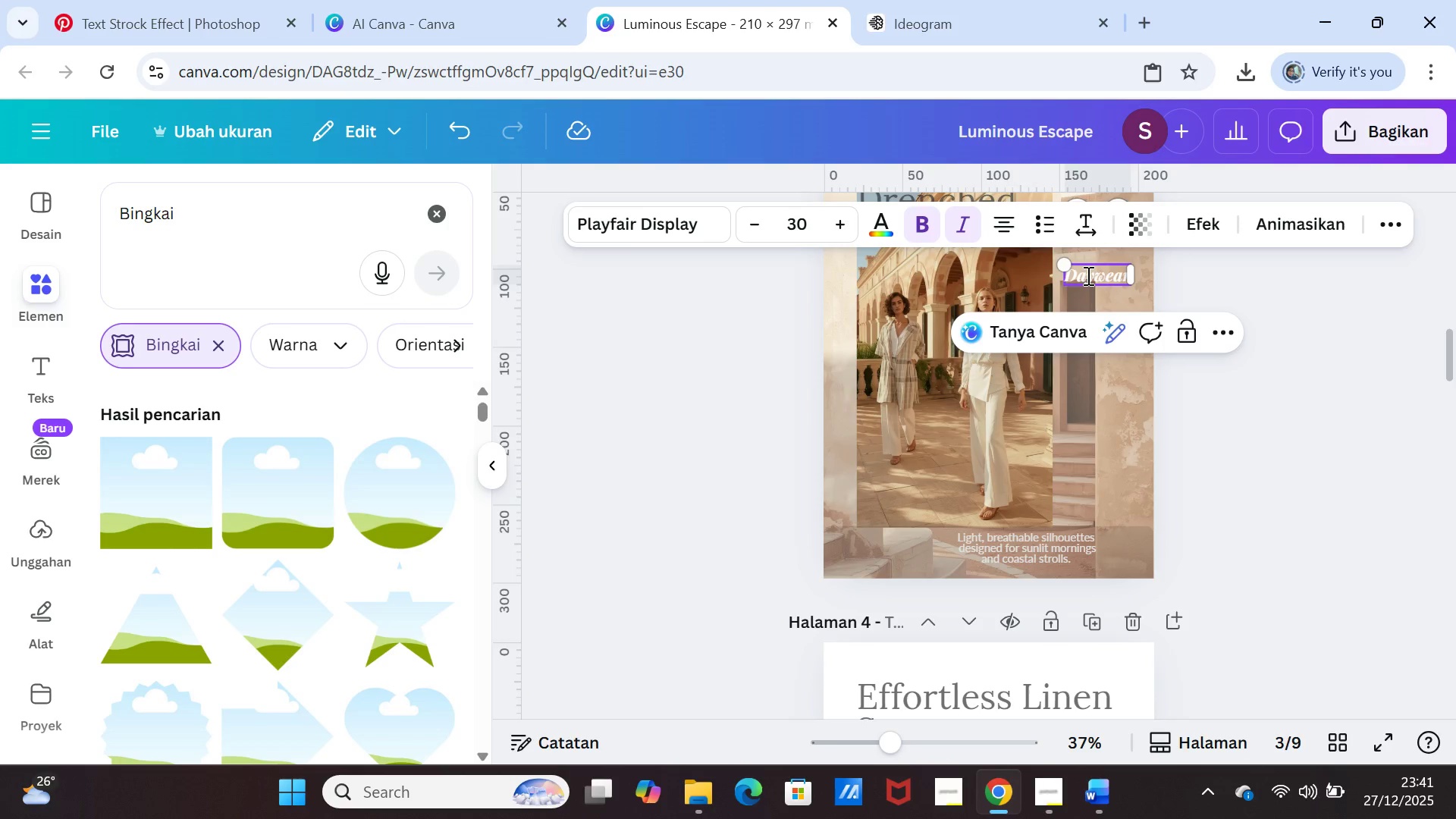 
wait(58.72)
 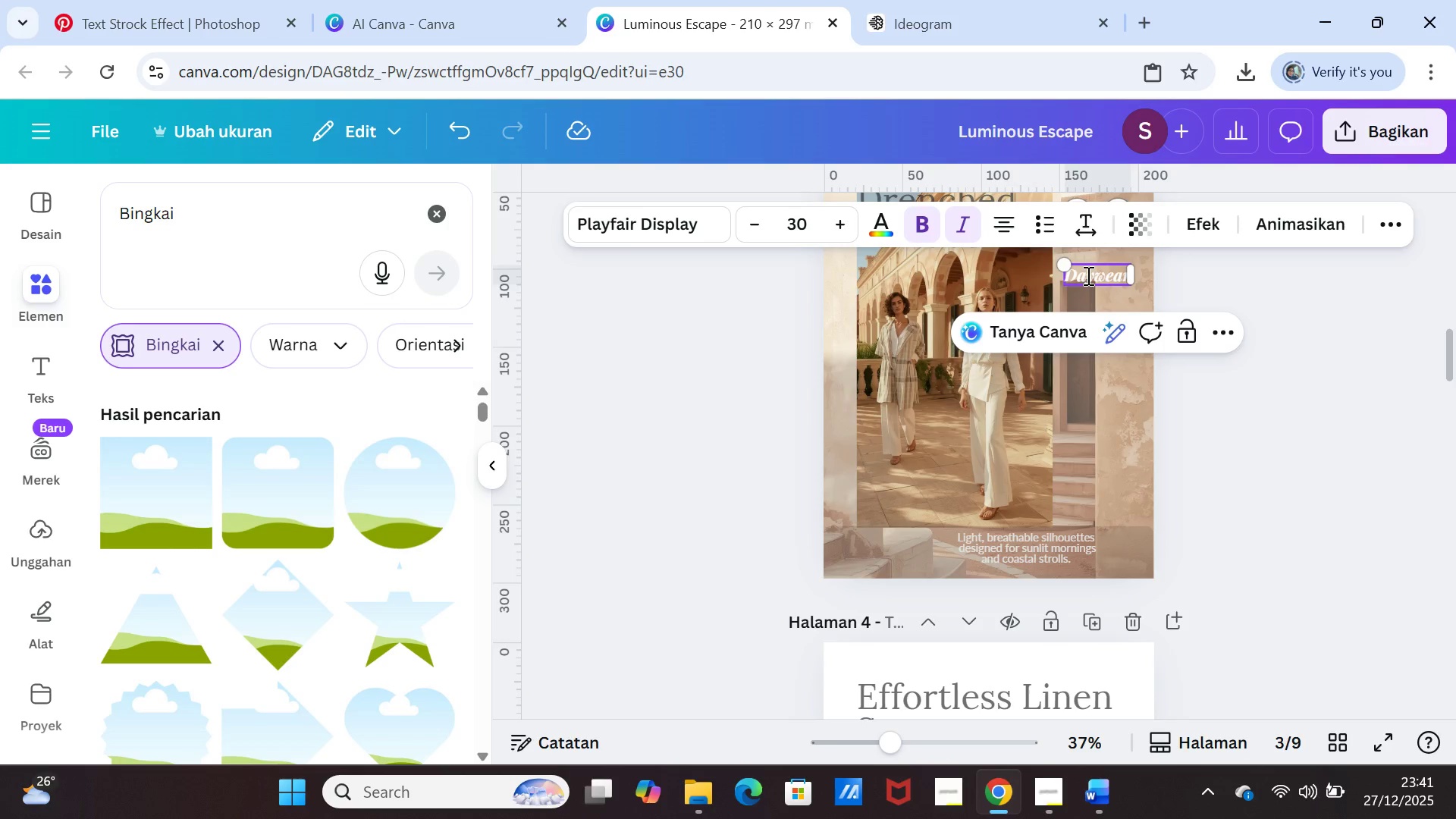 
left_click([1107, 277])
 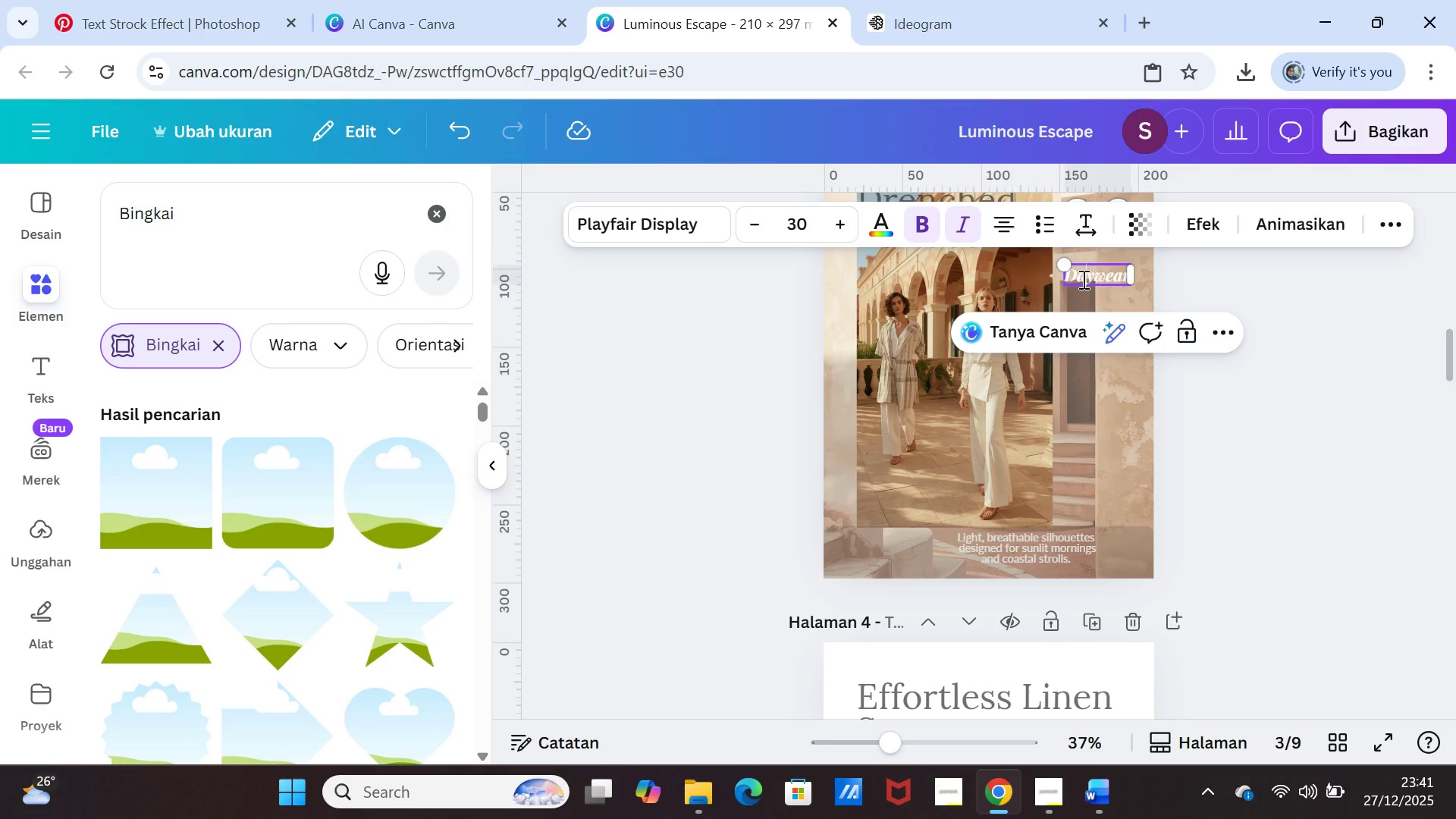 
left_click([1082, 279])
 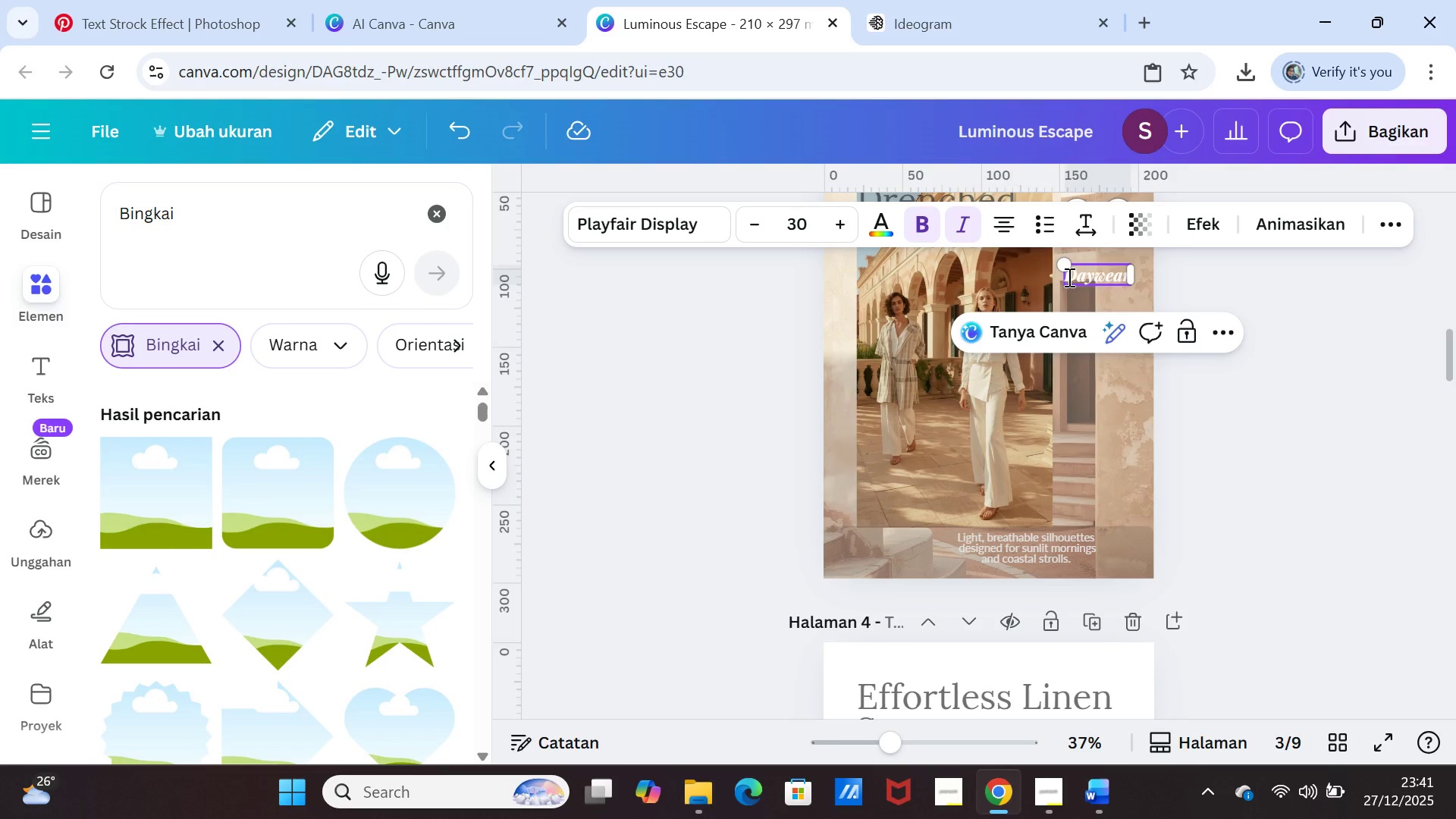 
left_click_drag(start_coordinate=[1066, 278], to_coordinate=[1125, 276])
 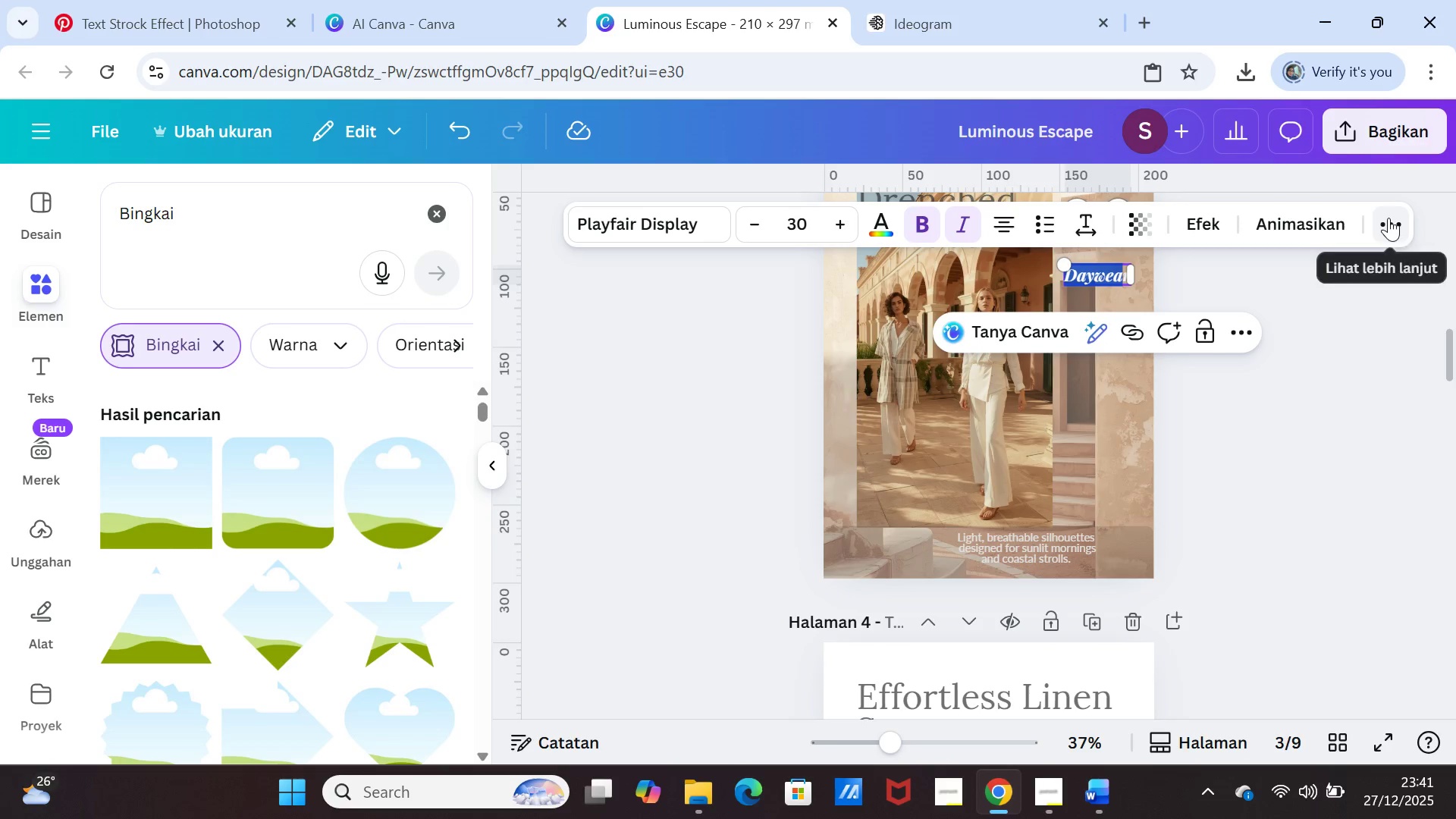 
left_click([1389, 218])
 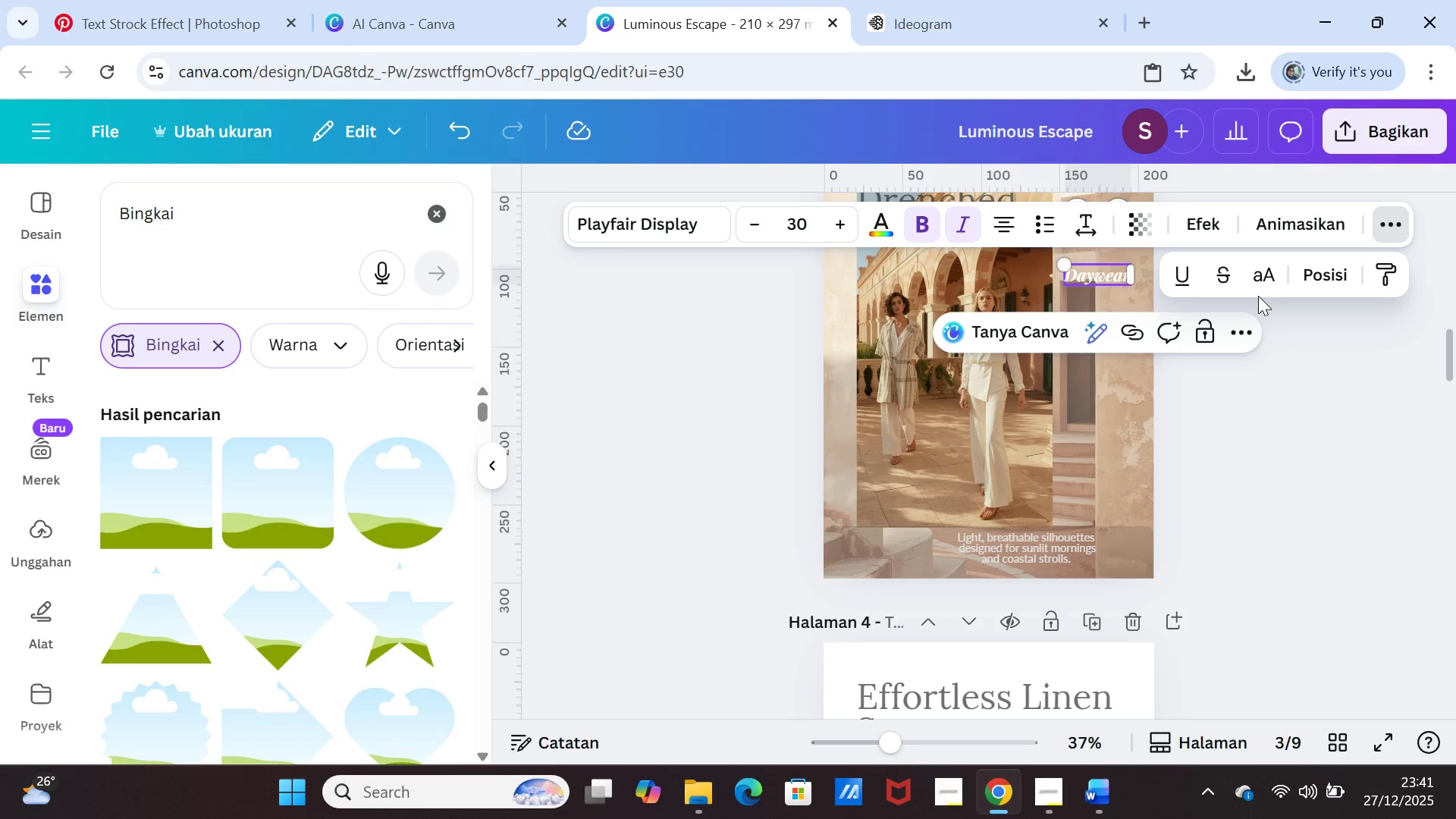 
left_click([1264, 276])
 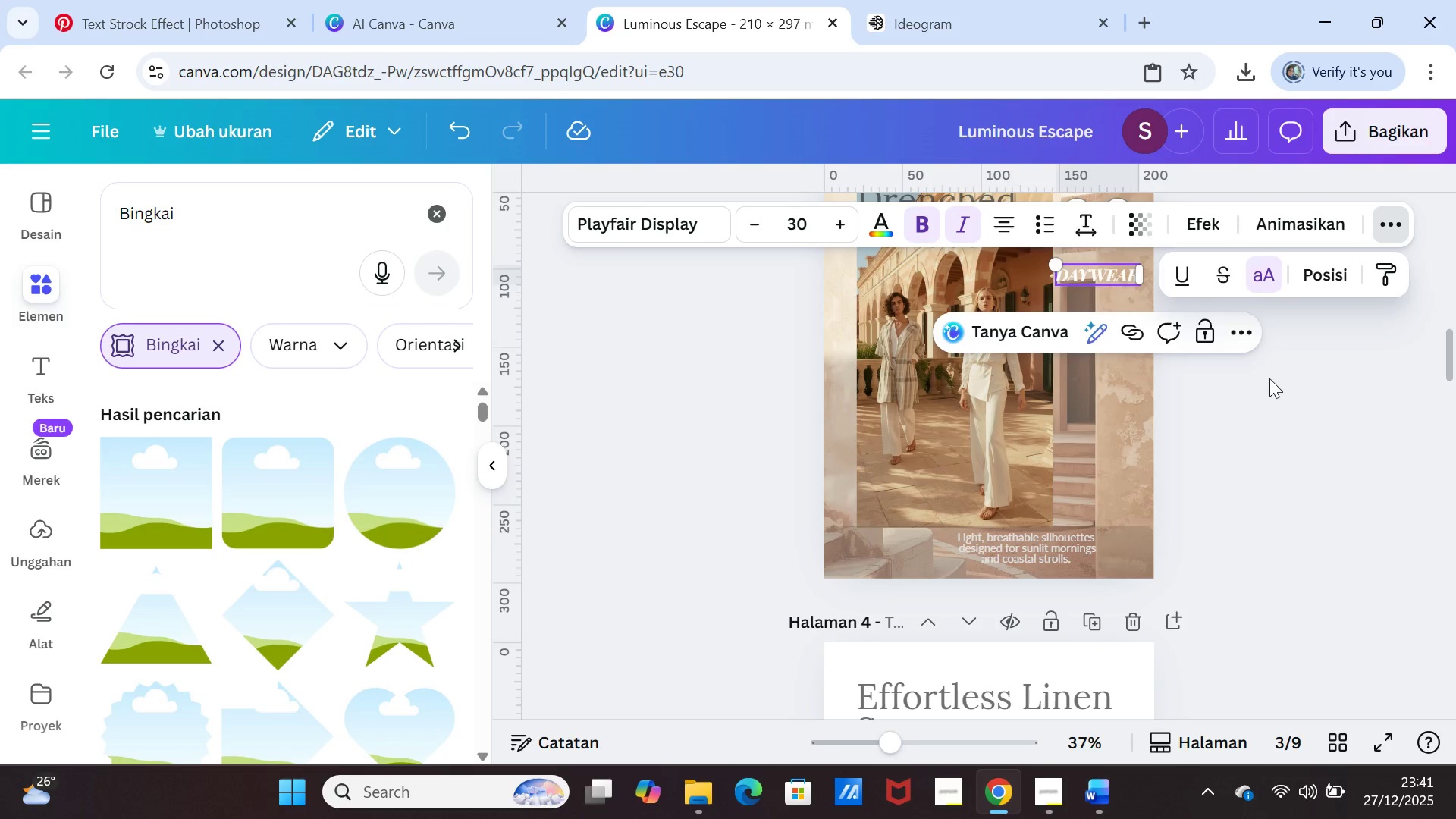 
left_click([1269, 378])
 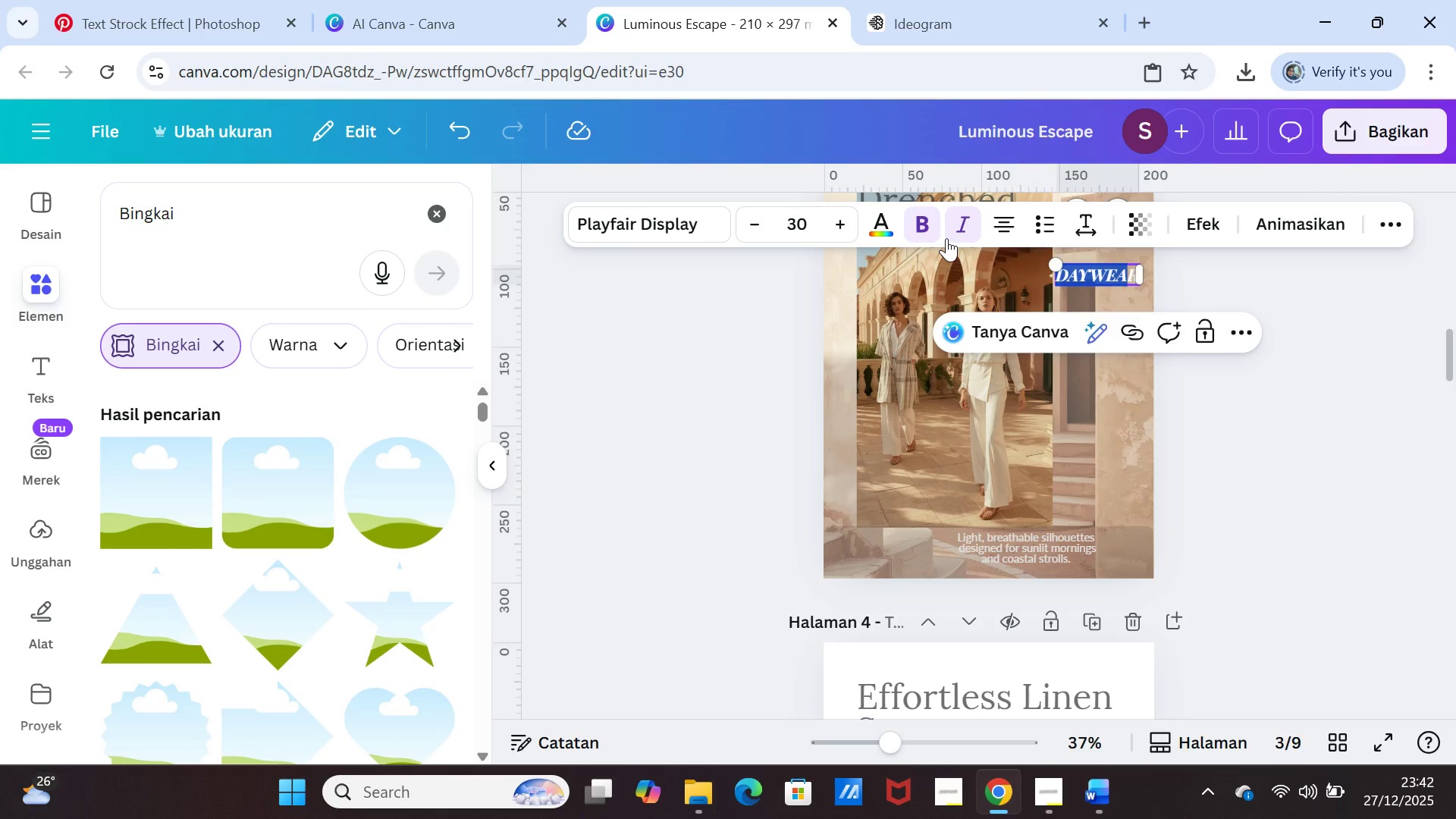 
left_click([956, 228])
 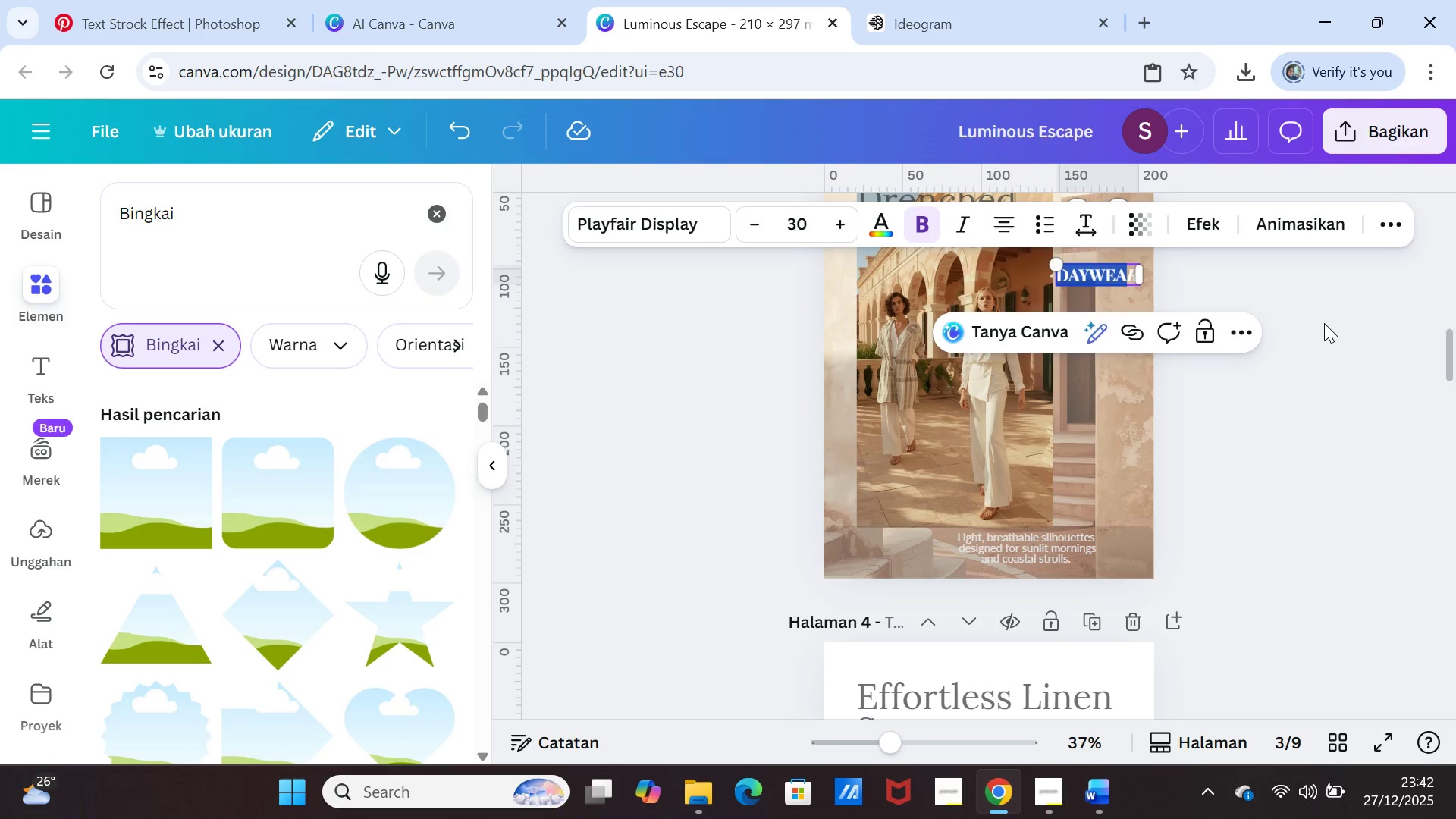 
left_click([1325, 324])
 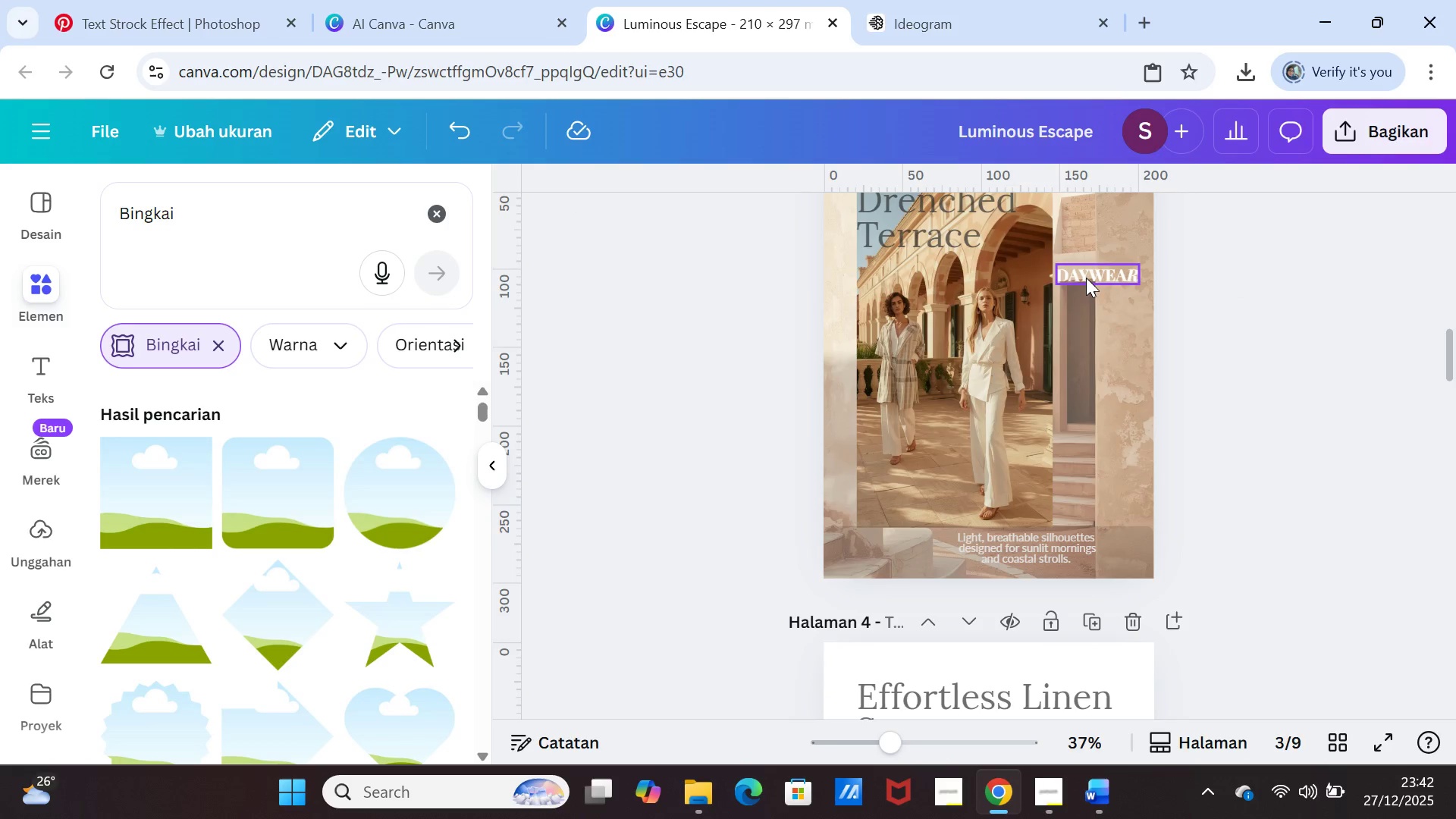 
left_click([1085, 276])
 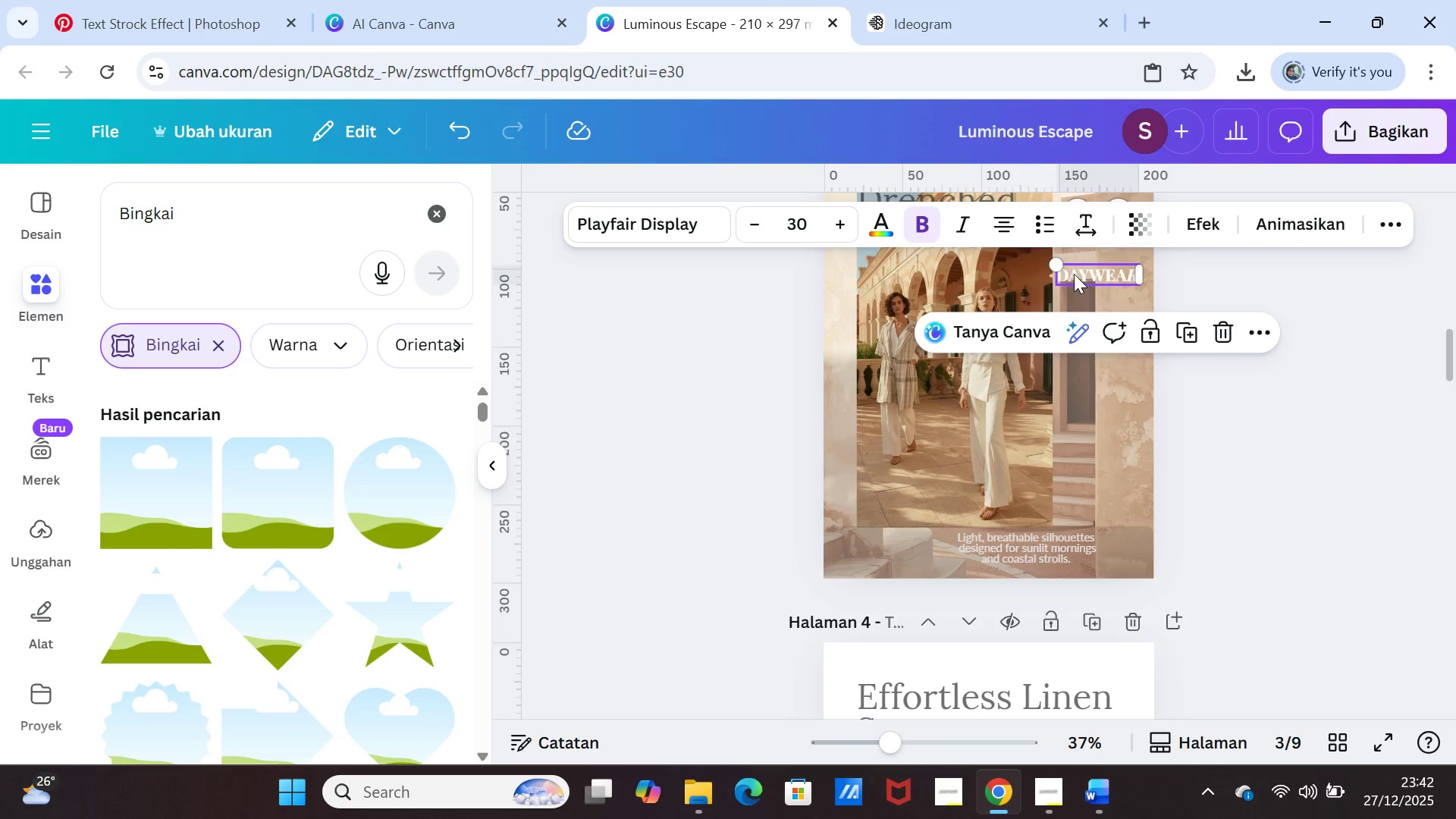 
left_click([1073, 274])
 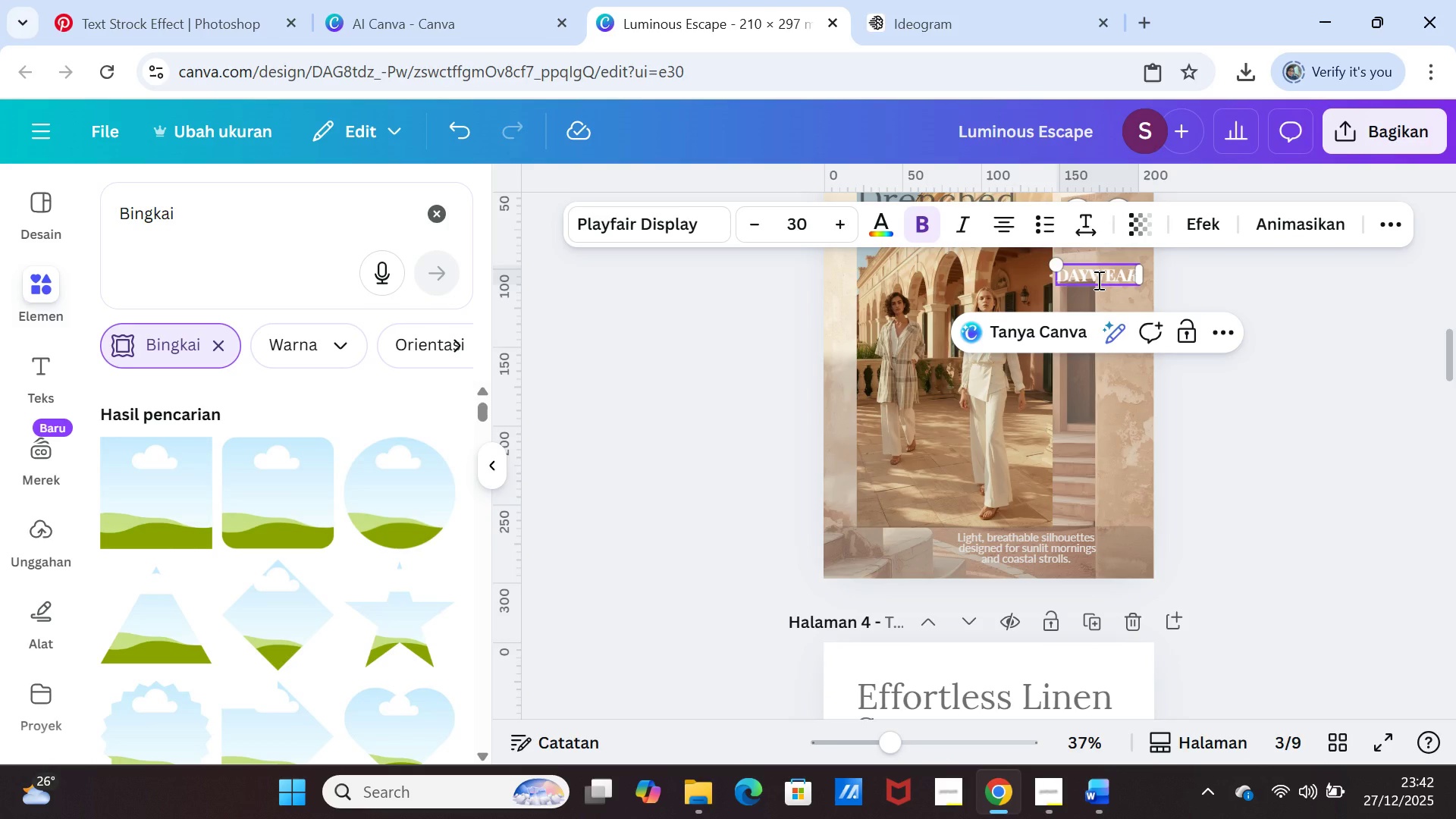 
key(Enter)
 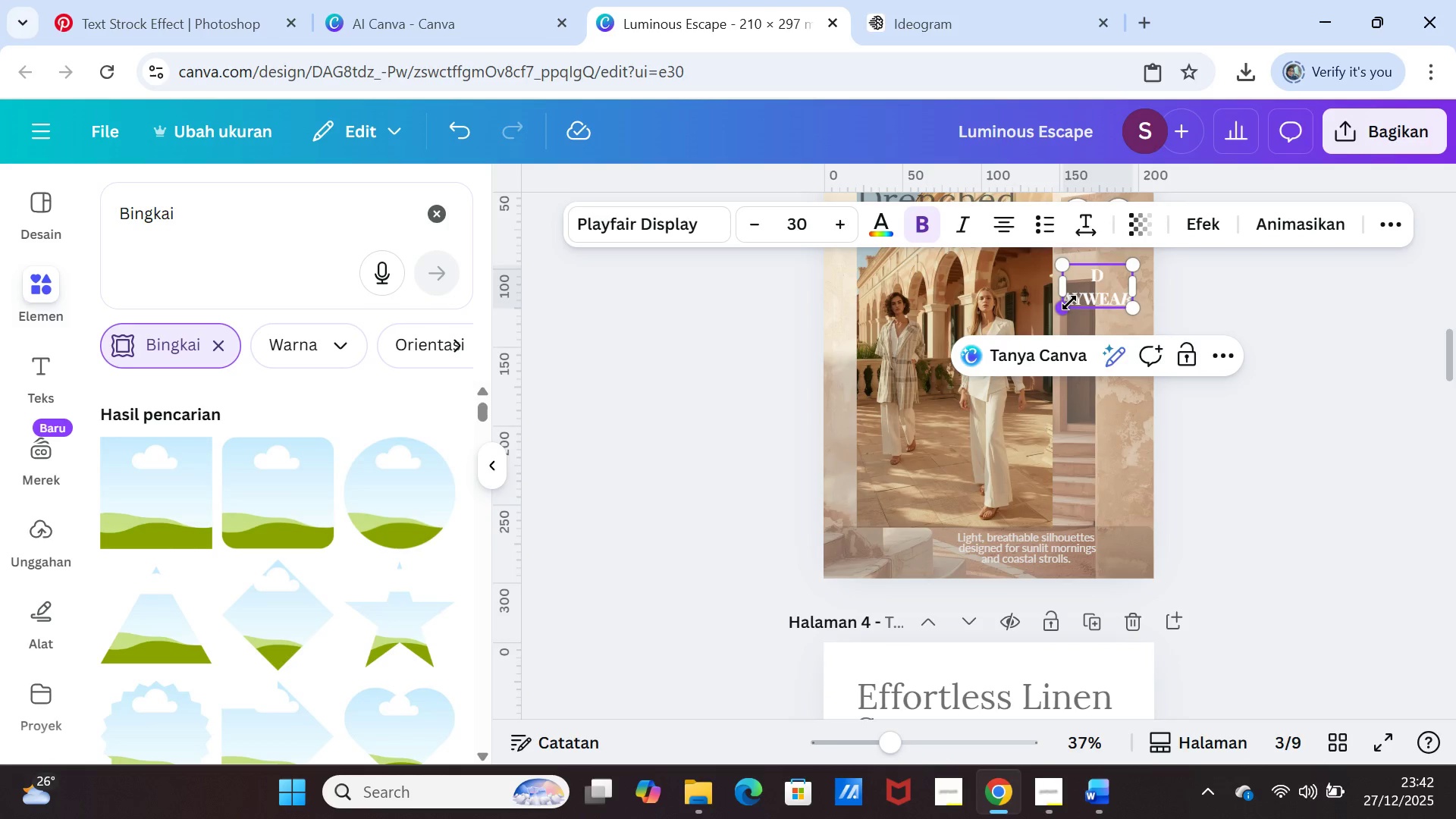 
left_click([1074, 300])
 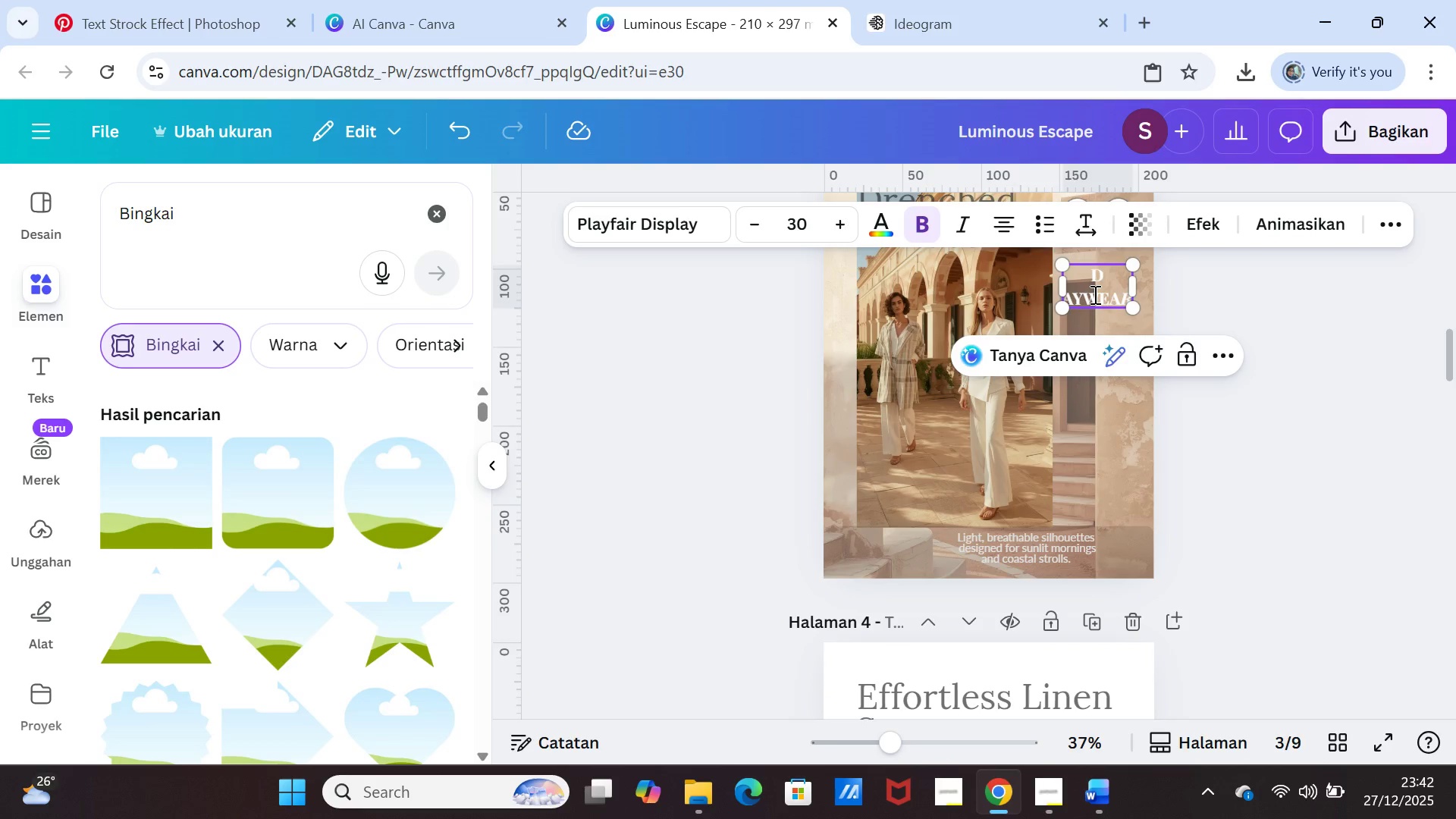 
key(Enter)
 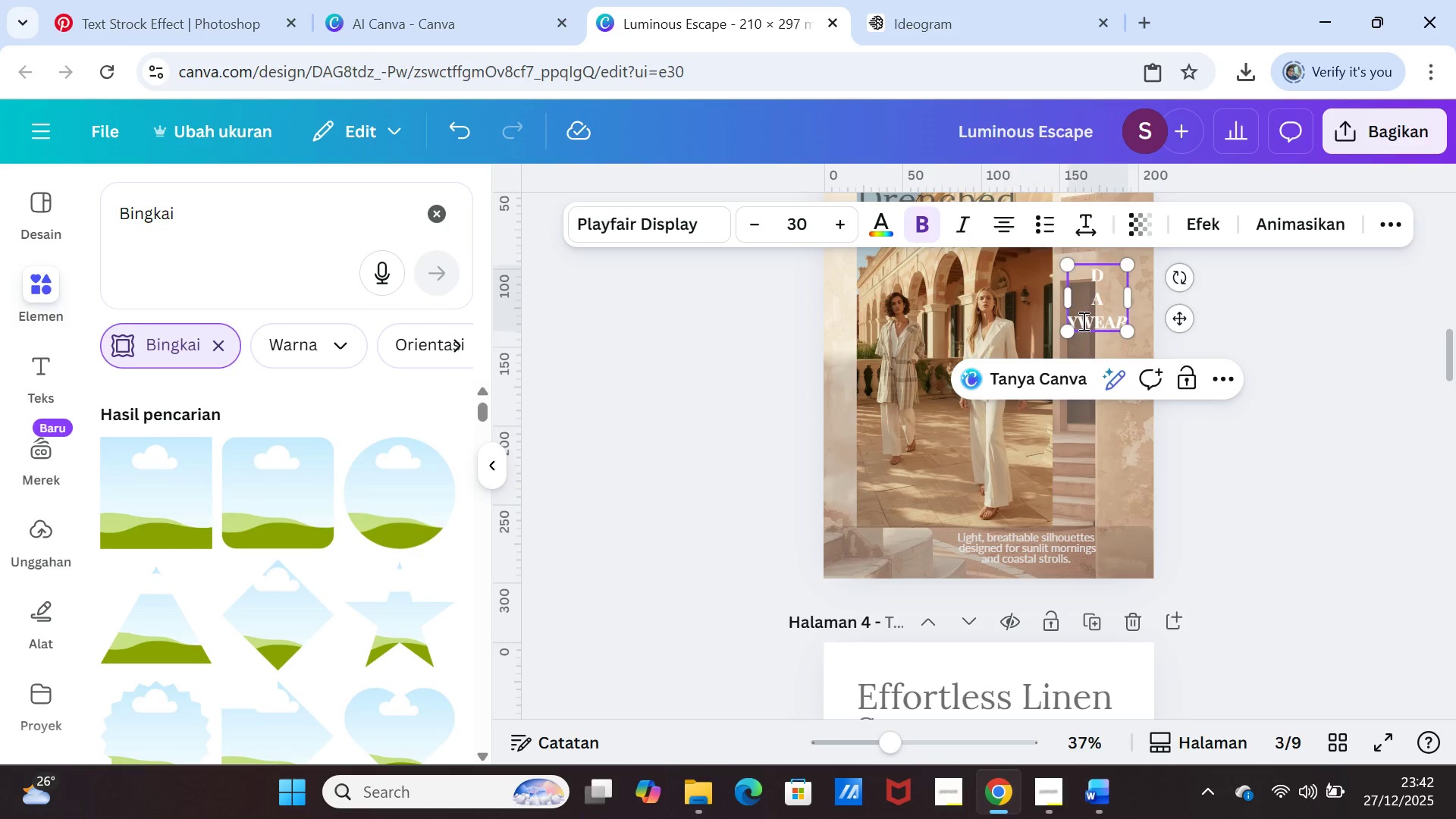 
left_click([1080, 322])
 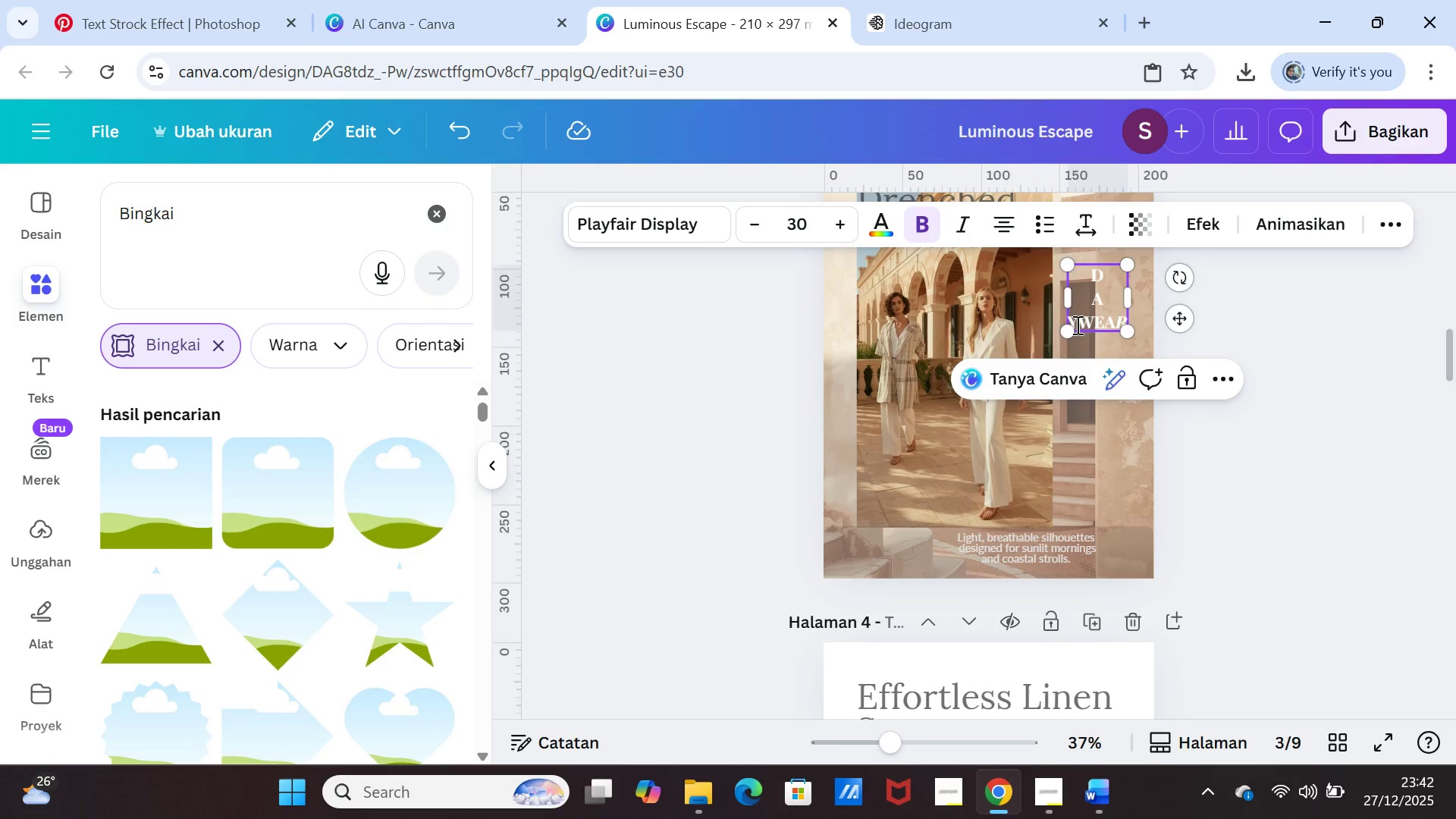 
key(Enter)
 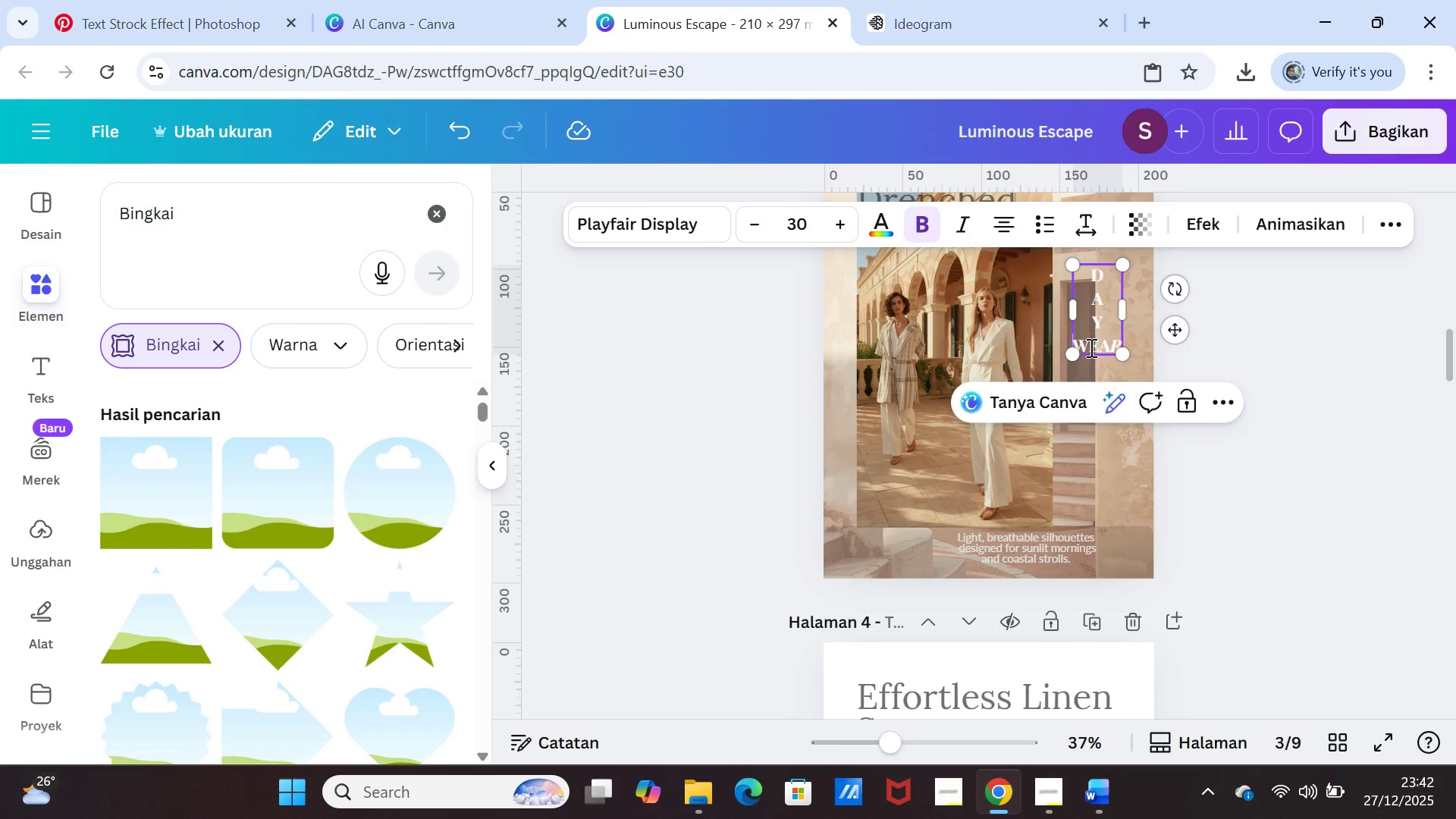 
left_click([1089, 347])
 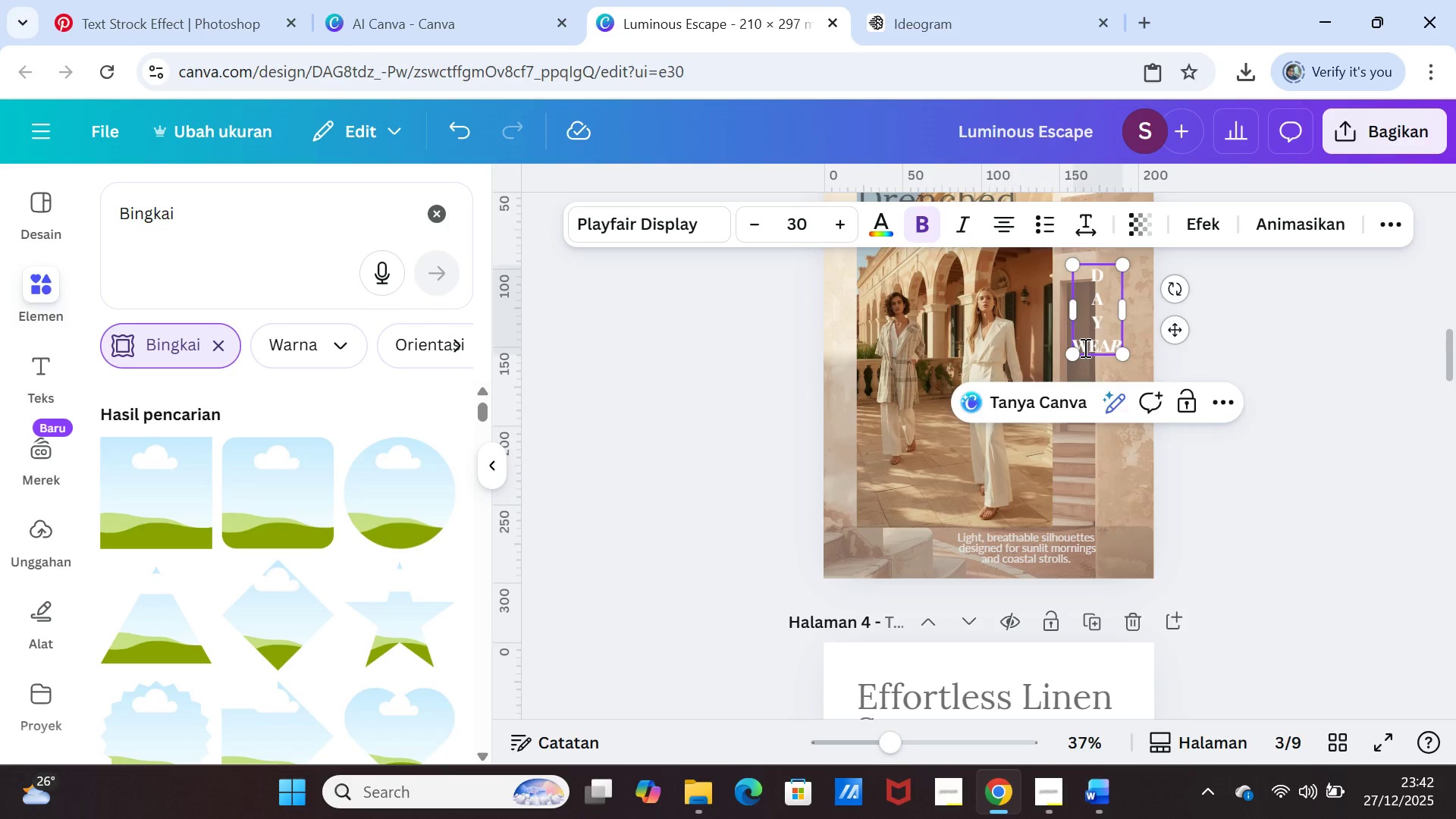 
key(Enter)
 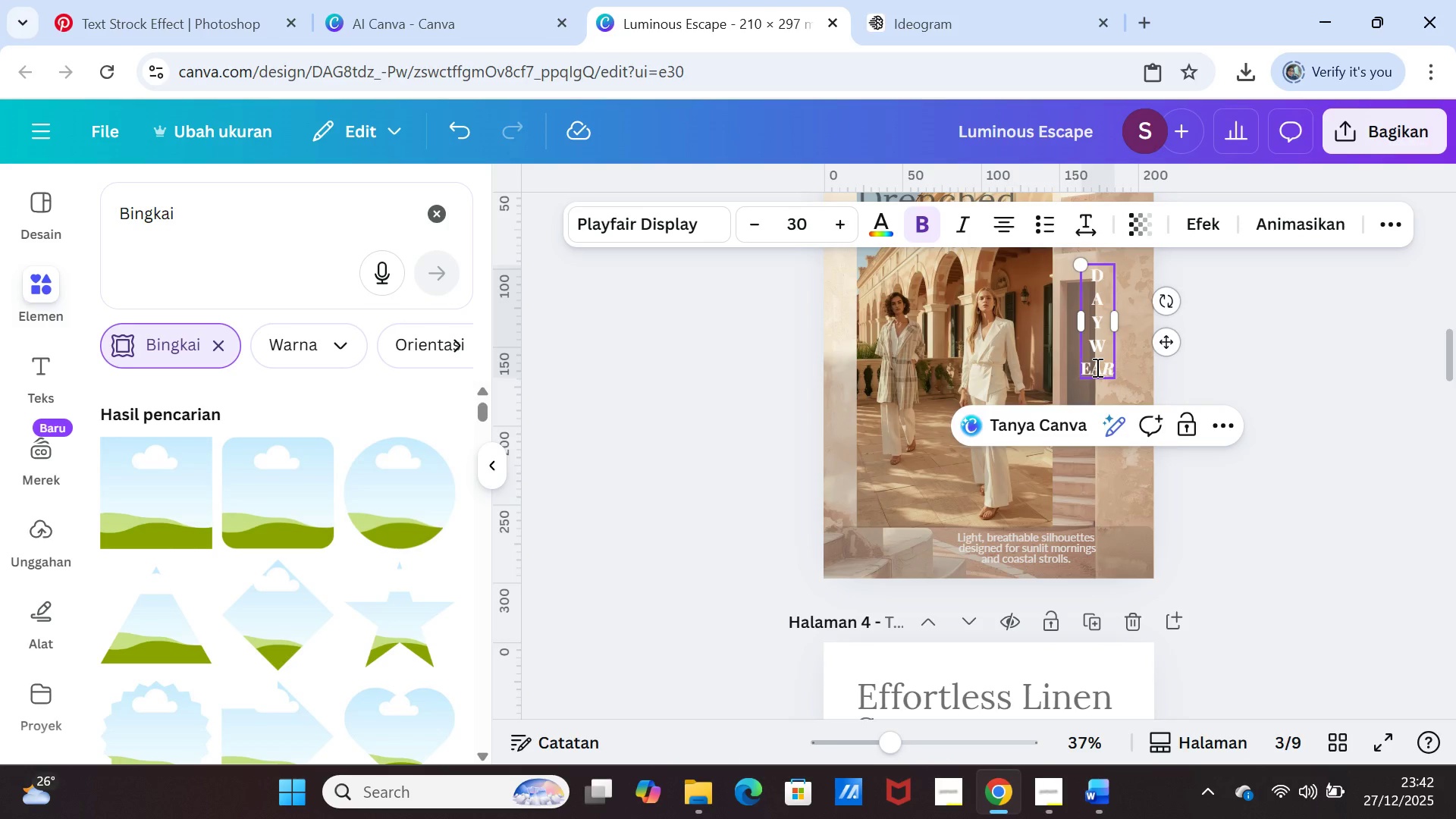 
left_click([1096, 367])
 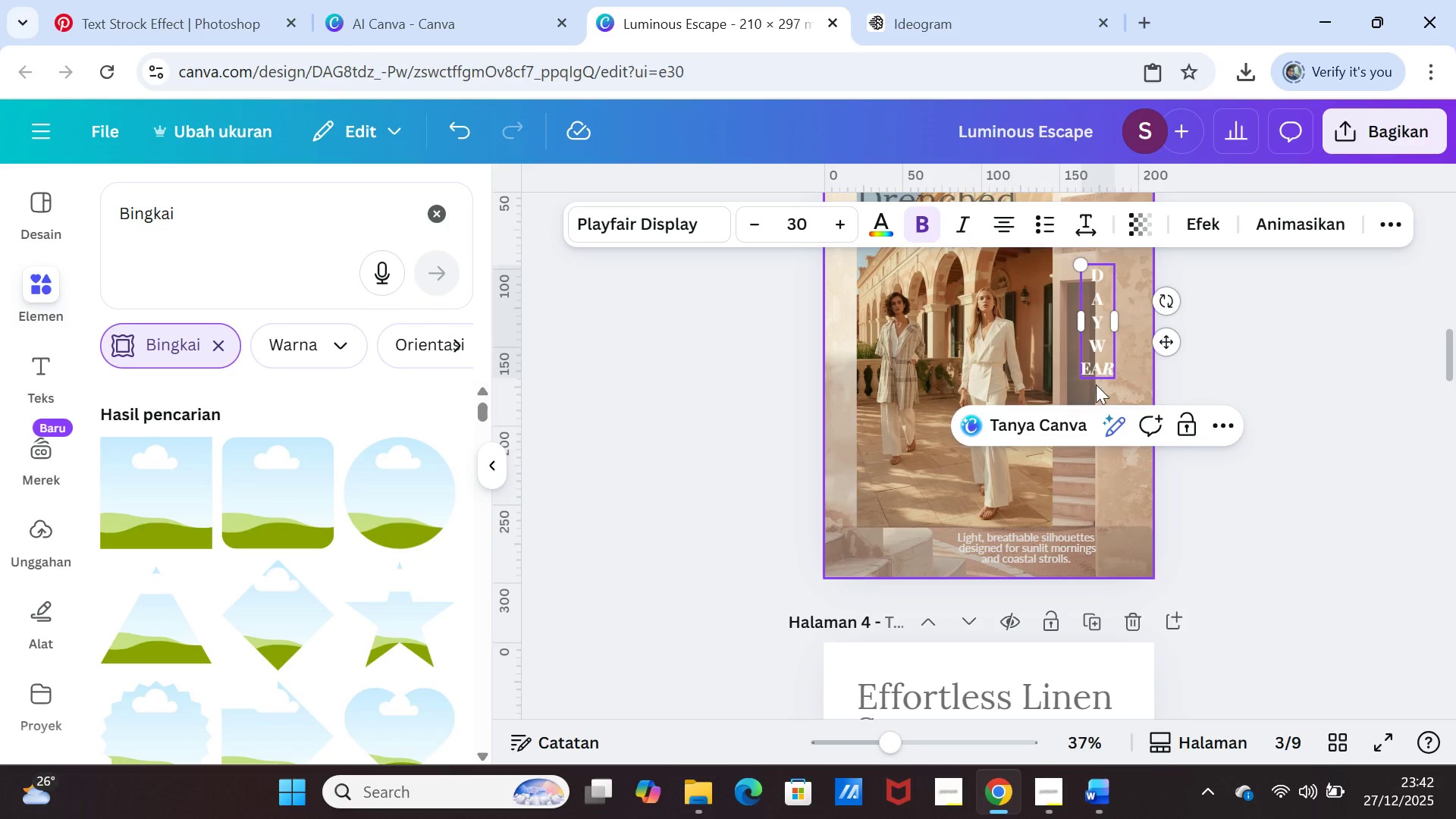 
key(Enter)
 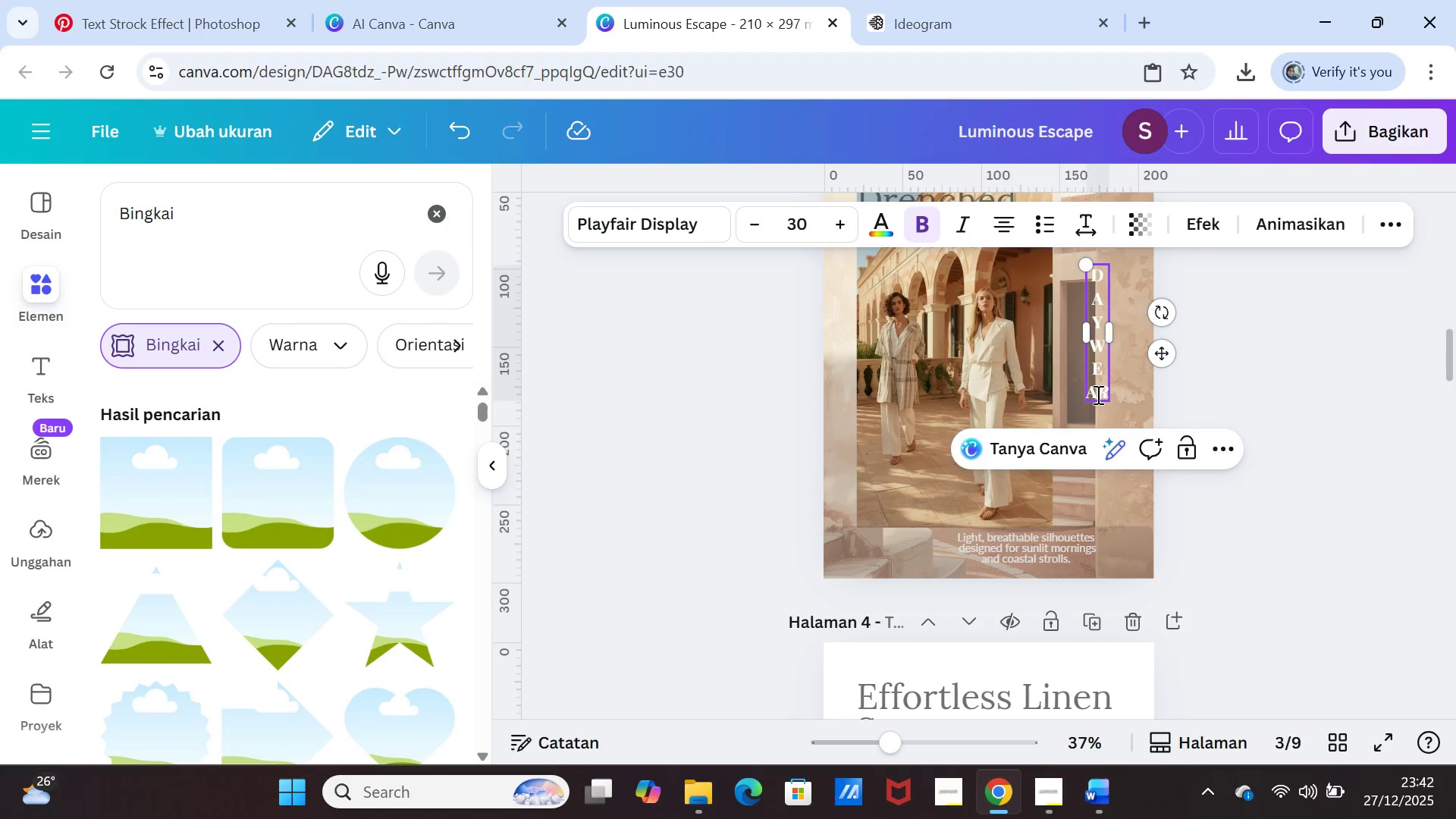 
left_click([1097, 394])
 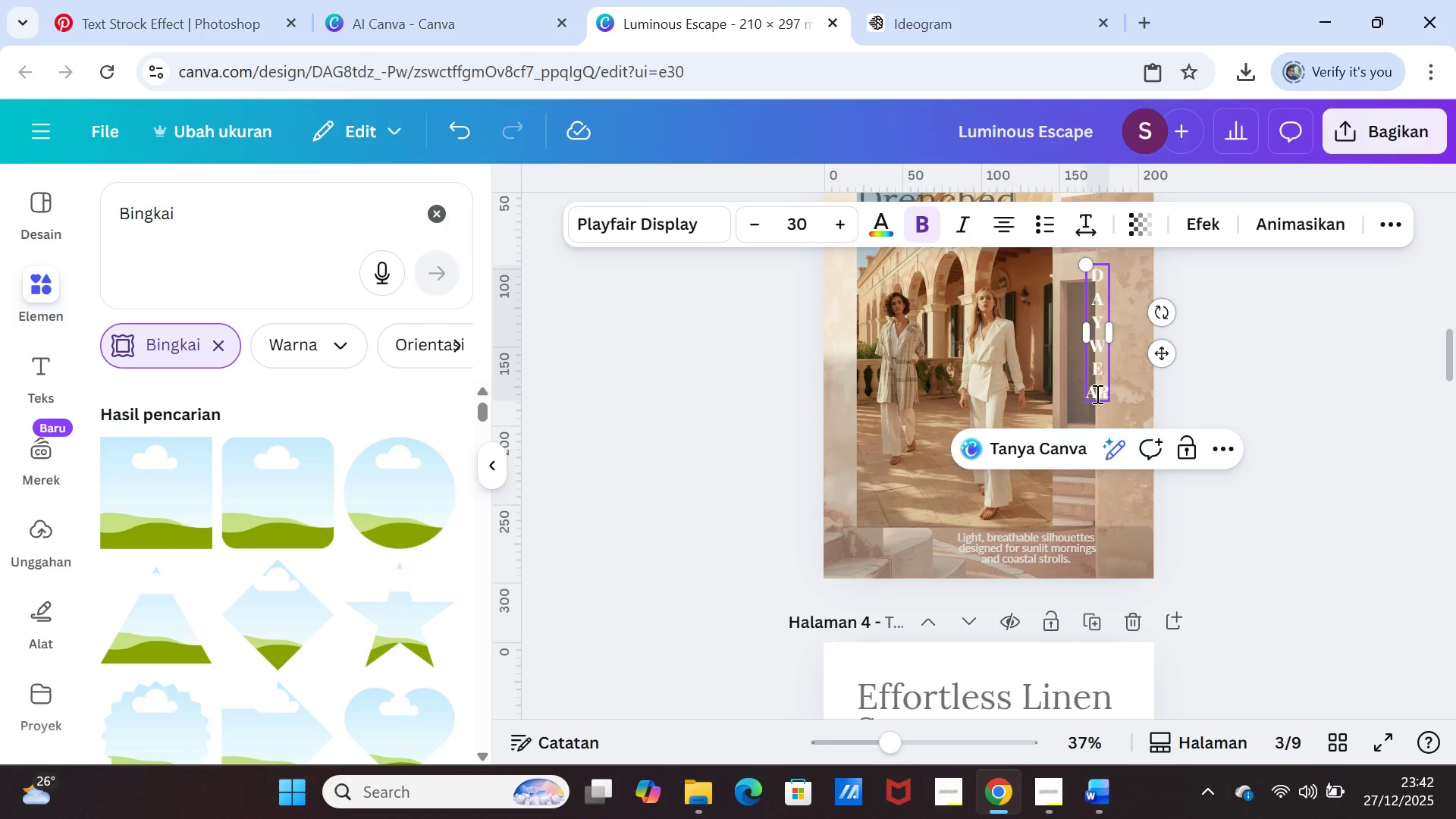 
key(Enter)
 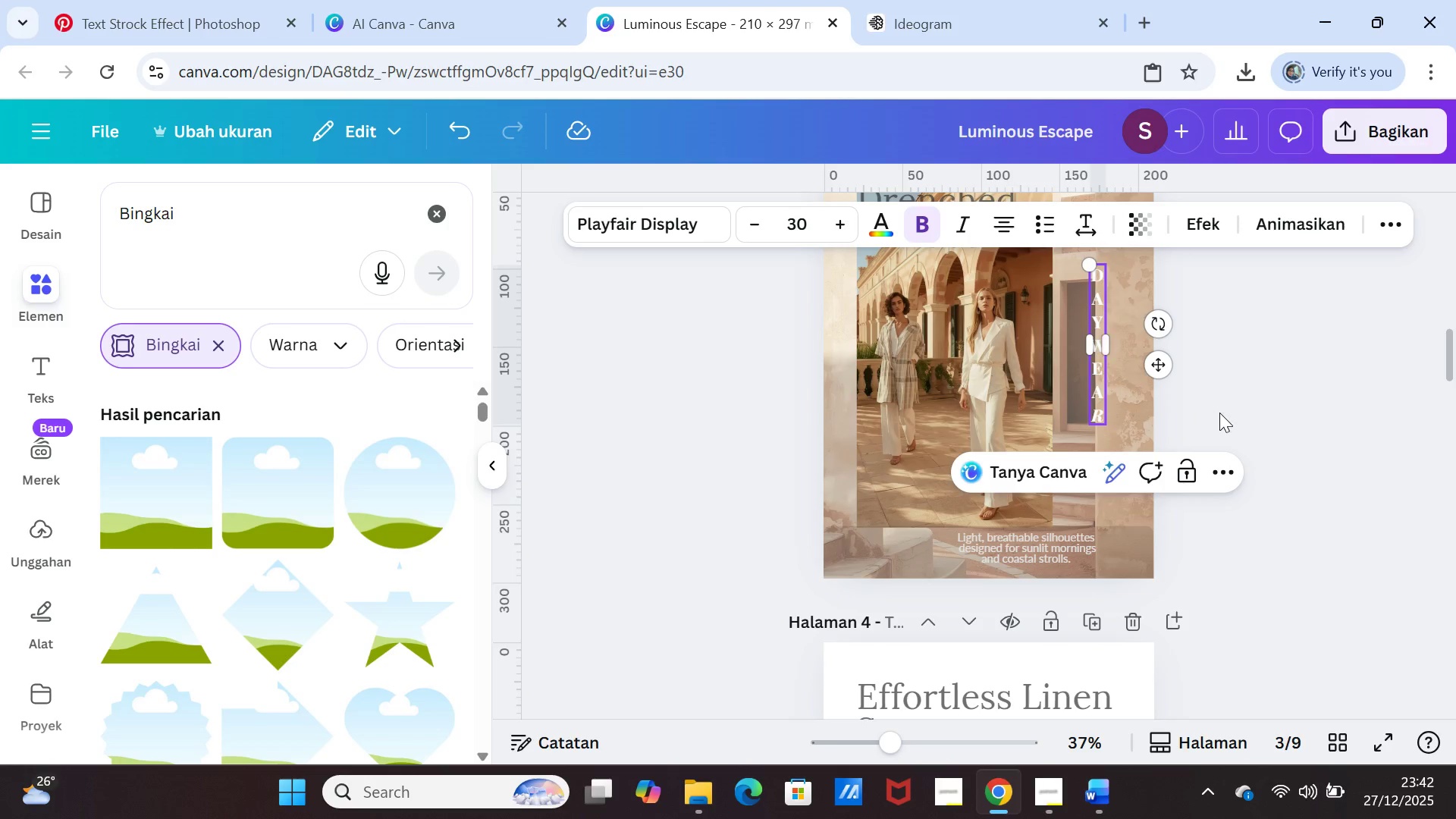 
left_click([1223, 414])
 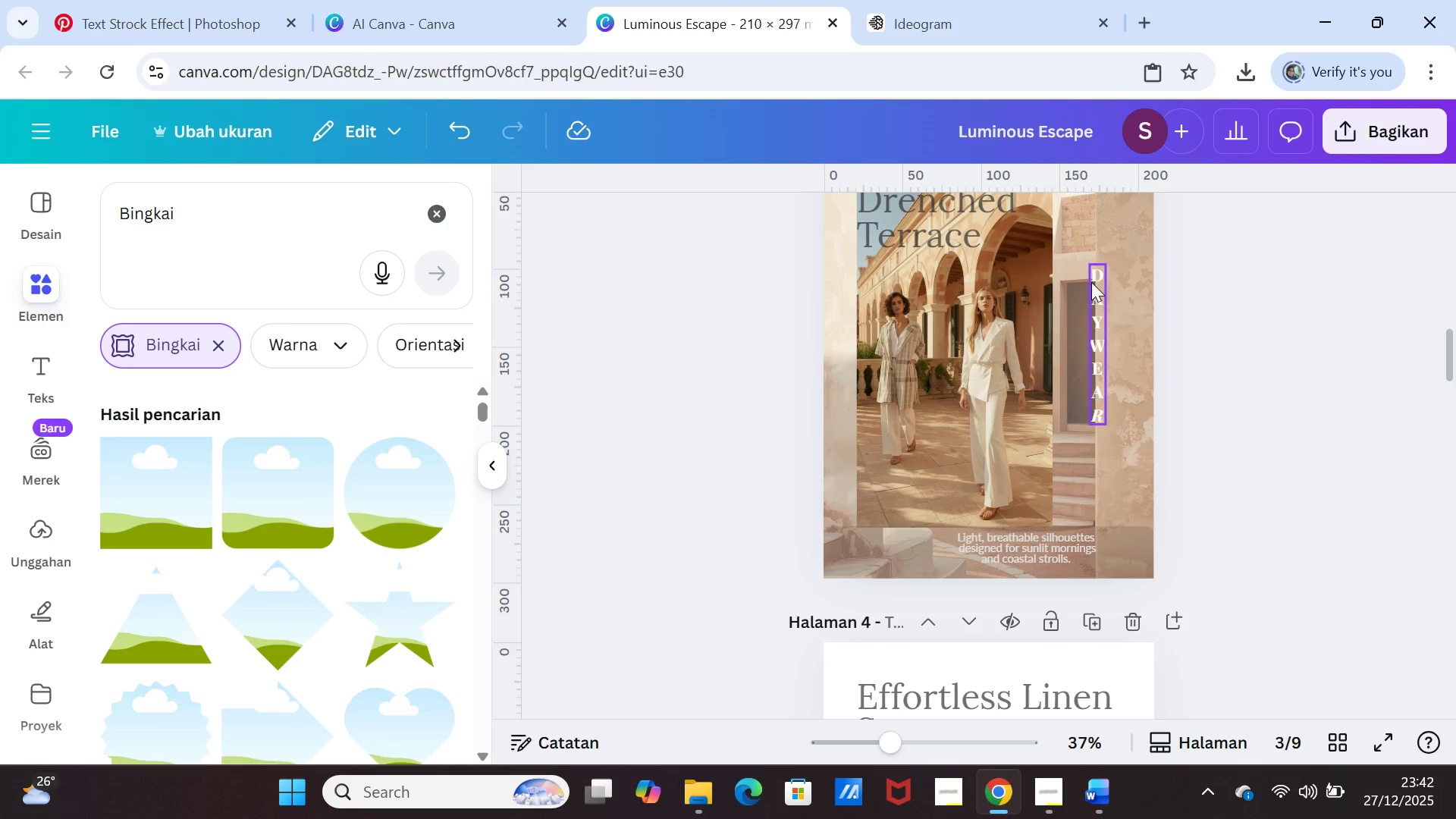 
double_click([1093, 279])
 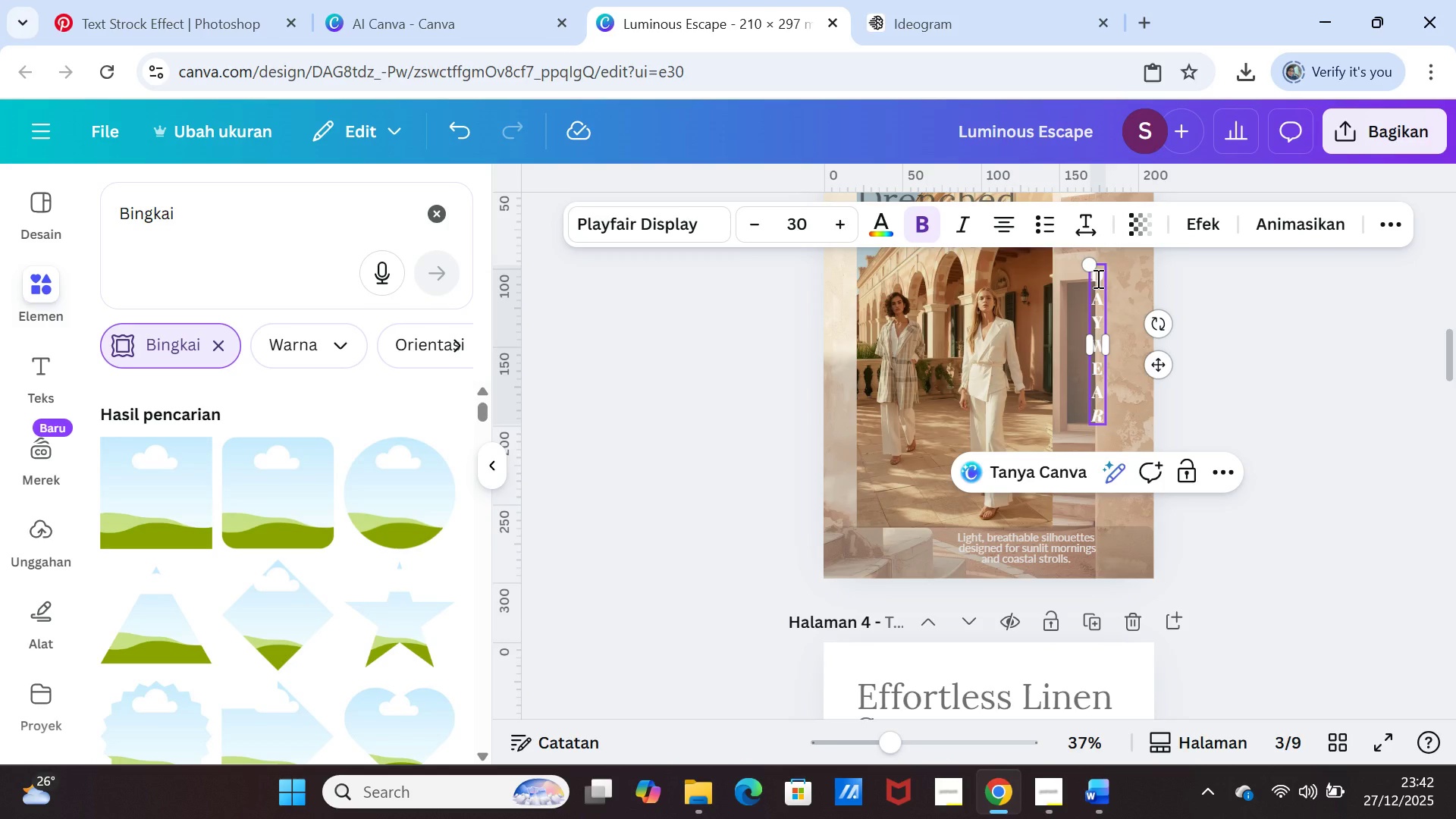 
double_click([1097, 278])
 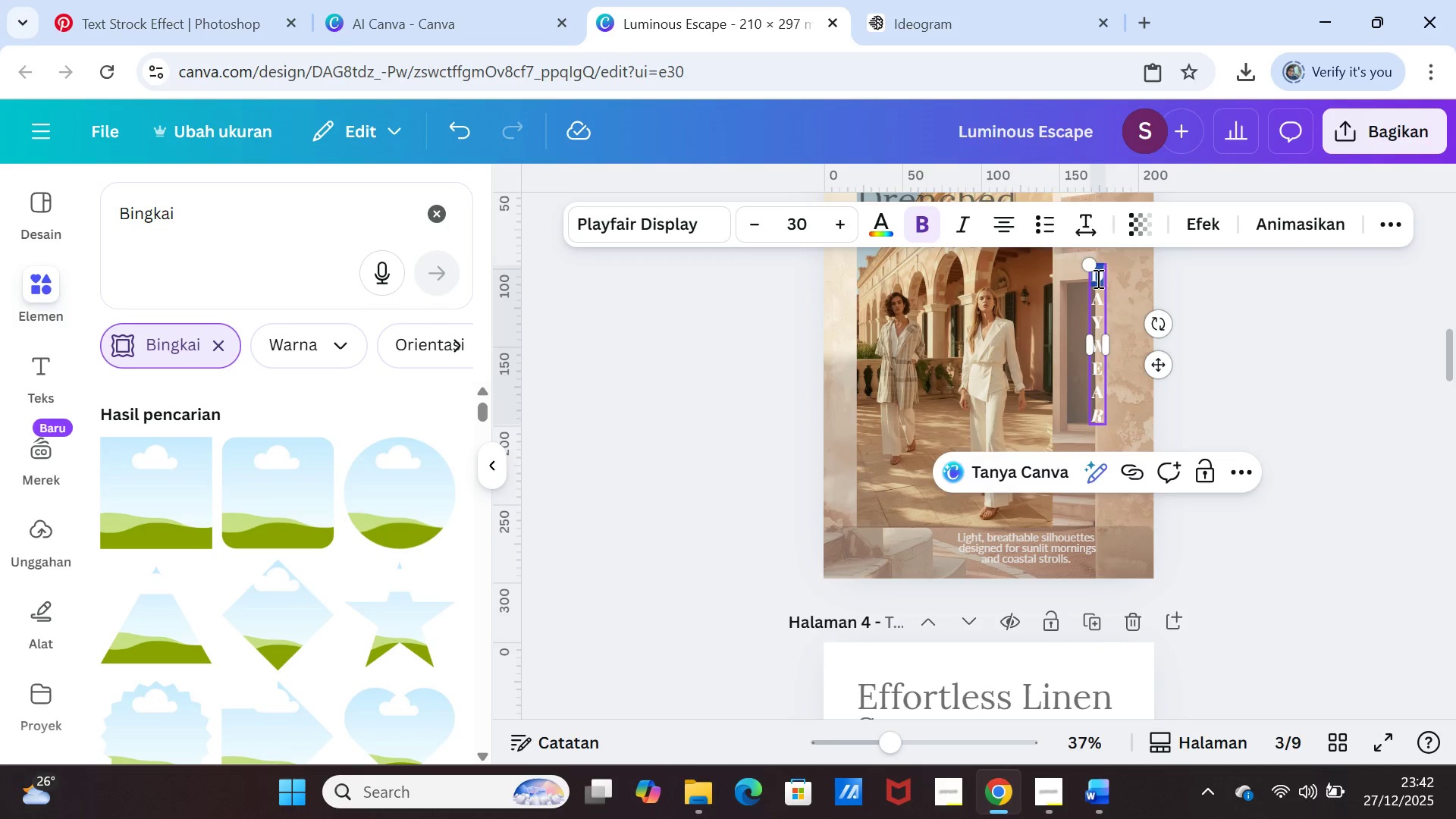 
triple_click([1097, 278])
 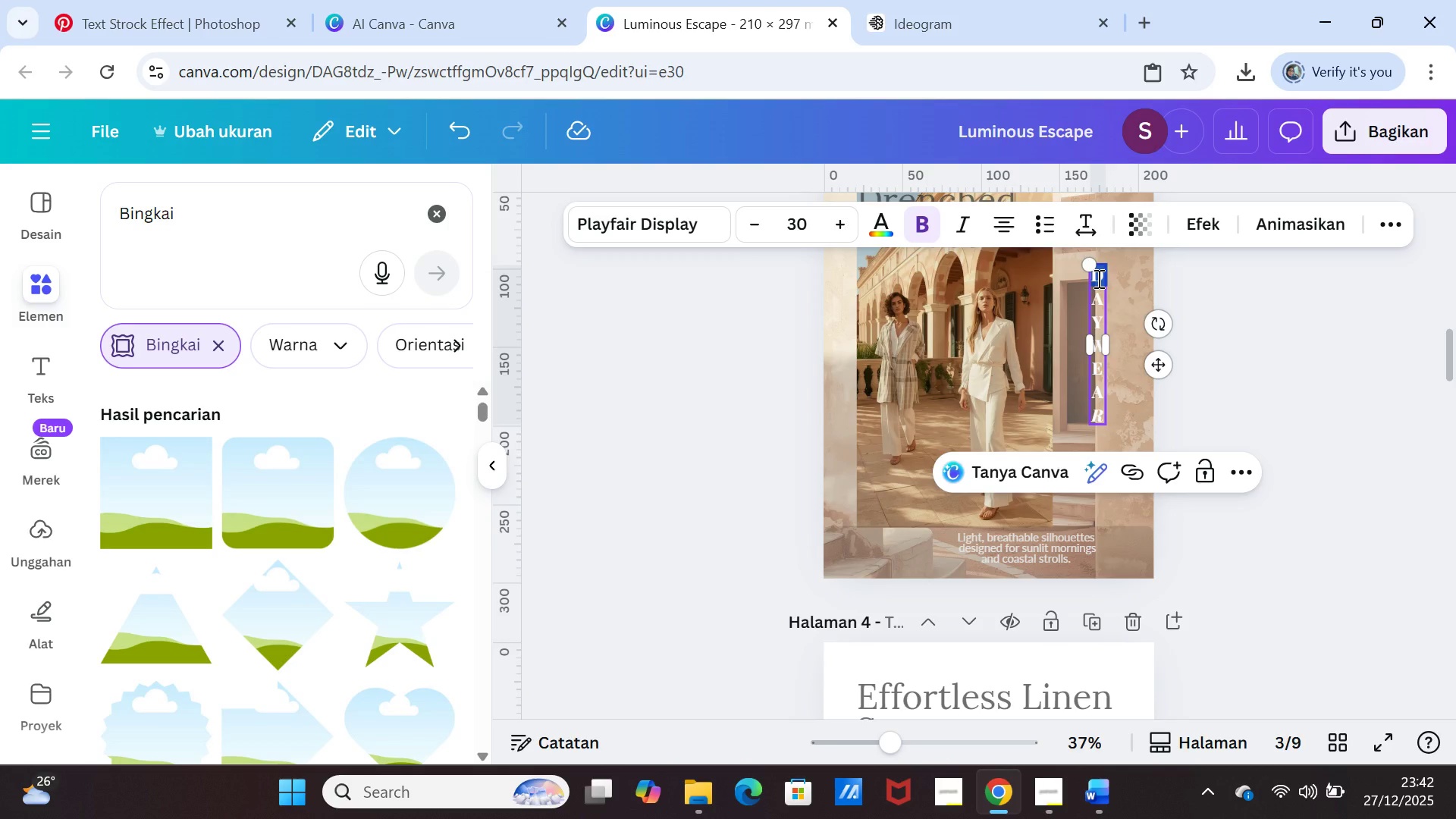 
wait(5.39)
 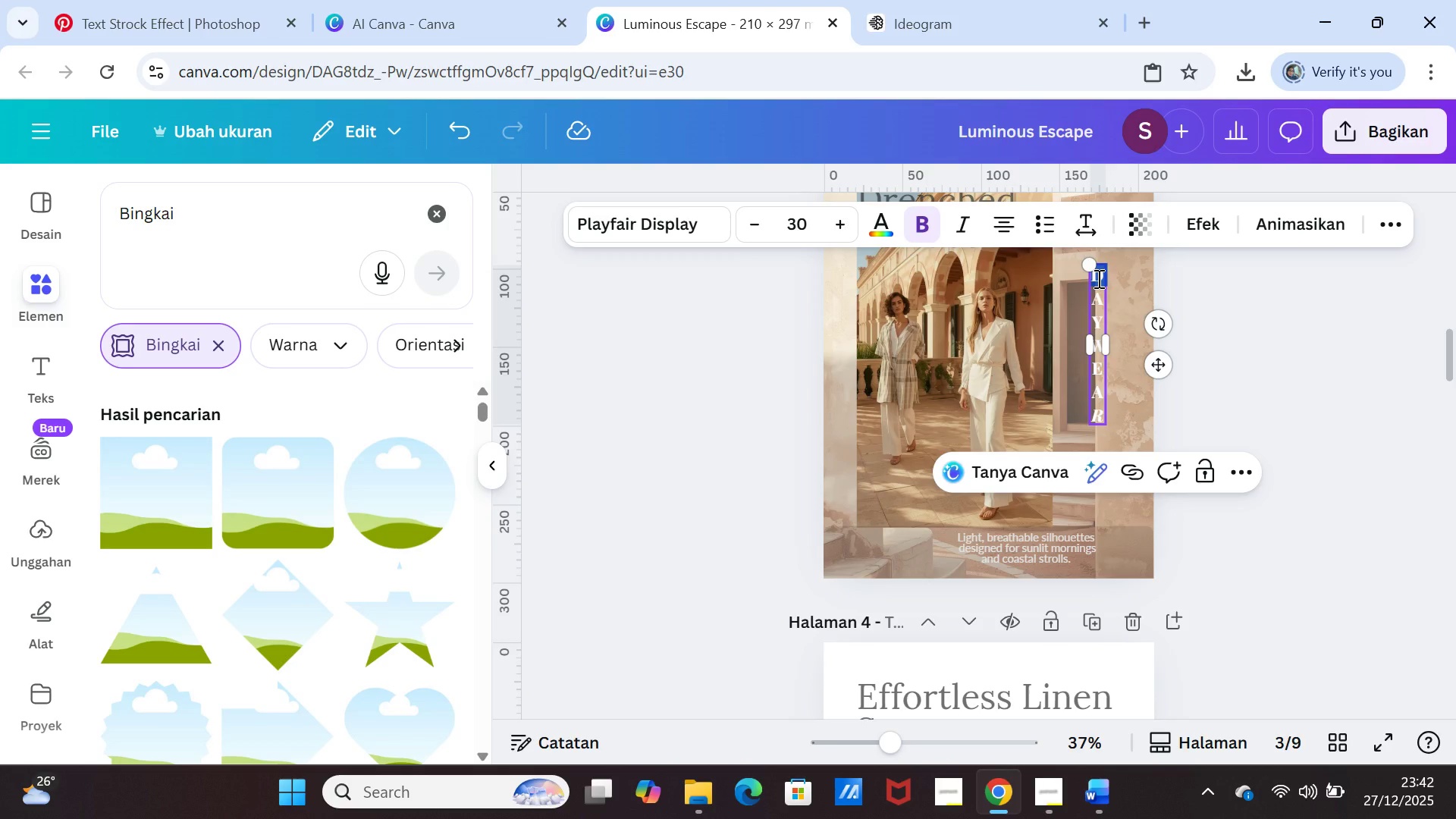 
key(Shift+ArrowDown)
 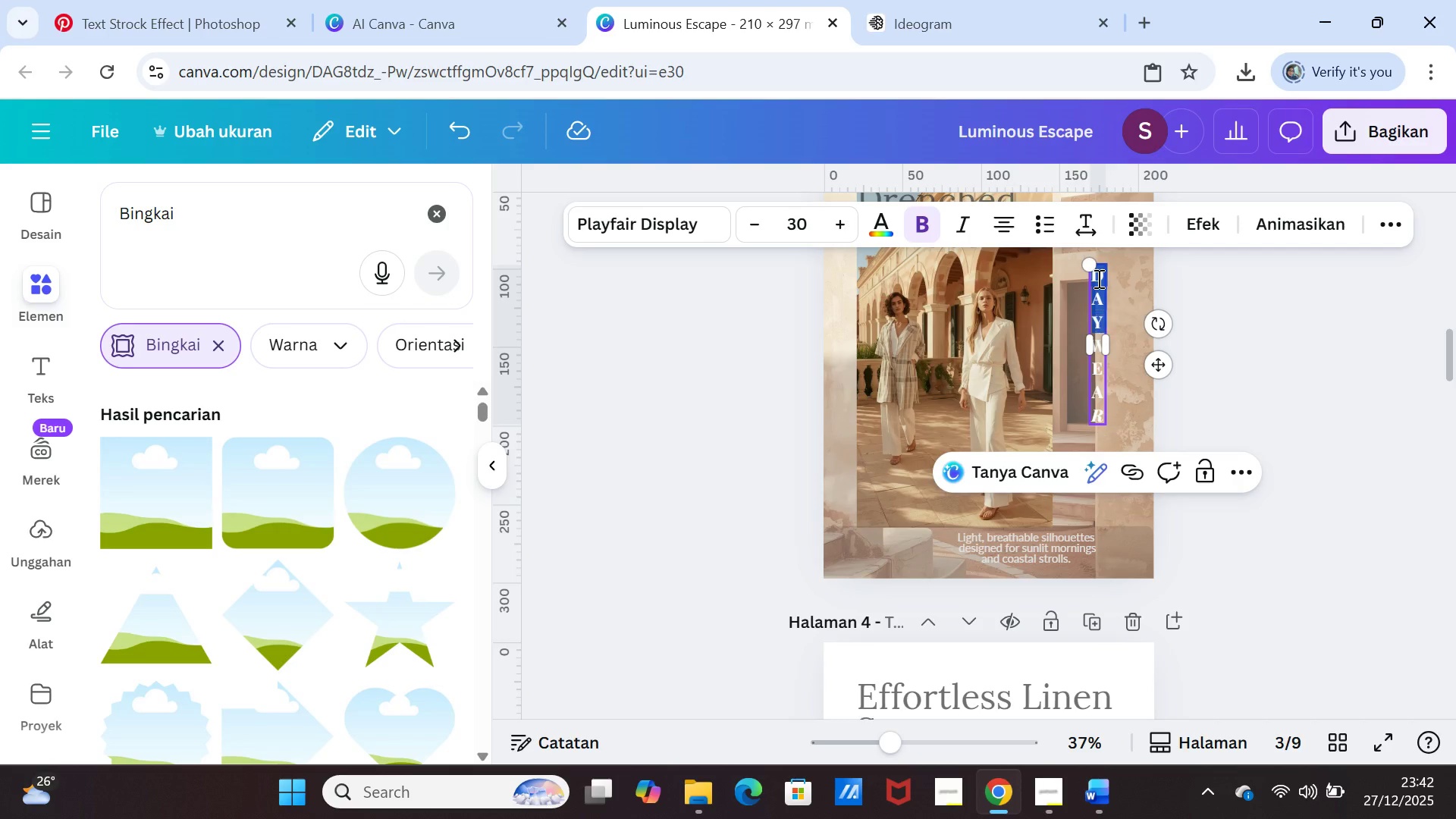 
key(Shift+ArrowDown)
 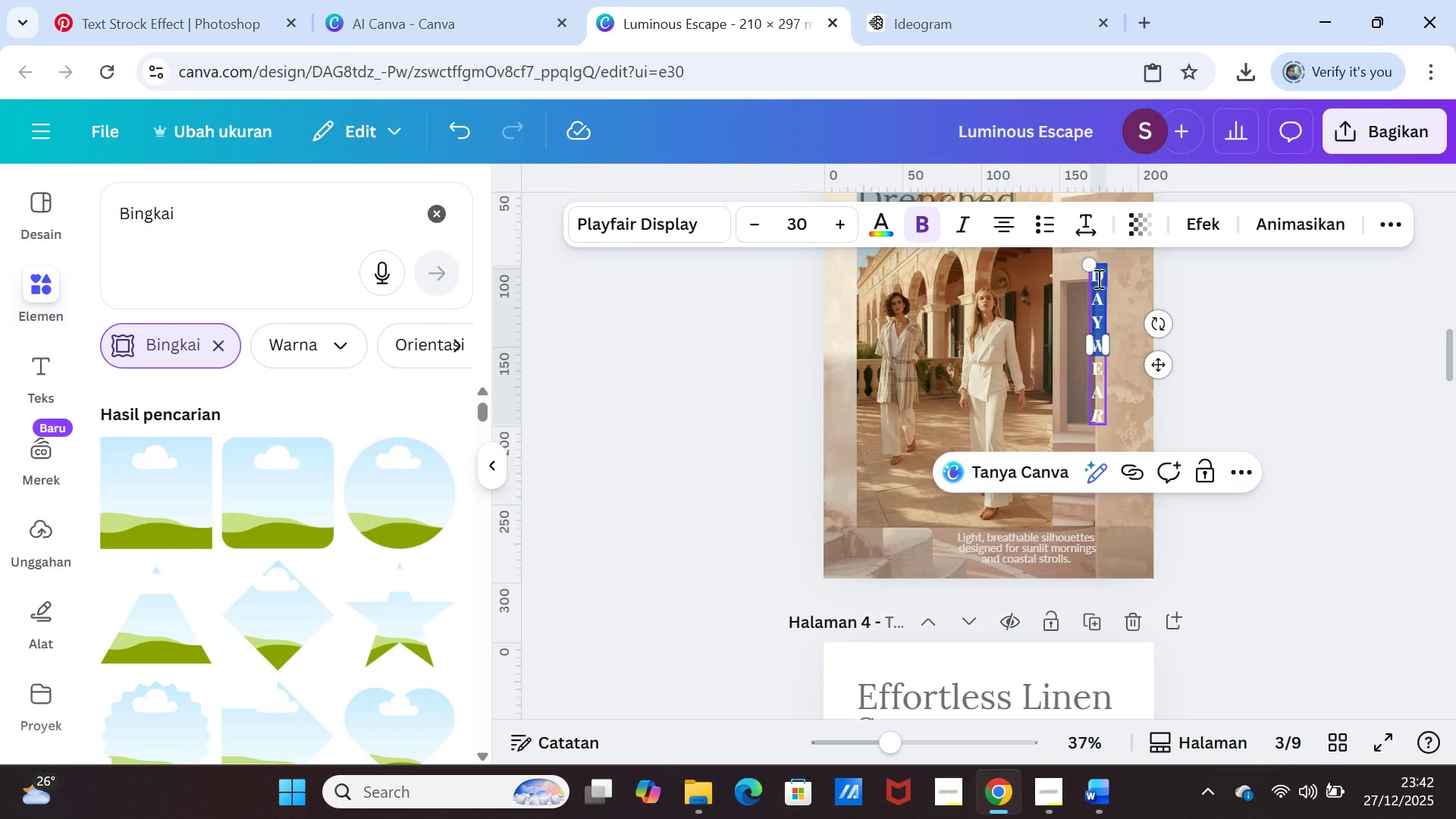 
key(Shift+ArrowDown)
 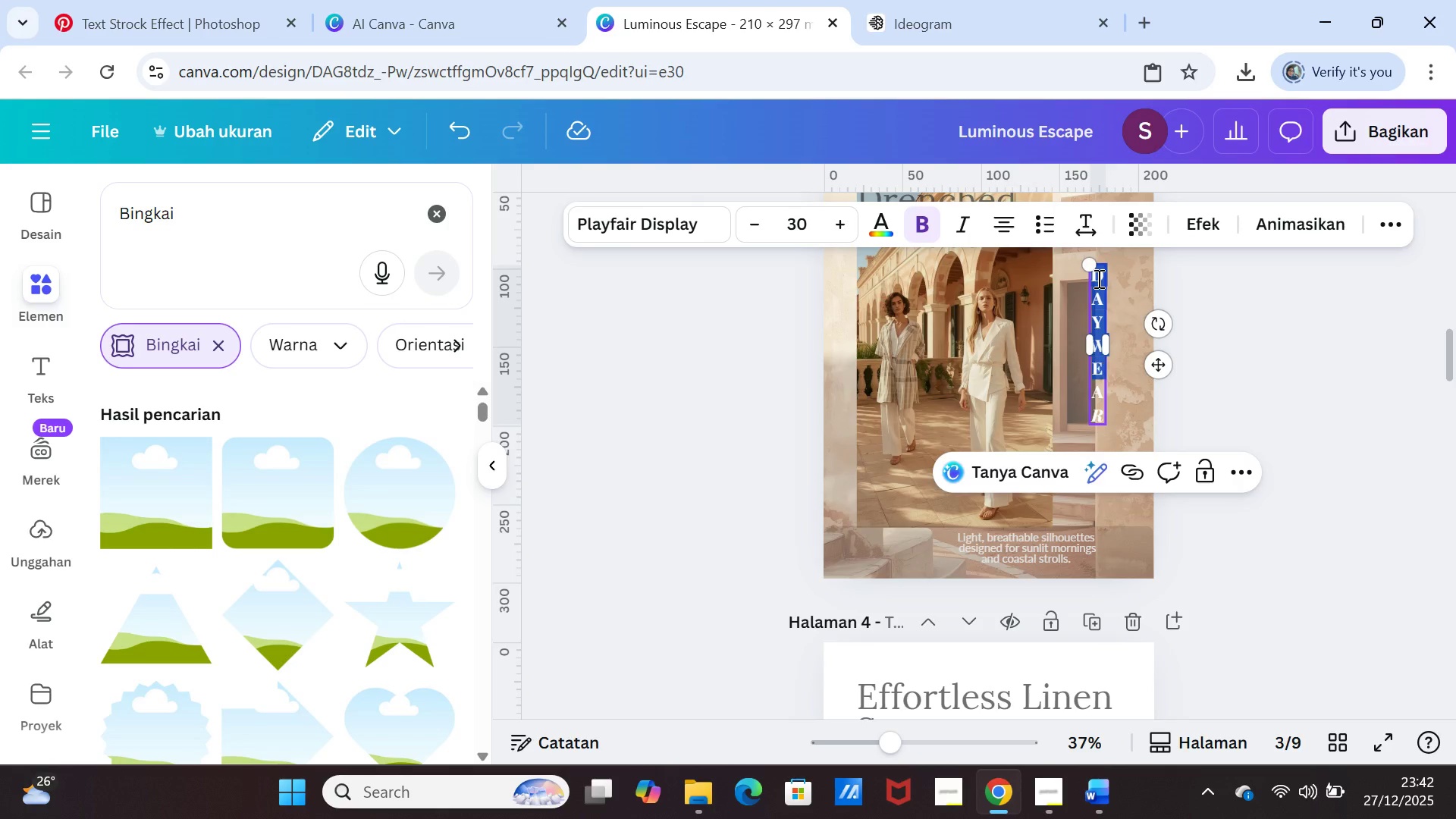 
key(Shift+ArrowDown)
 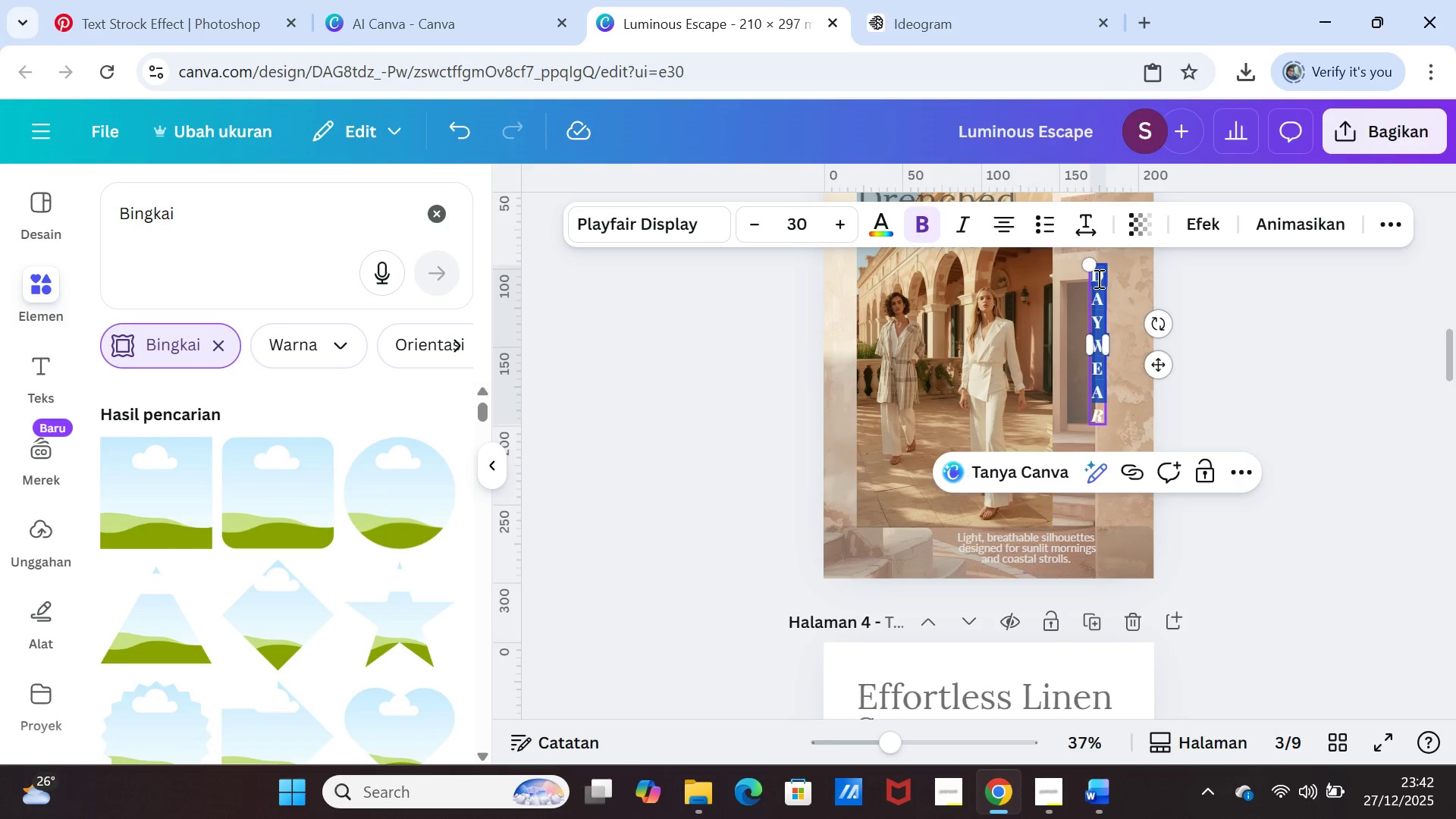 
key(Shift+ArrowDown)
 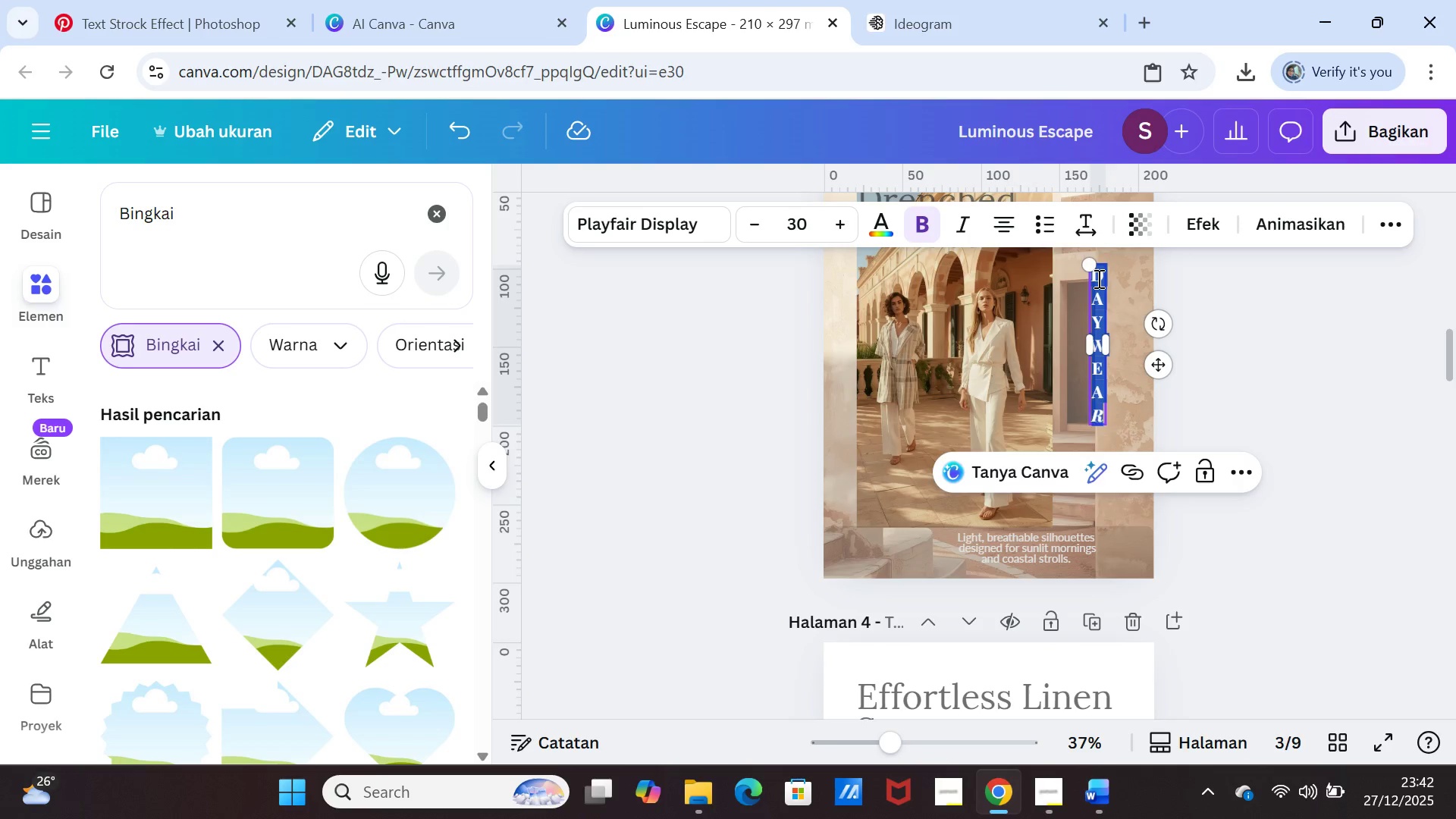 
key(Shift+ArrowDown)
 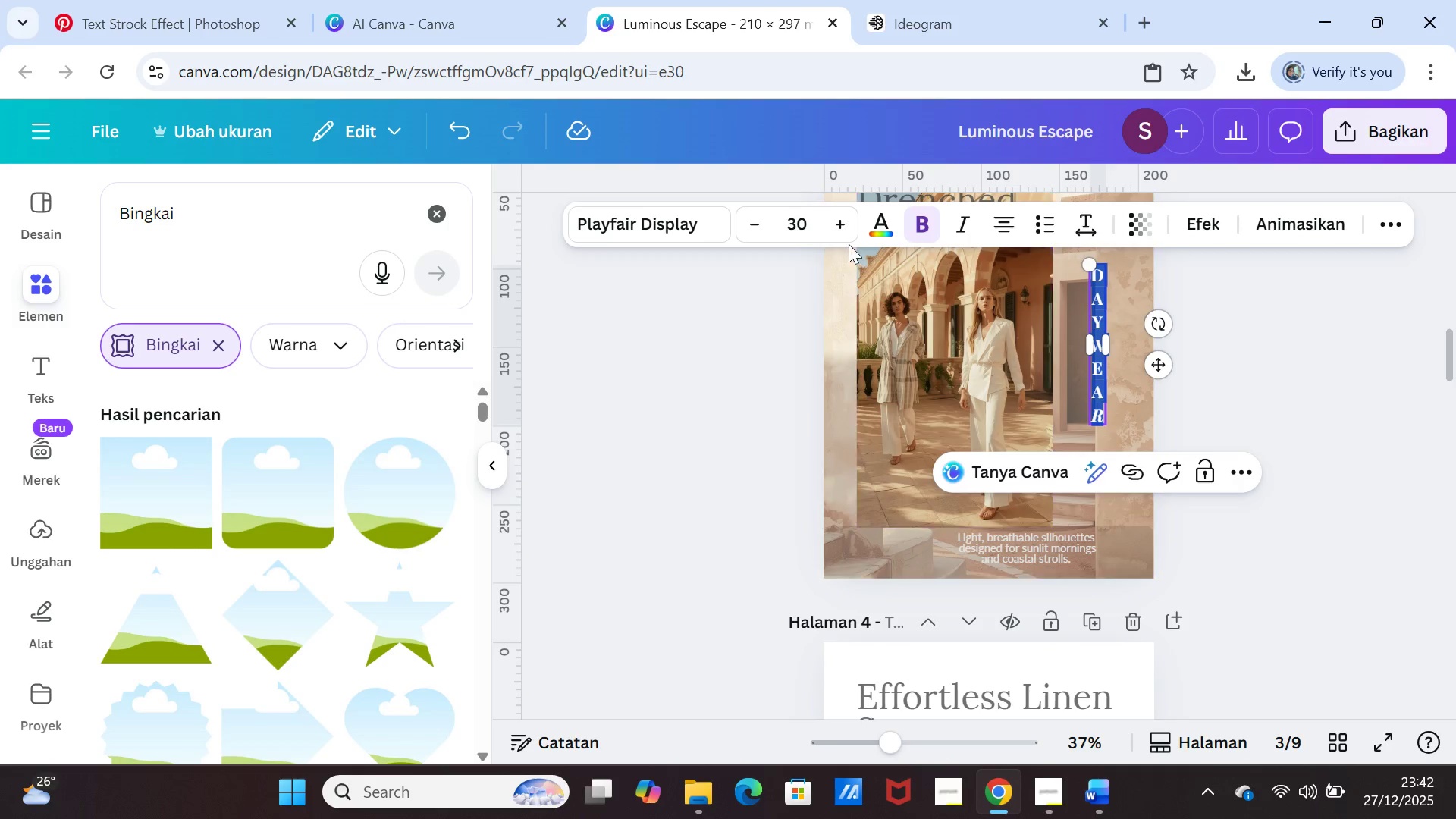 
double_click([839, 226])
 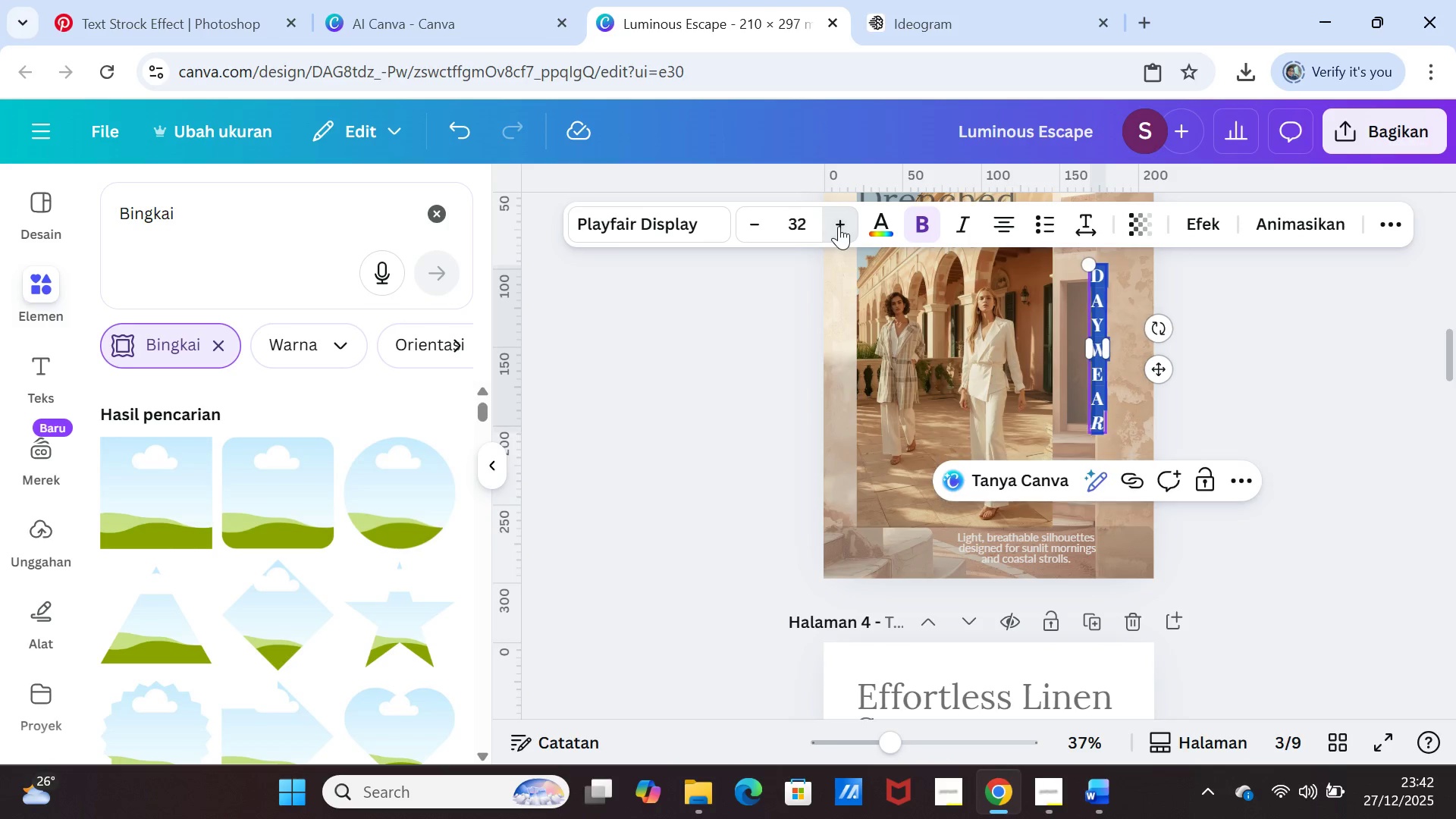 
triple_click([839, 226])
 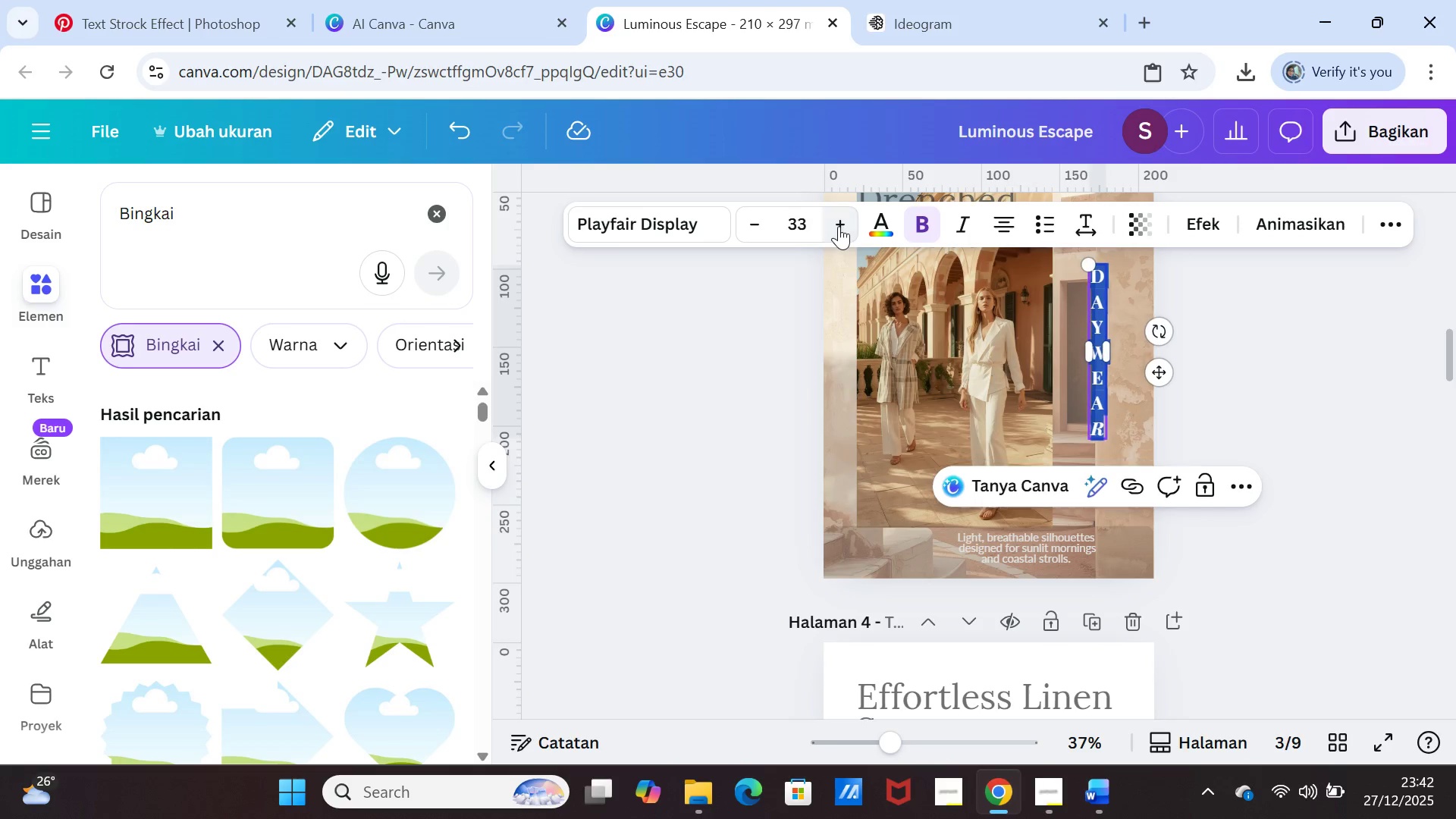 
triple_click([839, 226])
 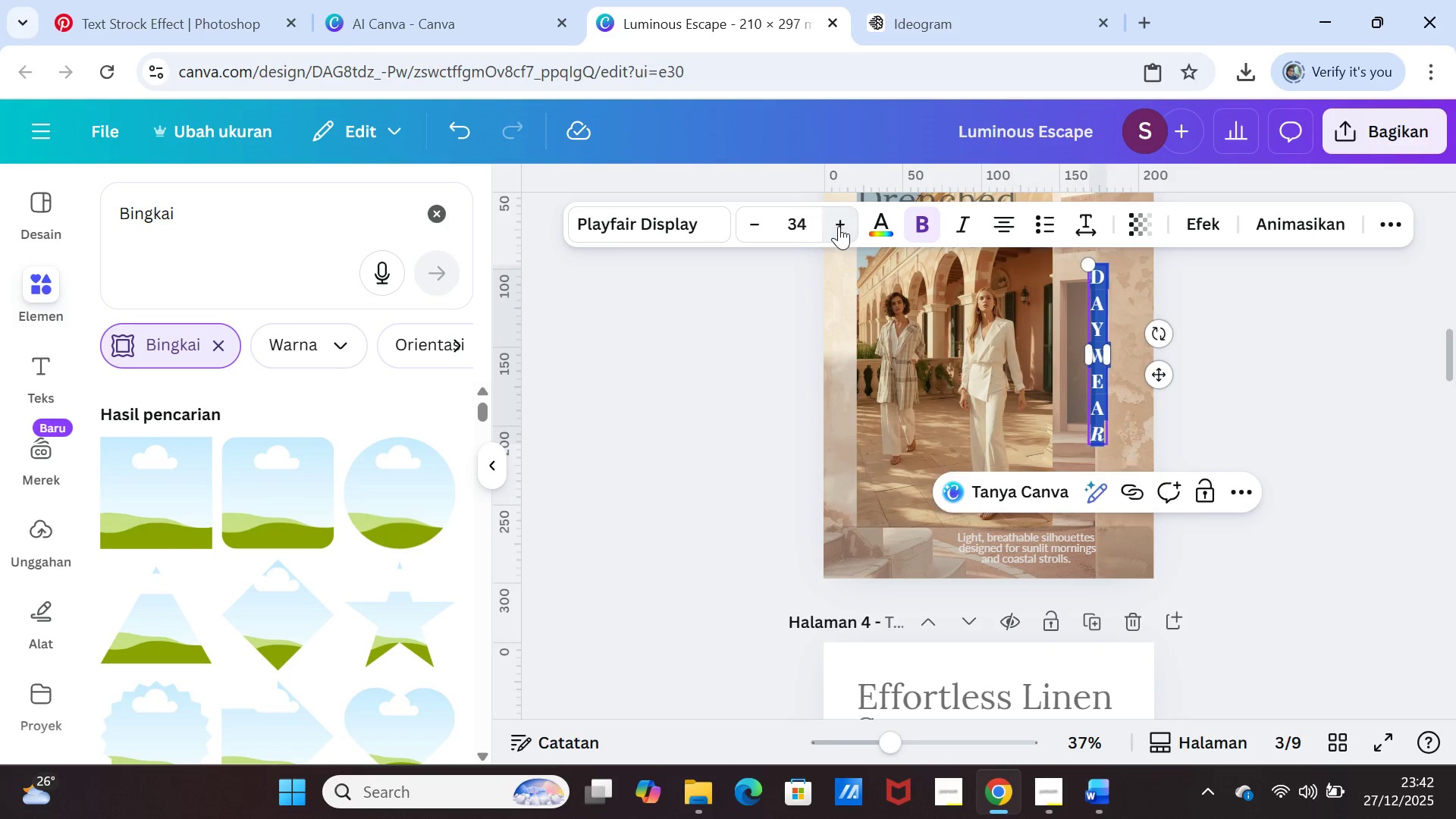 
triple_click([839, 226])
 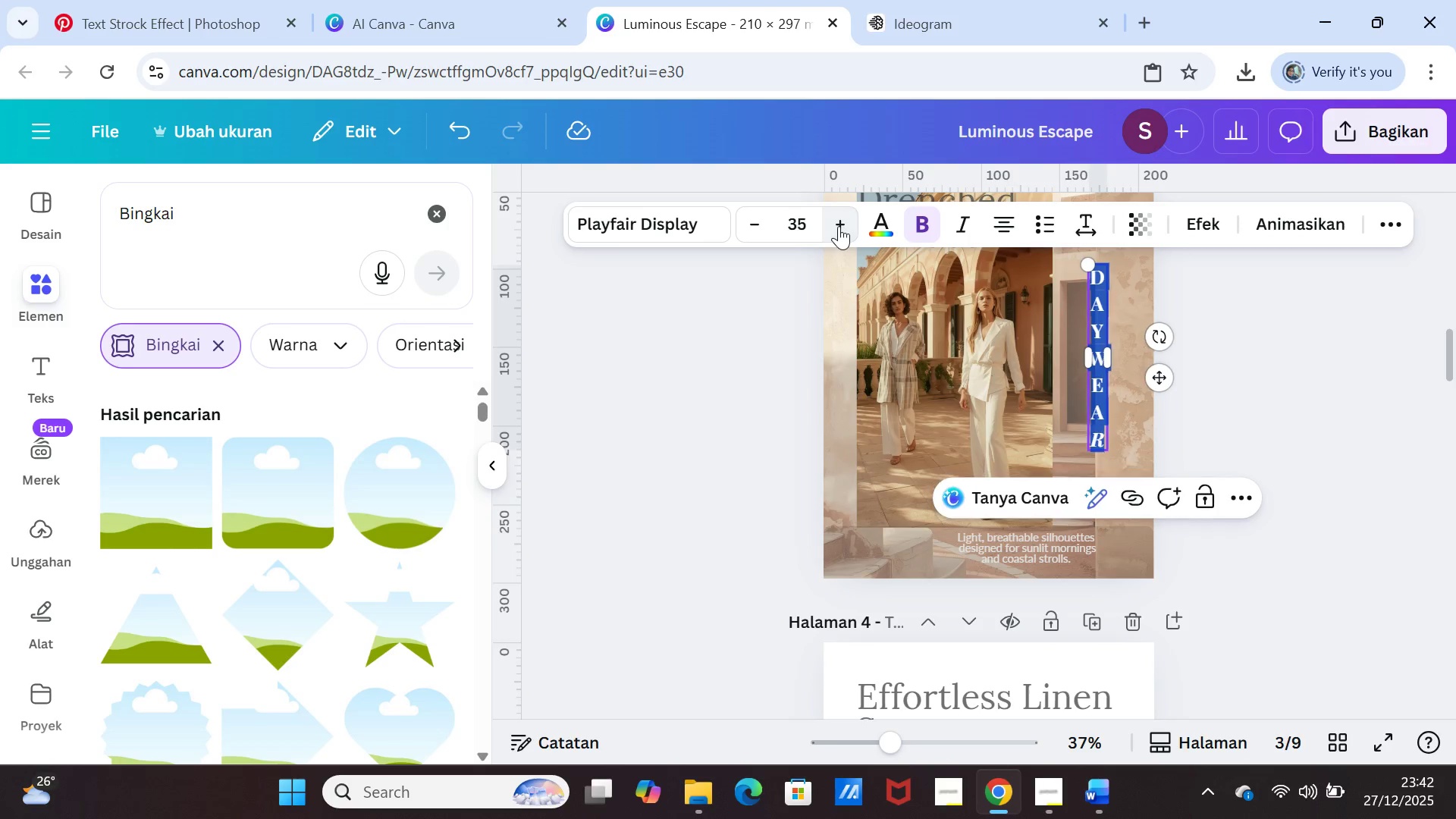 
triple_click([839, 226])
 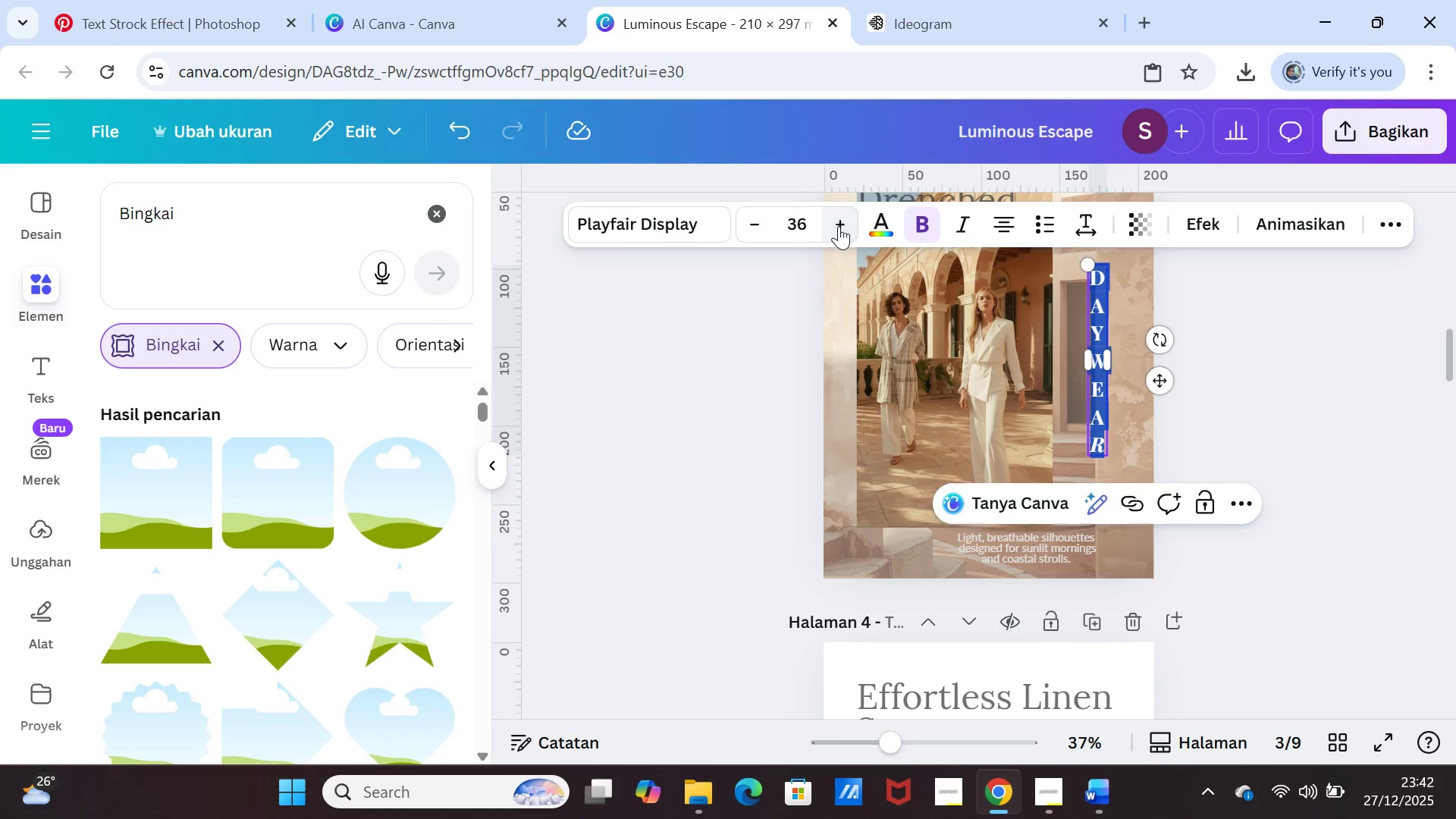 
triple_click([839, 226])
 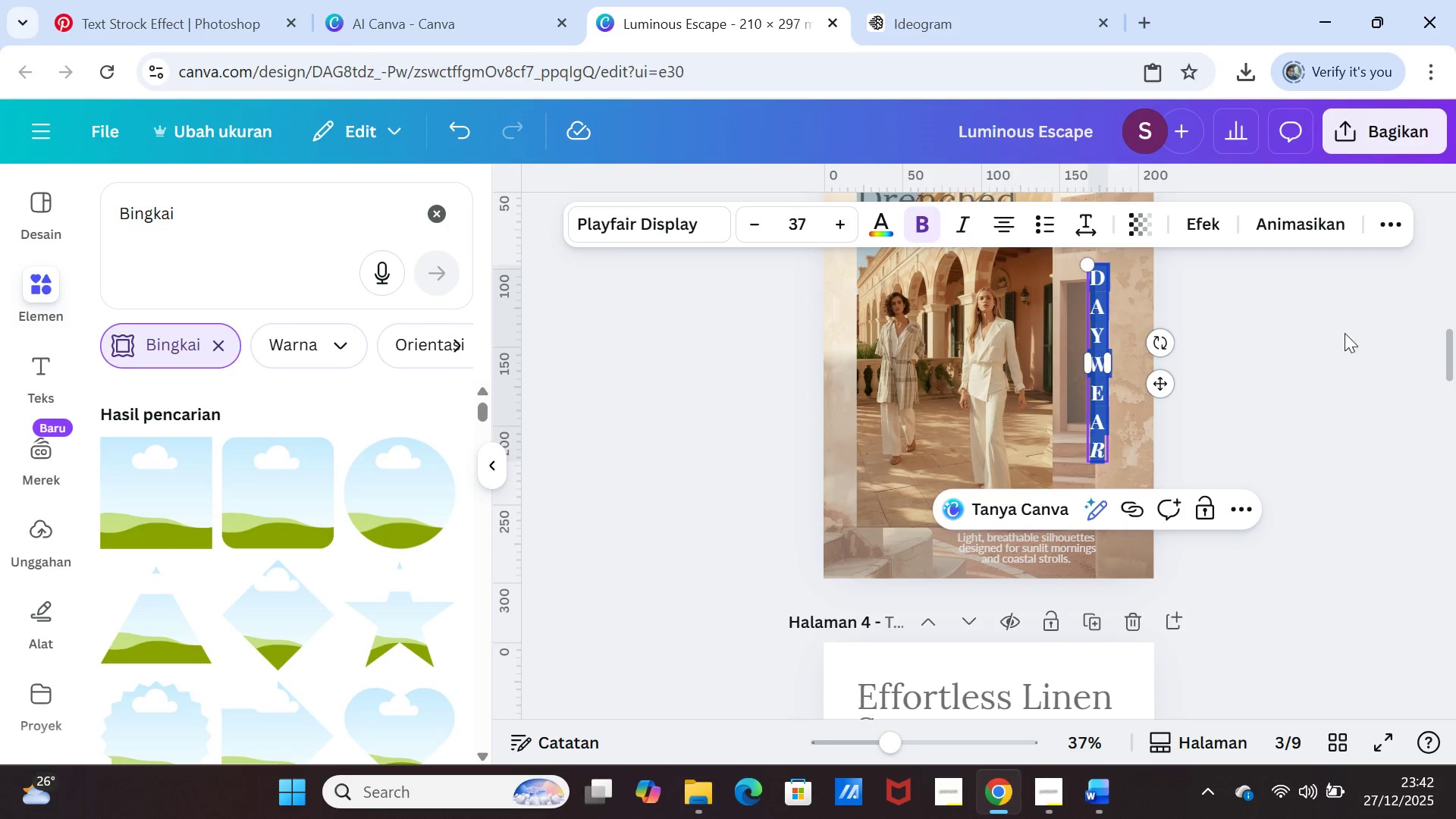 
left_click([1333, 334])
 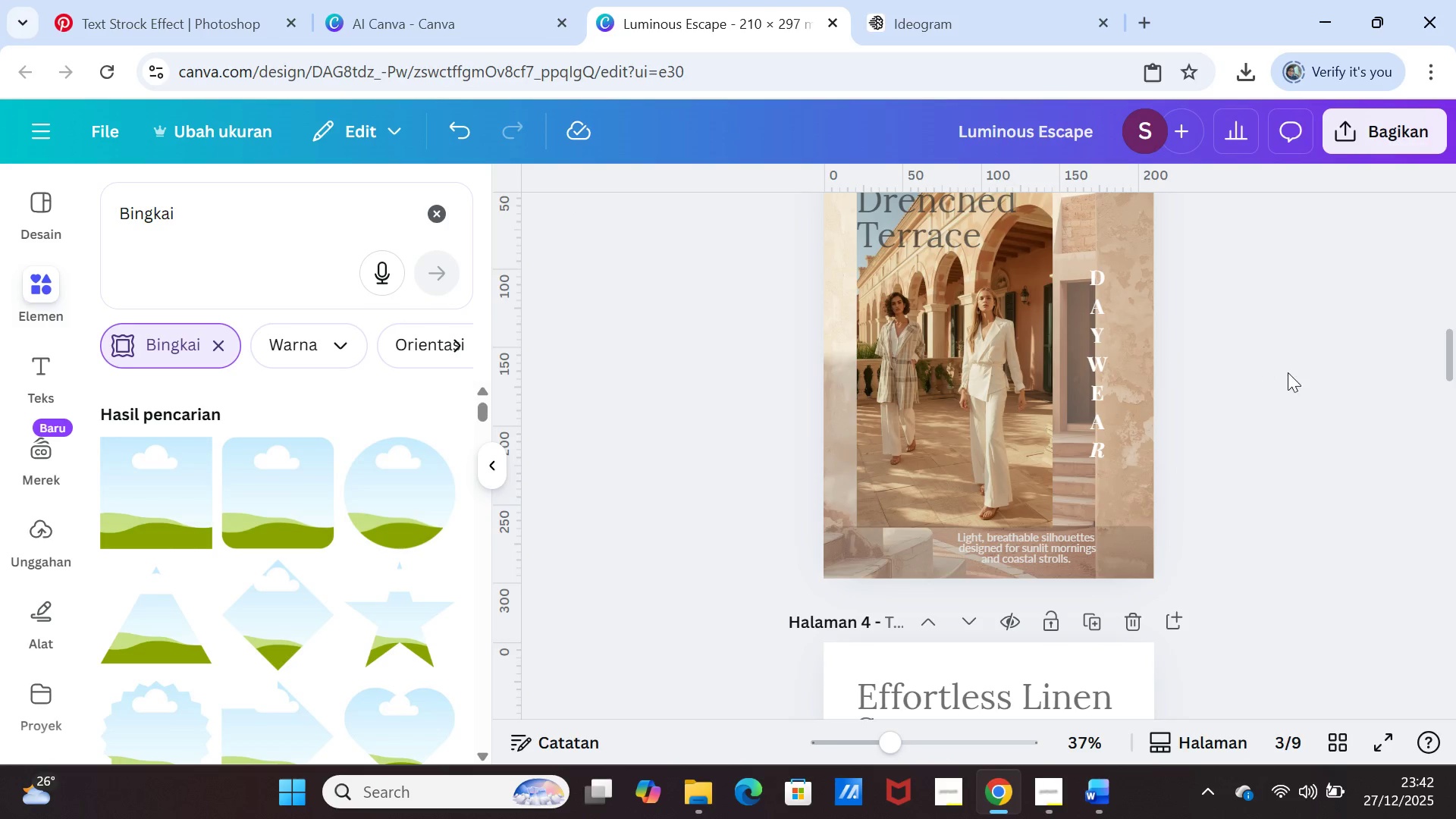 
scroll: coordinate [1288, 372], scroll_direction: up, amount: 1.0
 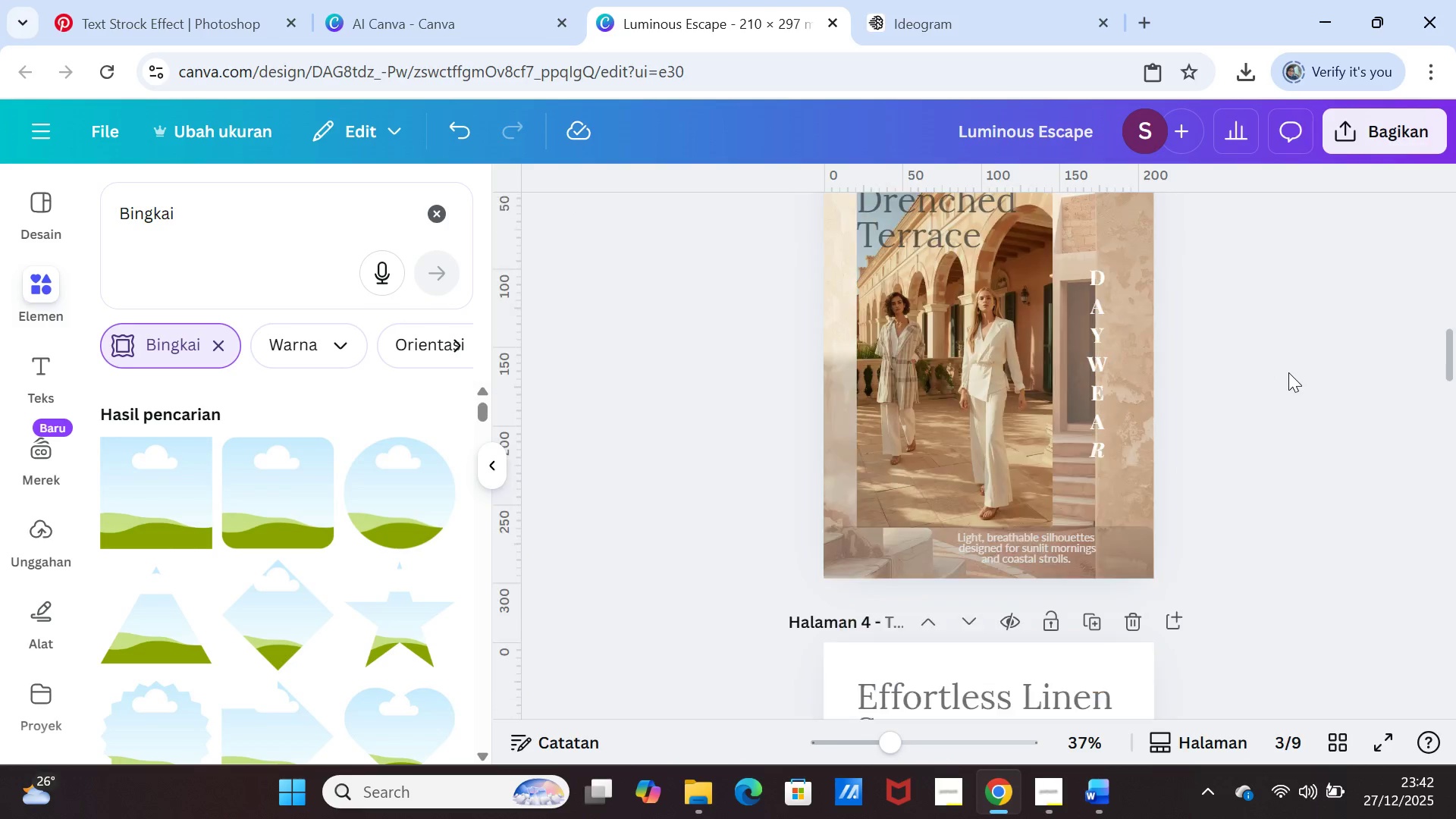 
scroll: coordinate [1288, 372], scroll_direction: down, amount: 1.0
 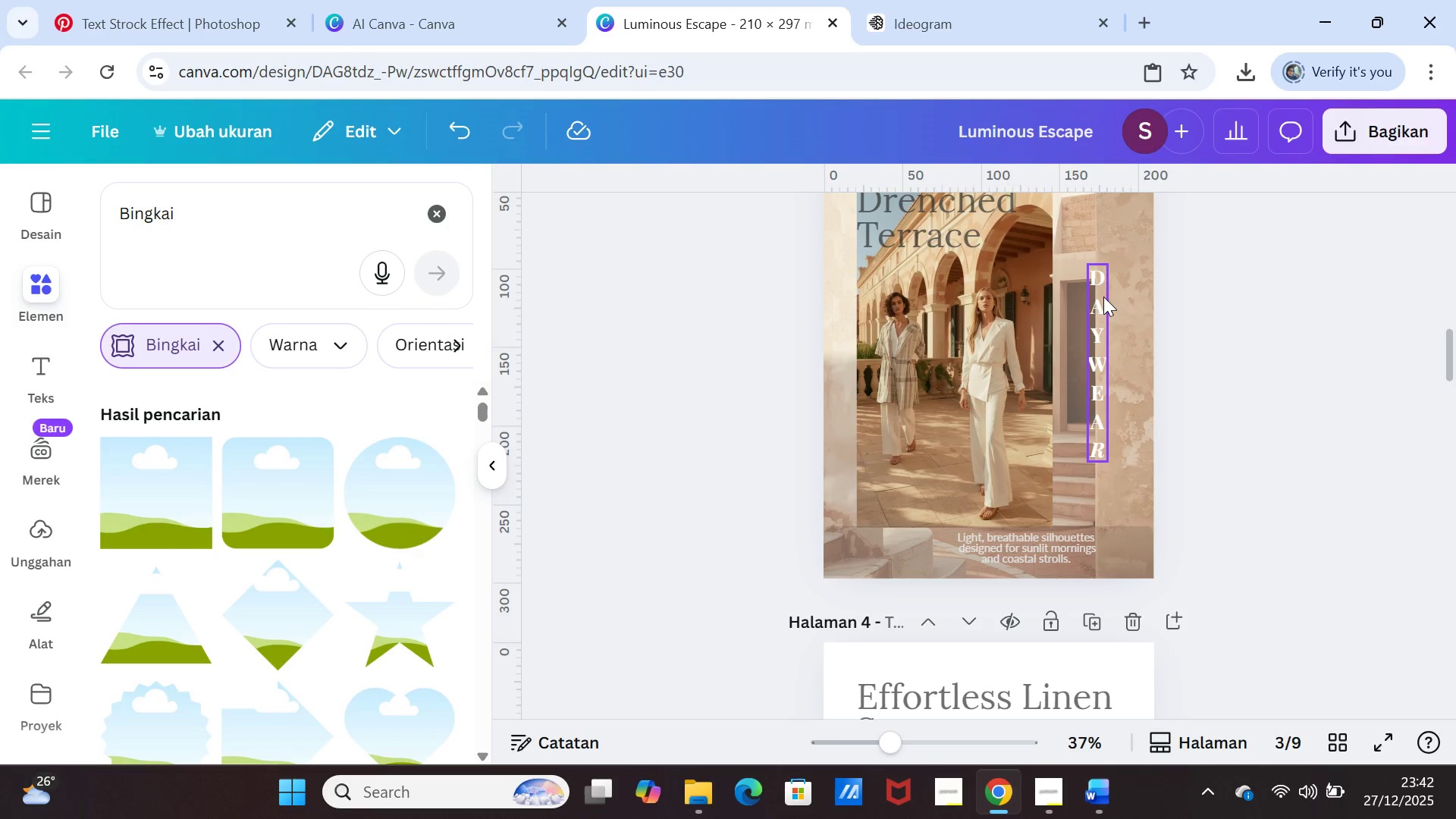 
left_click_drag(start_coordinate=[1103, 297], to_coordinate=[1092, 294])
 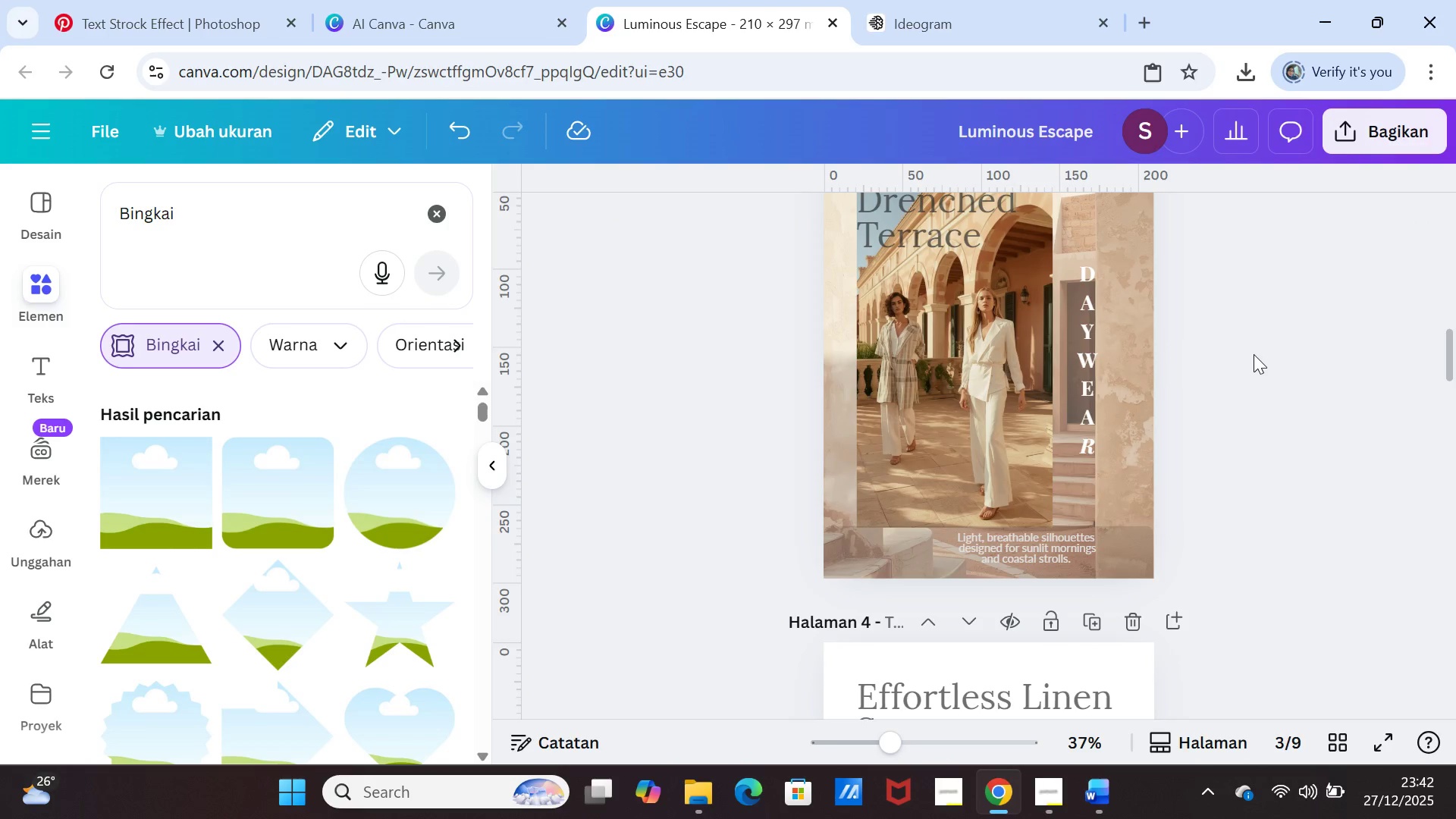 
left_click([1254, 354])
 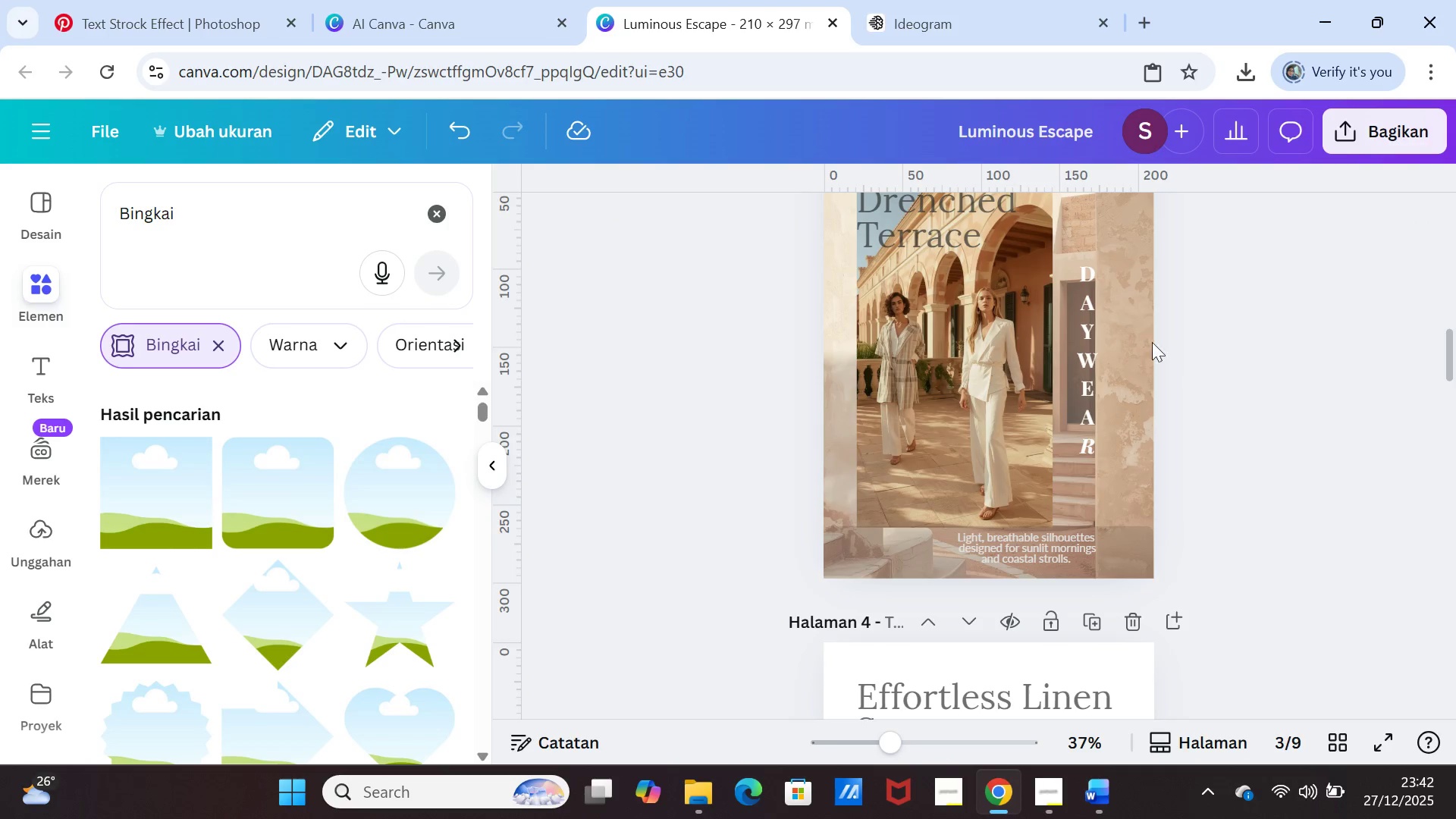 
left_click_drag(start_coordinate=[1084, 327], to_coordinate=[1084, 338])
 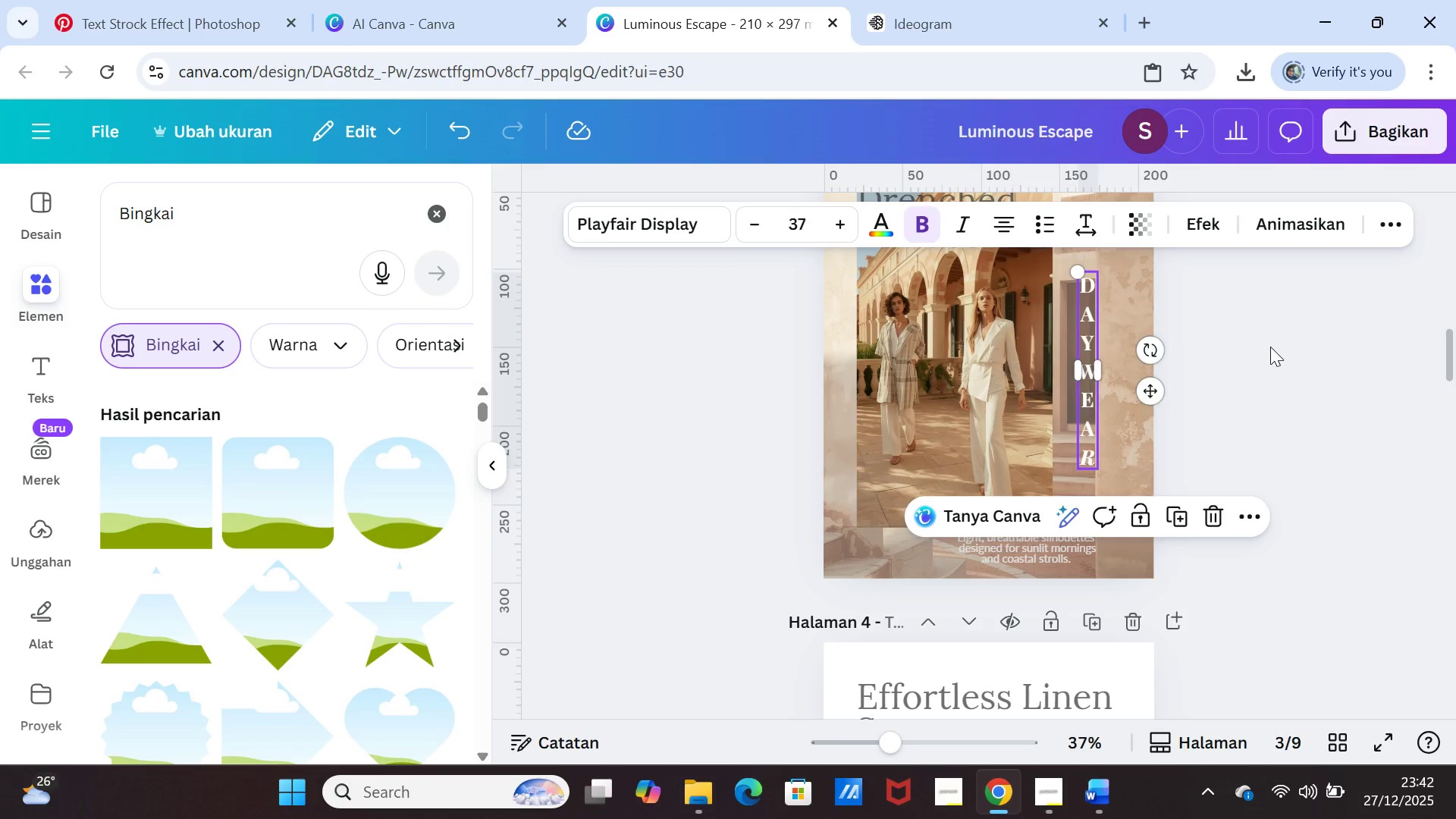 
left_click([1270, 347])
 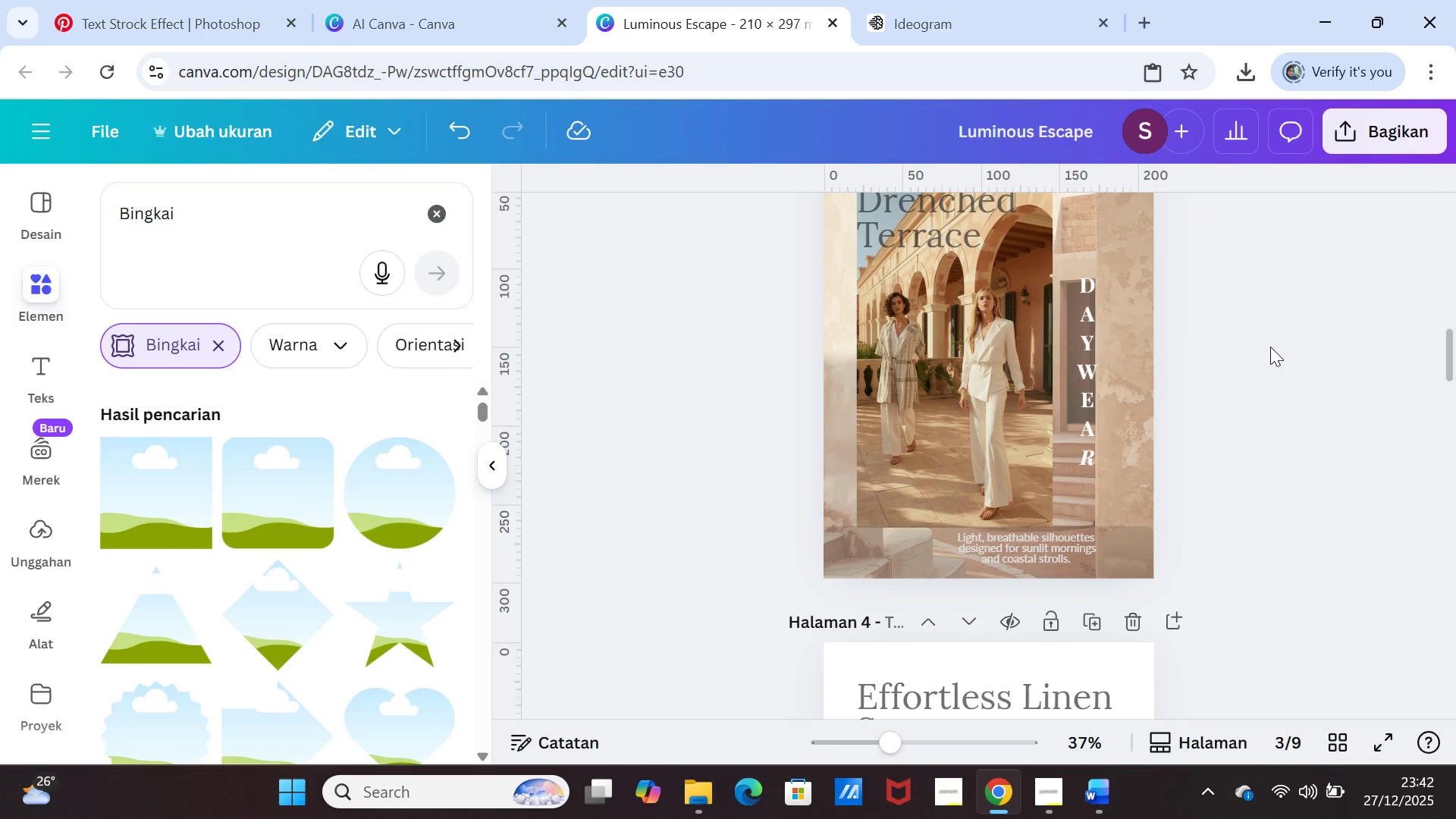 
scroll: coordinate [1270, 347], scroll_direction: down, amount: 3.0
 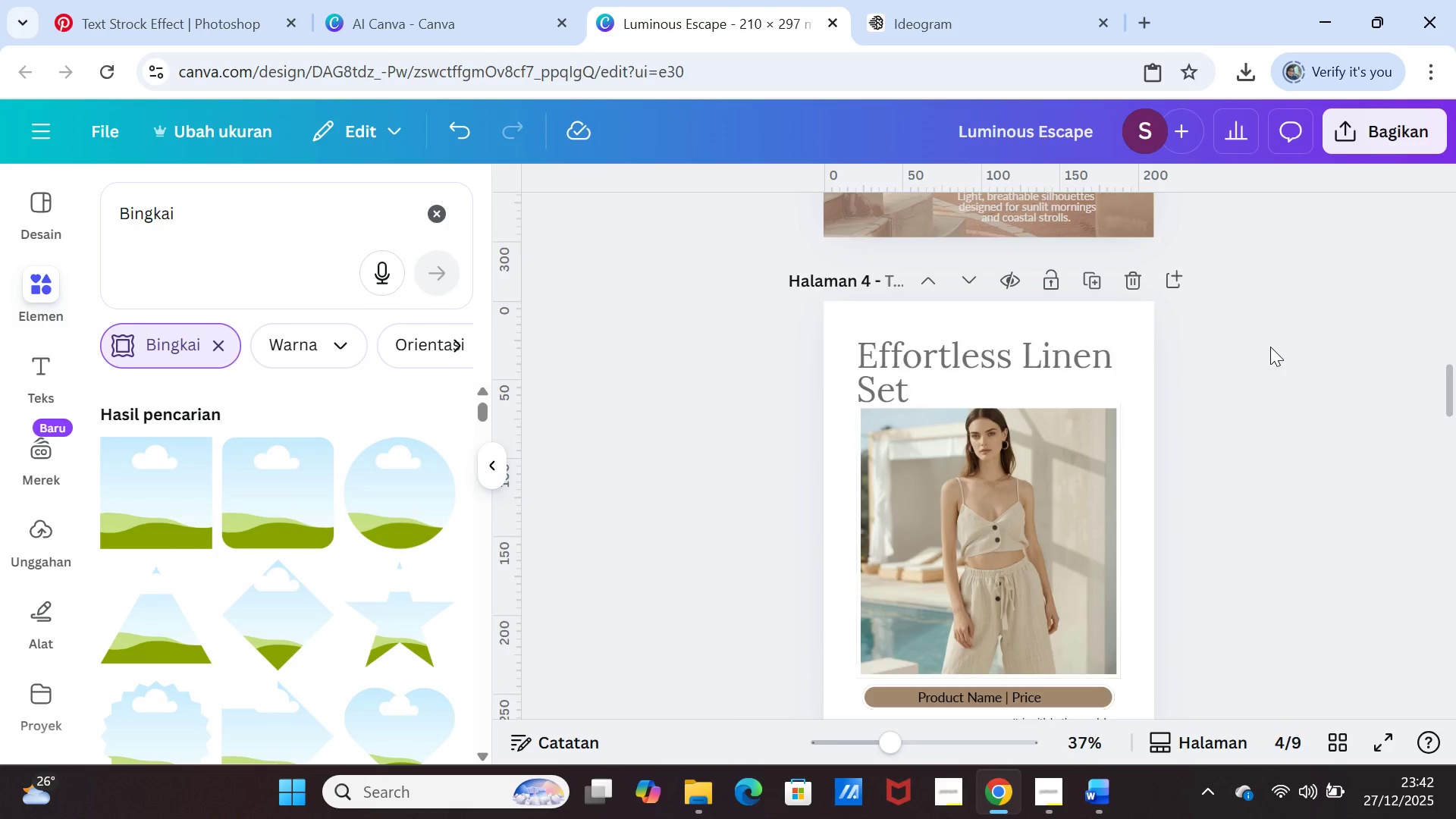 
scroll: coordinate [1271, 347], scroll_direction: up, amount: 3.0
 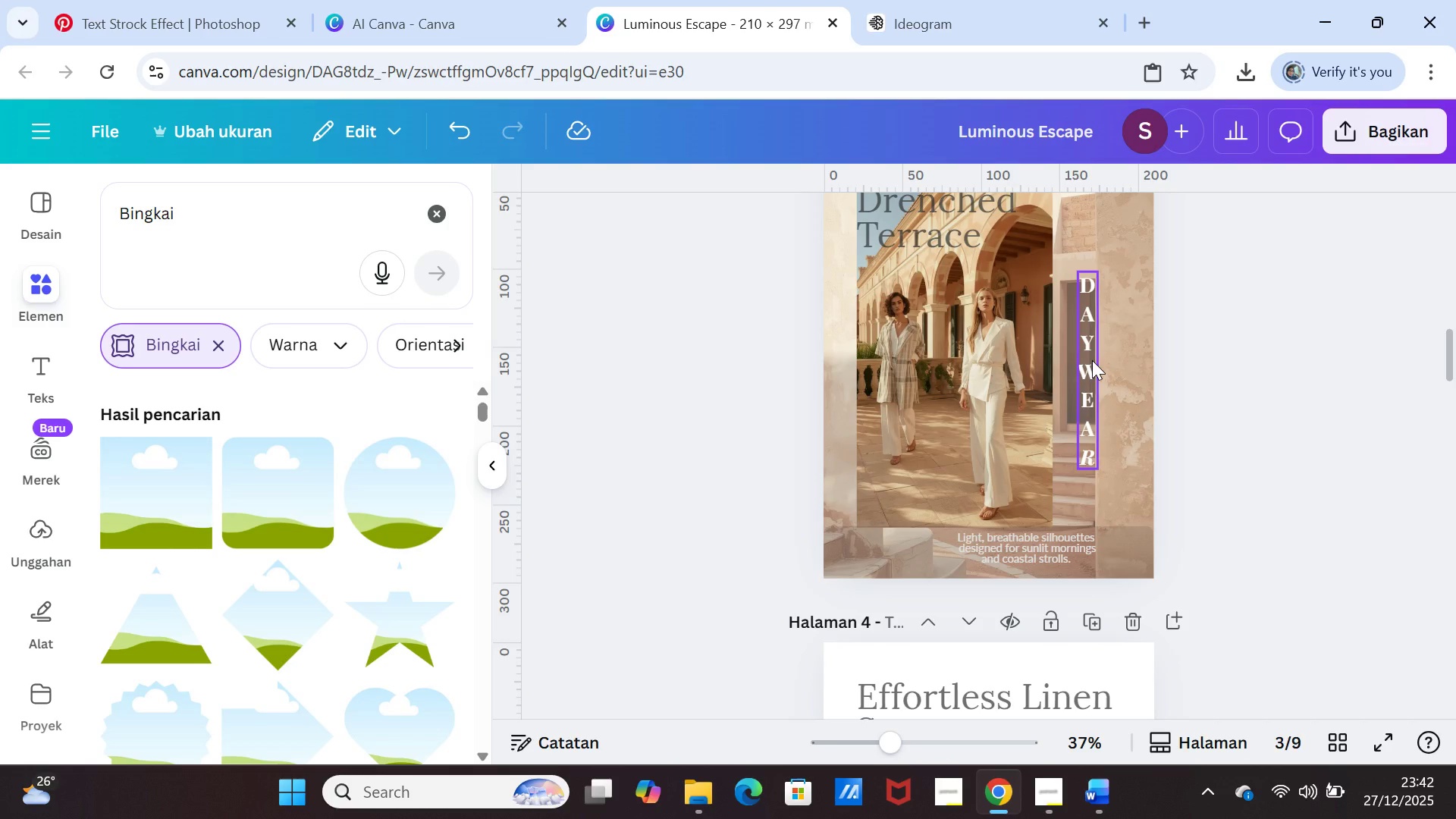 
left_click([1092, 360])
 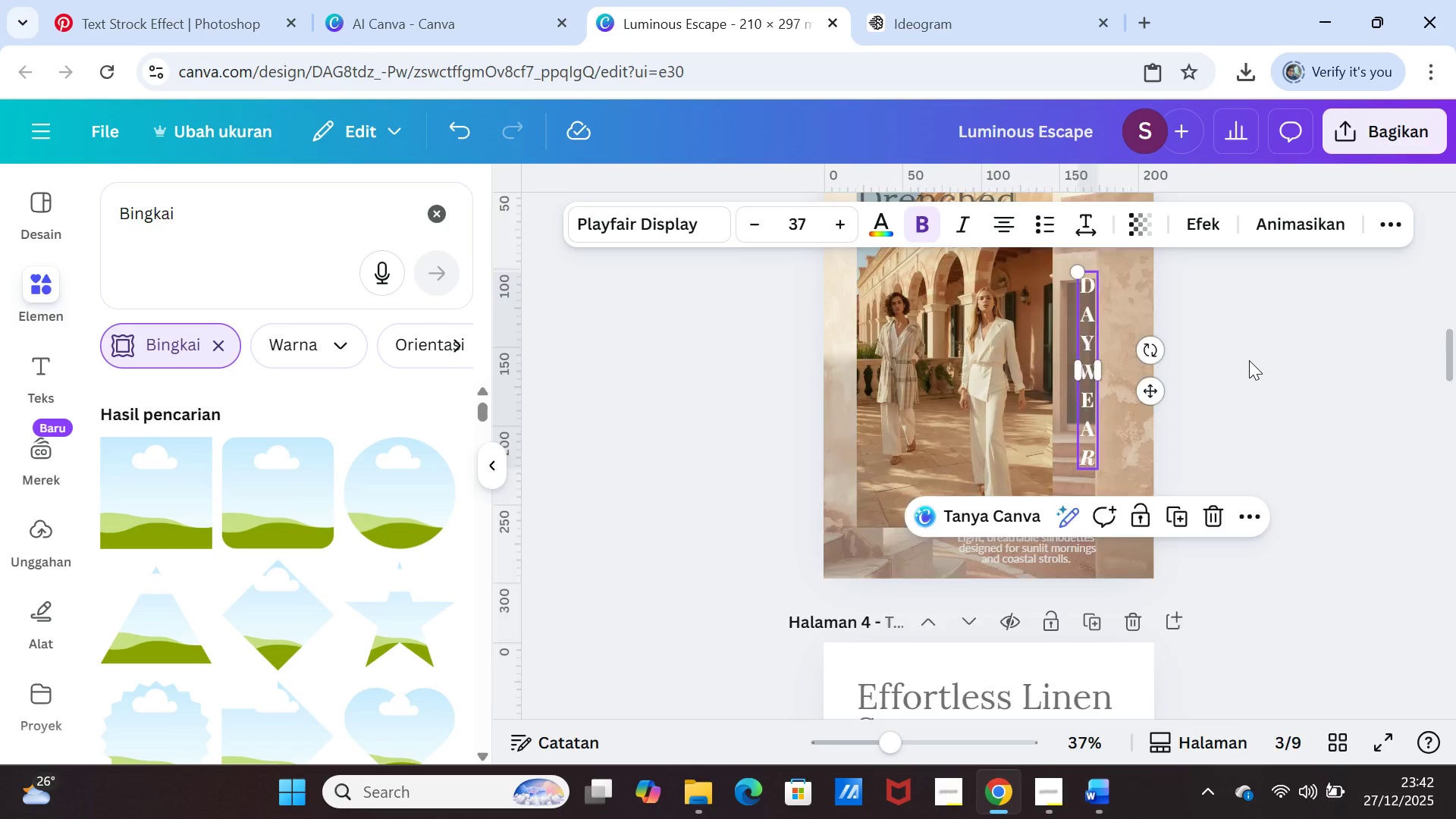 
scroll: coordinate [1249, 360], scroll_direction: up, amount: 11.0
 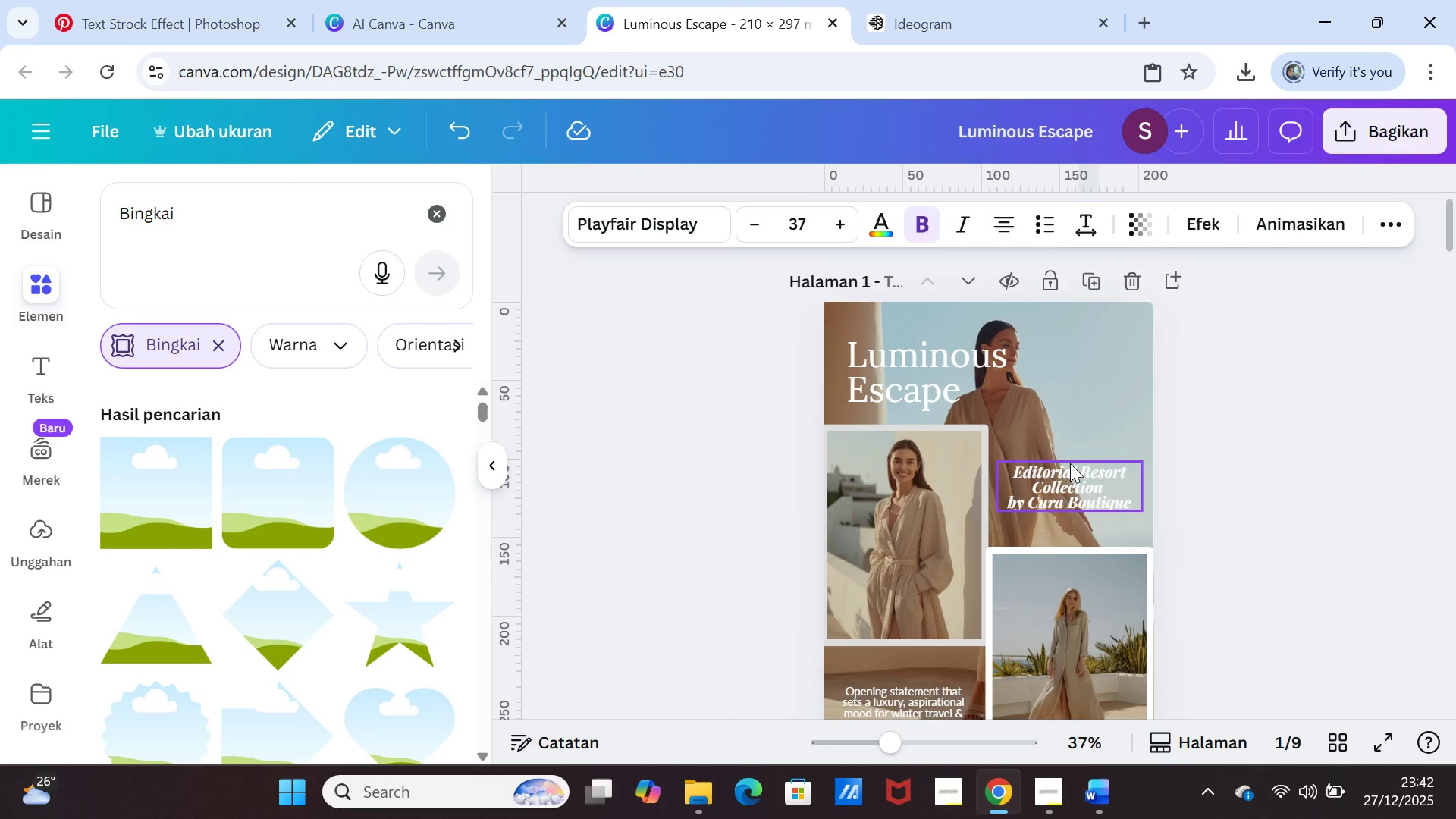 
left_click([1069, 468])
 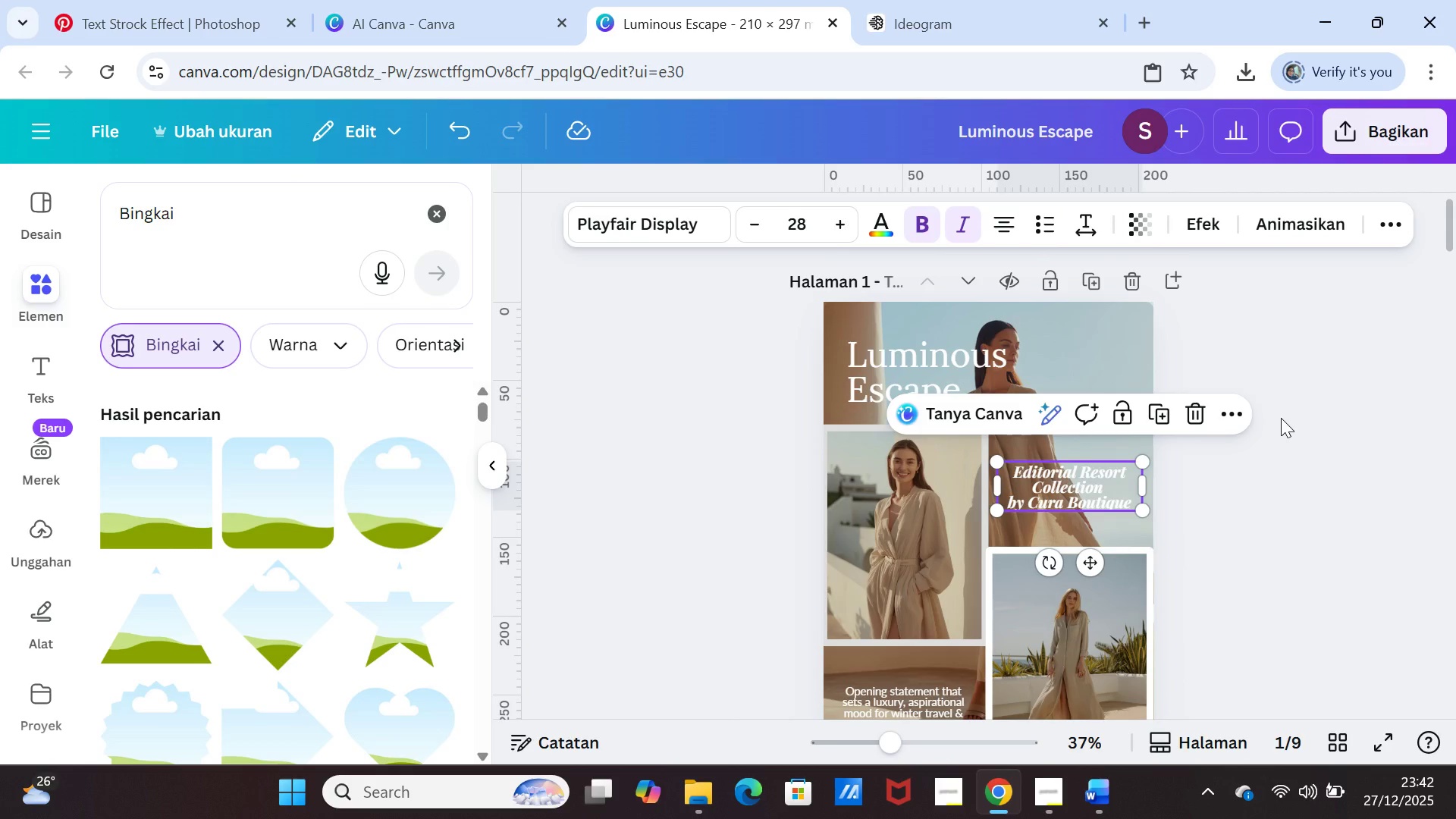 
scroll: coordinate [1284, 418], scroll_direction: down, amount: 11.0
 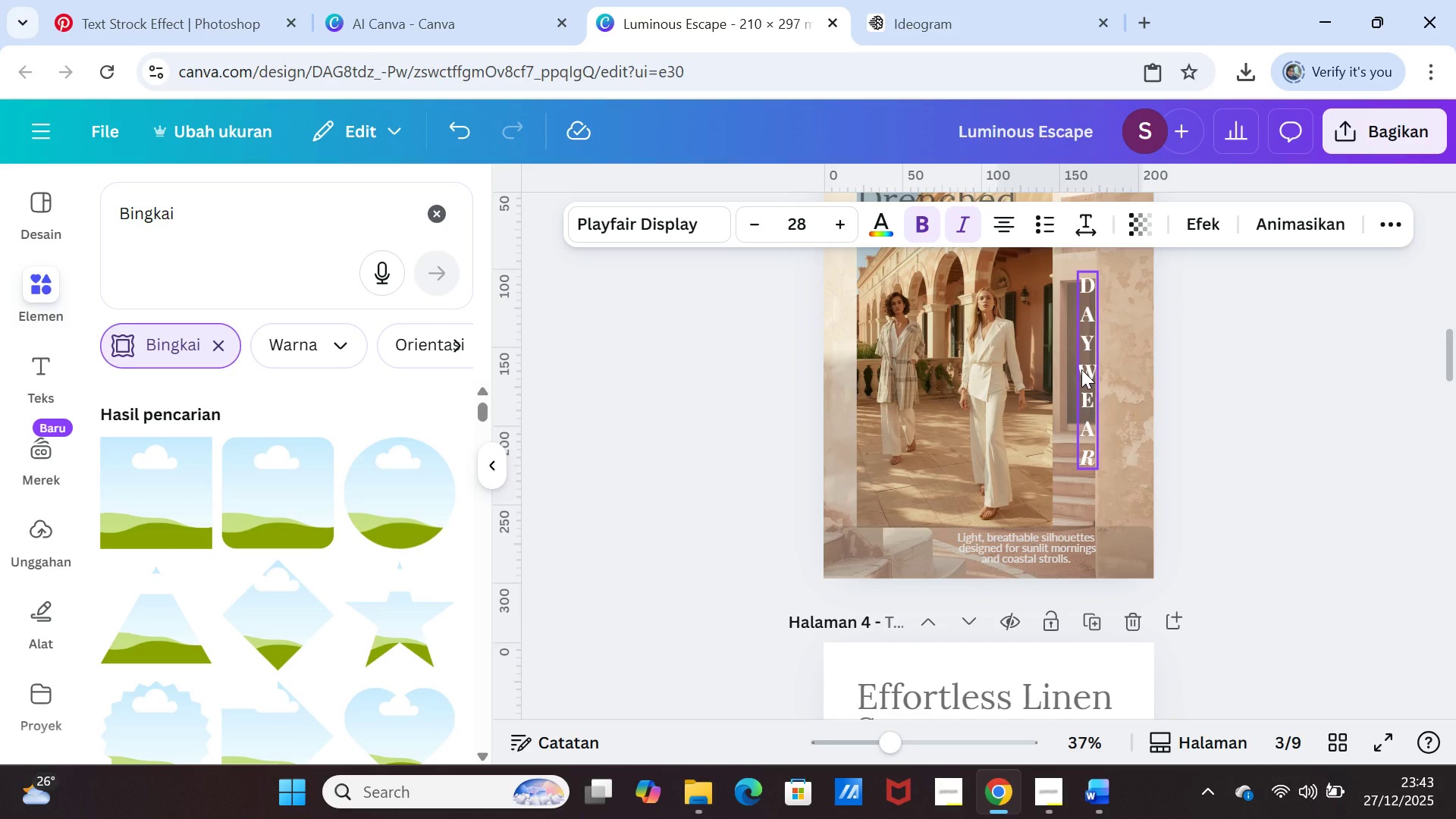 
left_click([1081, 369])
 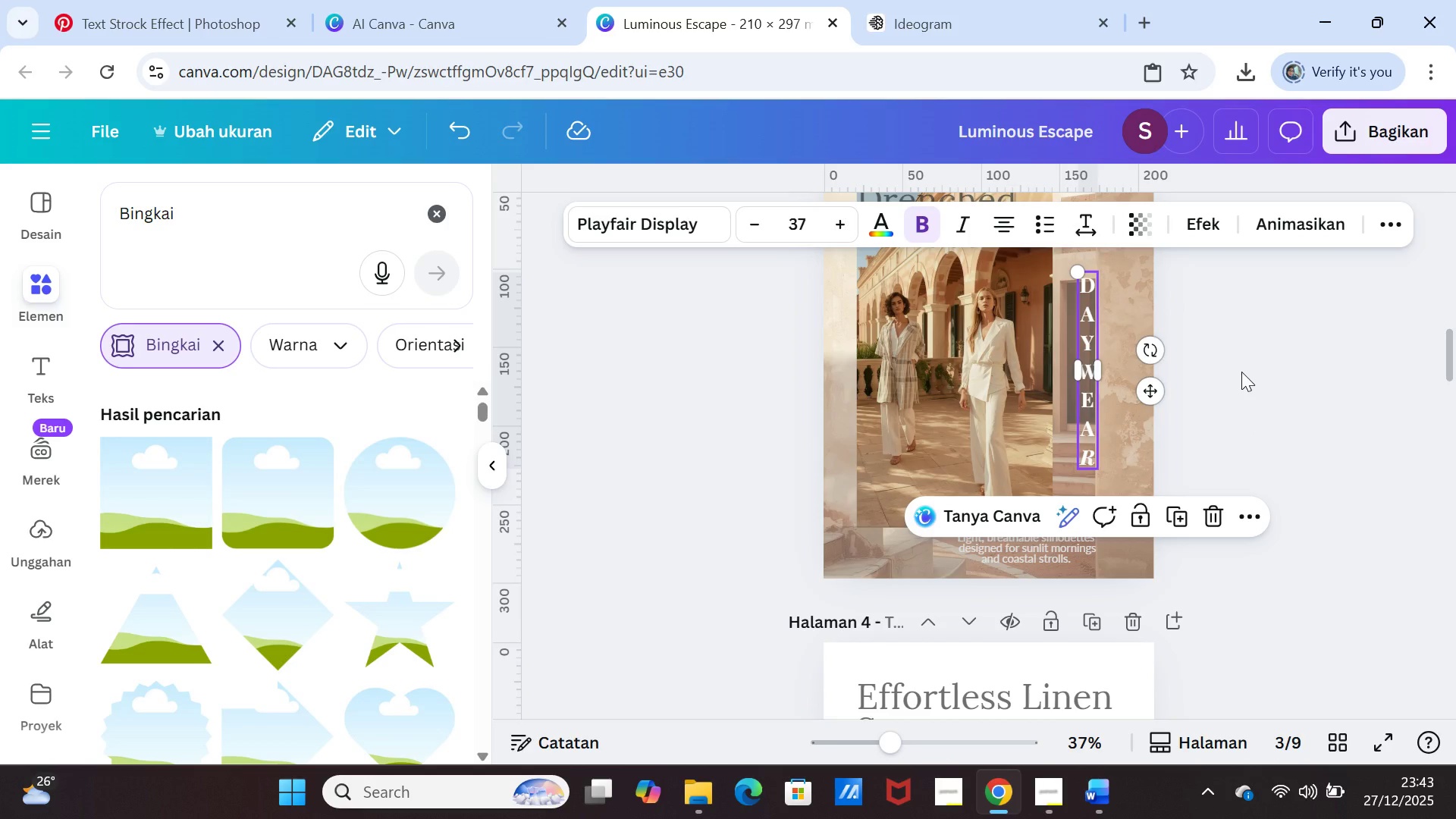 
left_click([1243, 371])
 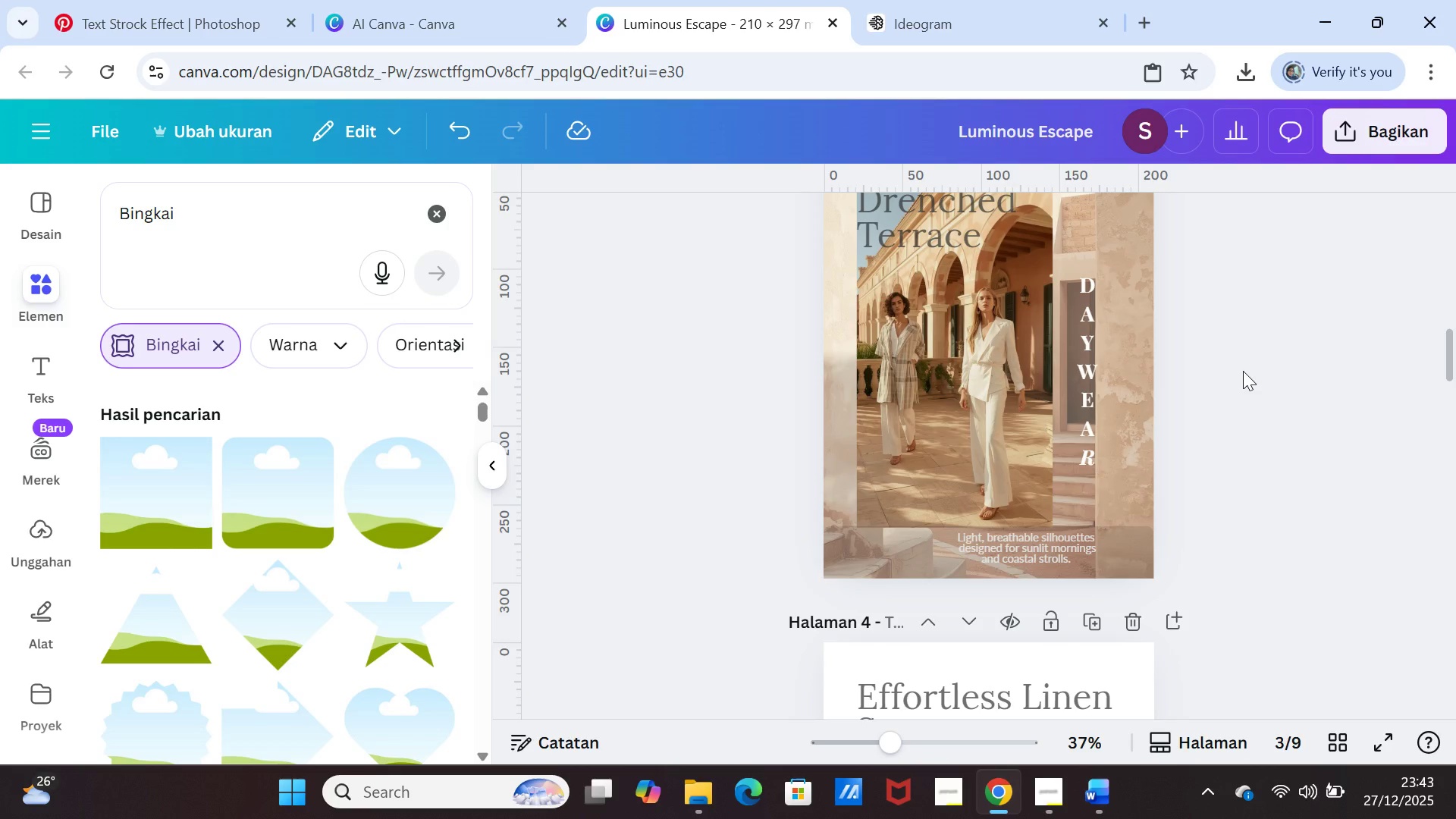 
scroll: coordinate [1247, 369], scroll_direction: up, amount: 9.0
 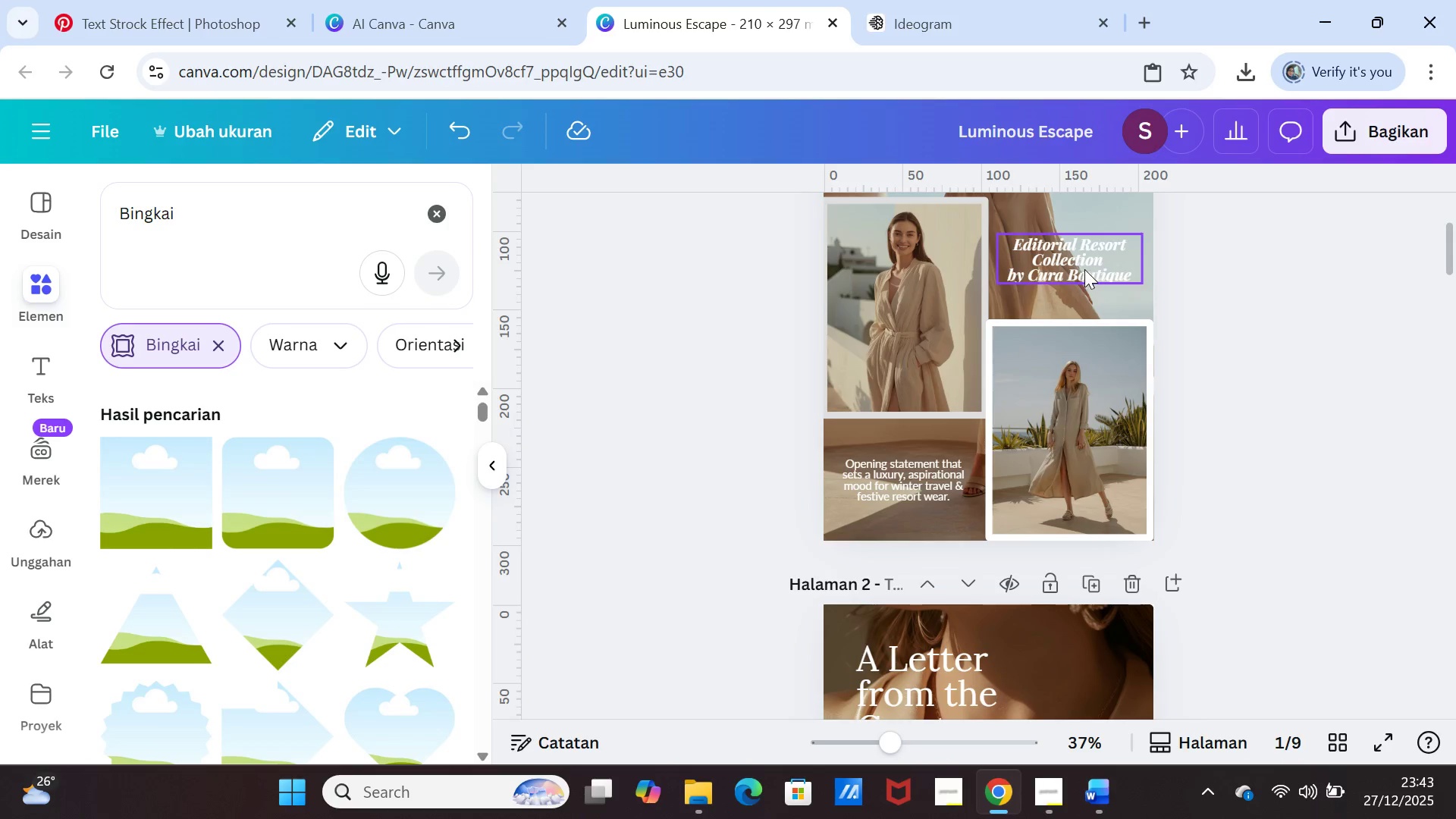 
left_click([1084, 269])
 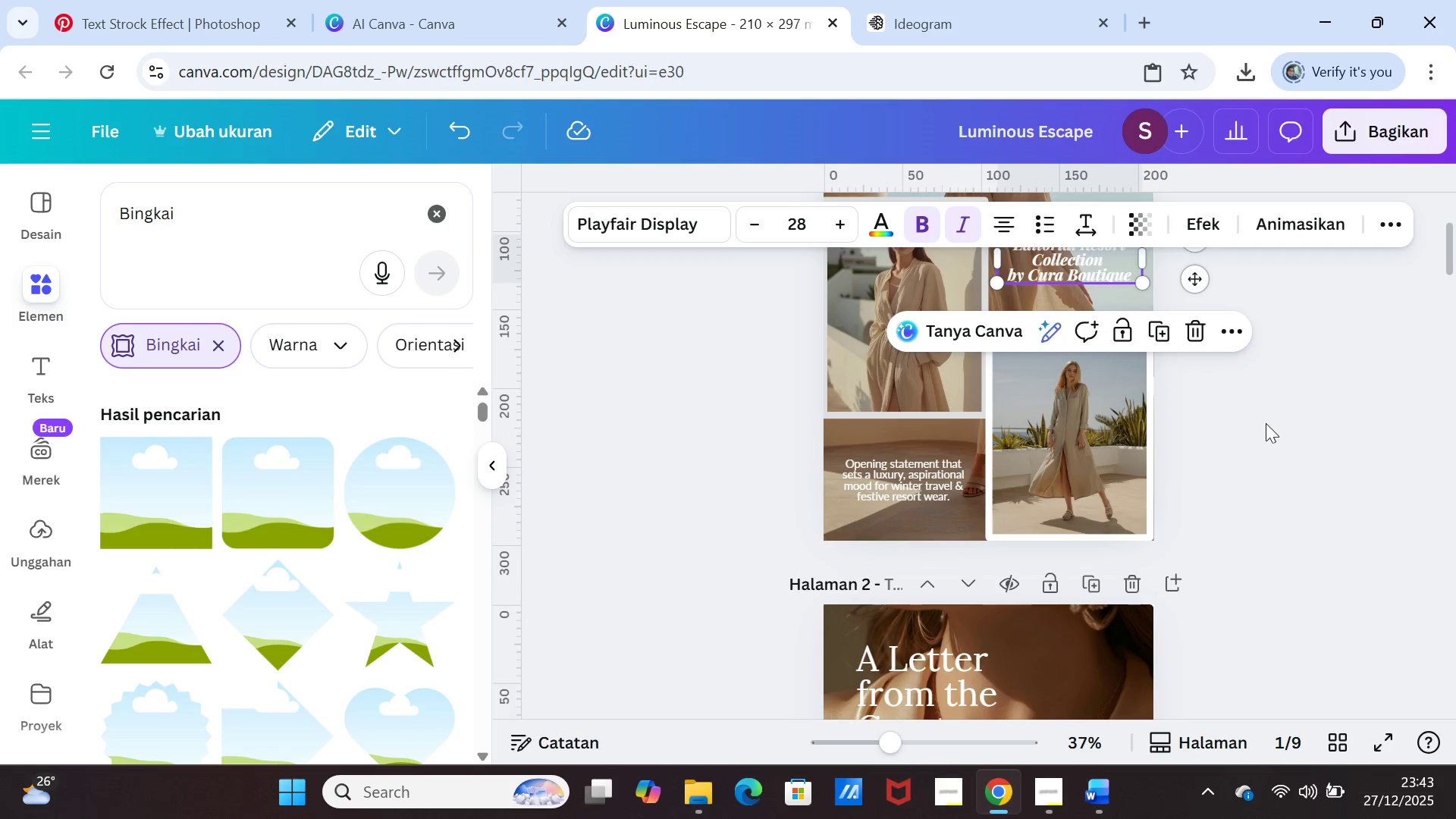 
scroll: coordinate [1262, 431], scroll_direction: down, amount: 14.0
 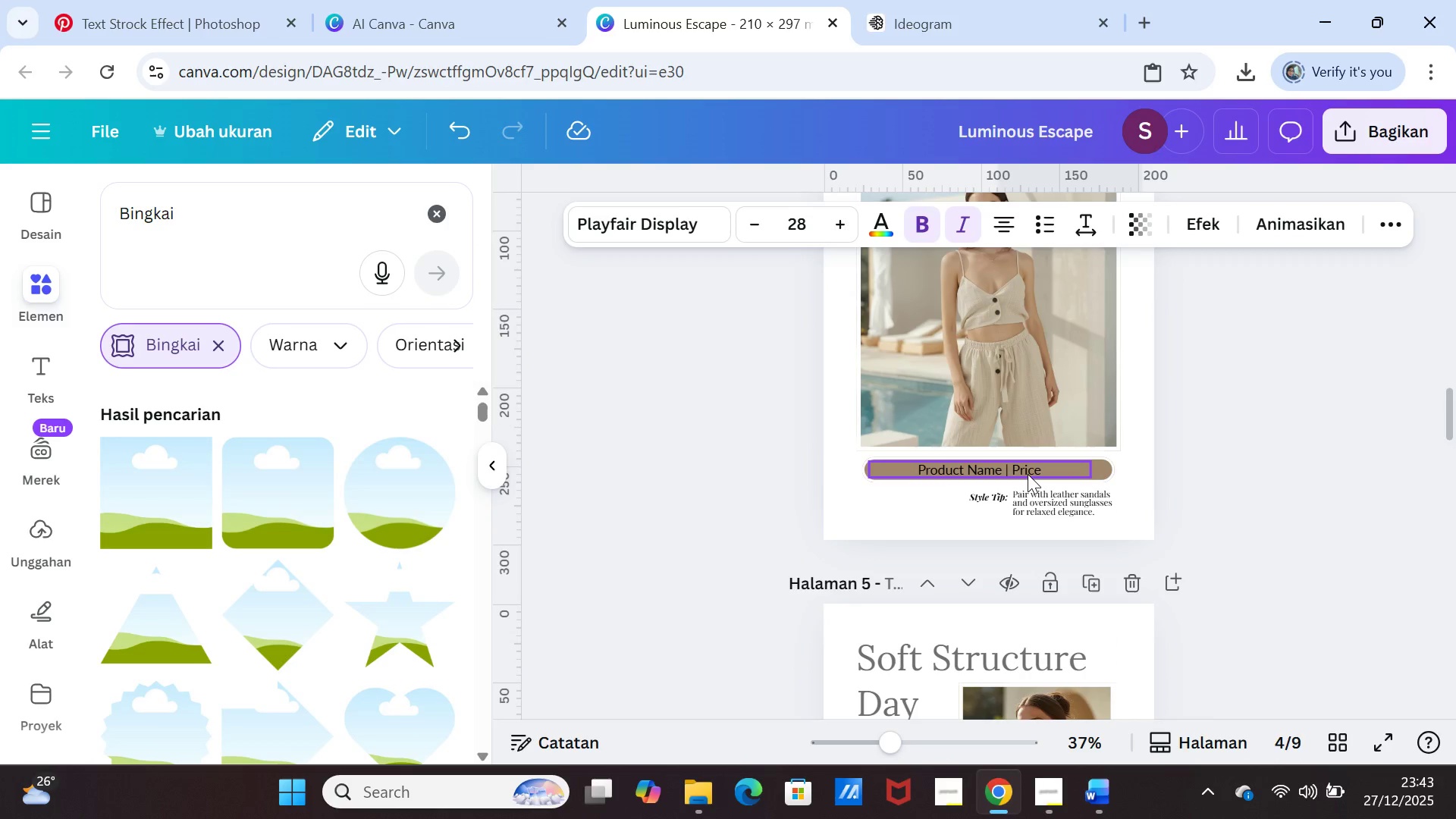 
left_click([1028, 474])
 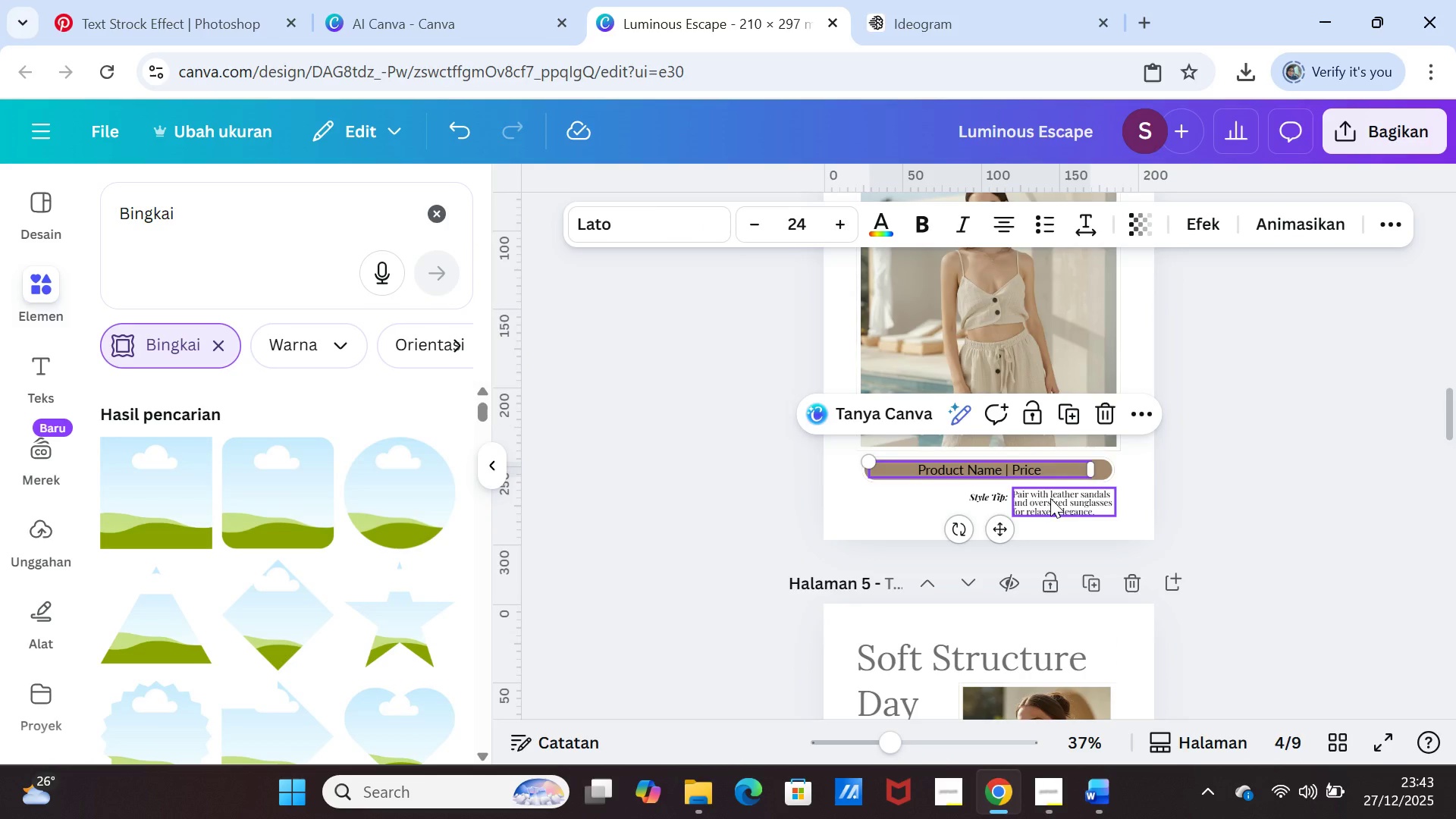 
left_click([1050, 498])
 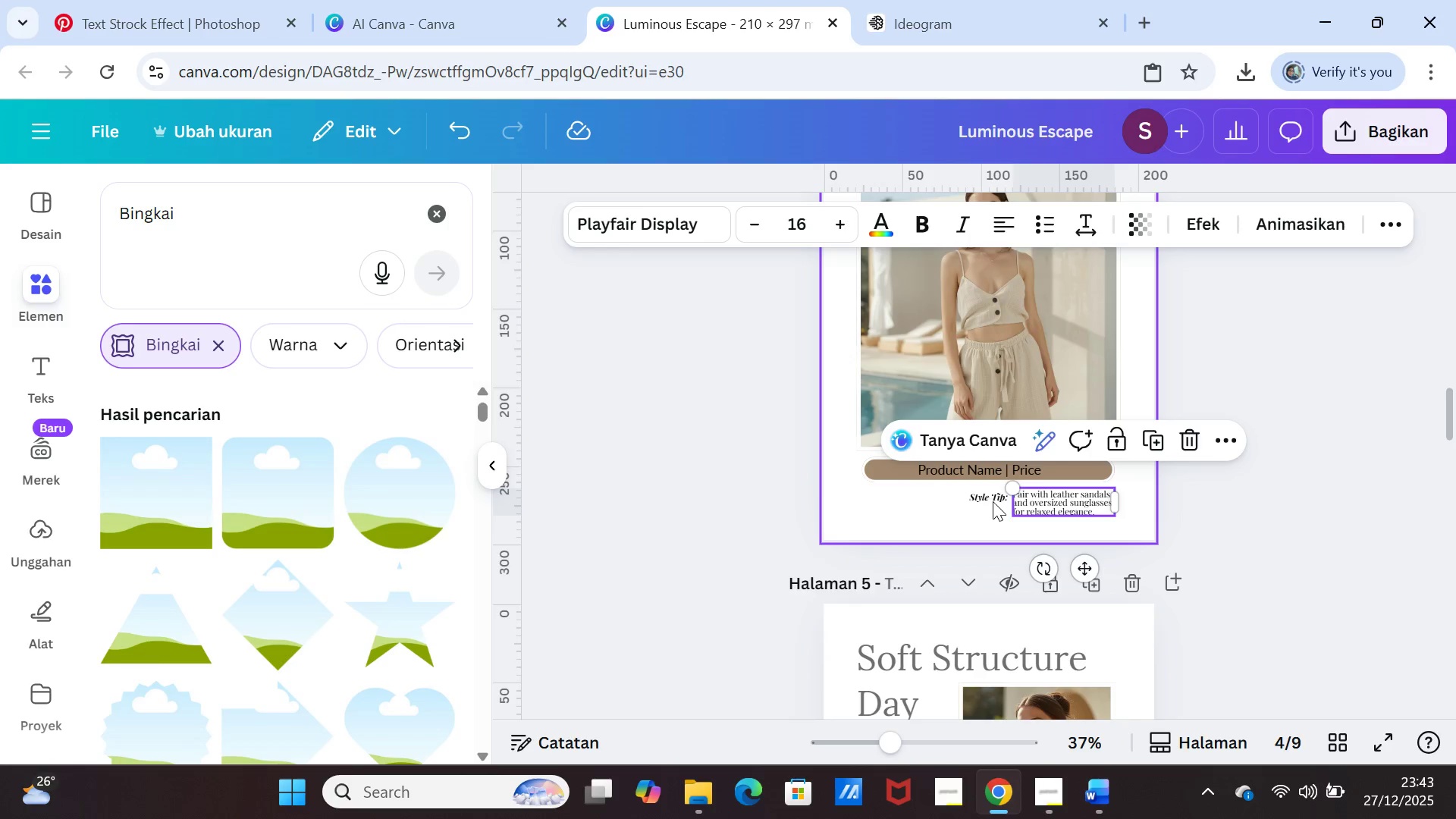 
left_click([1201, 475])
 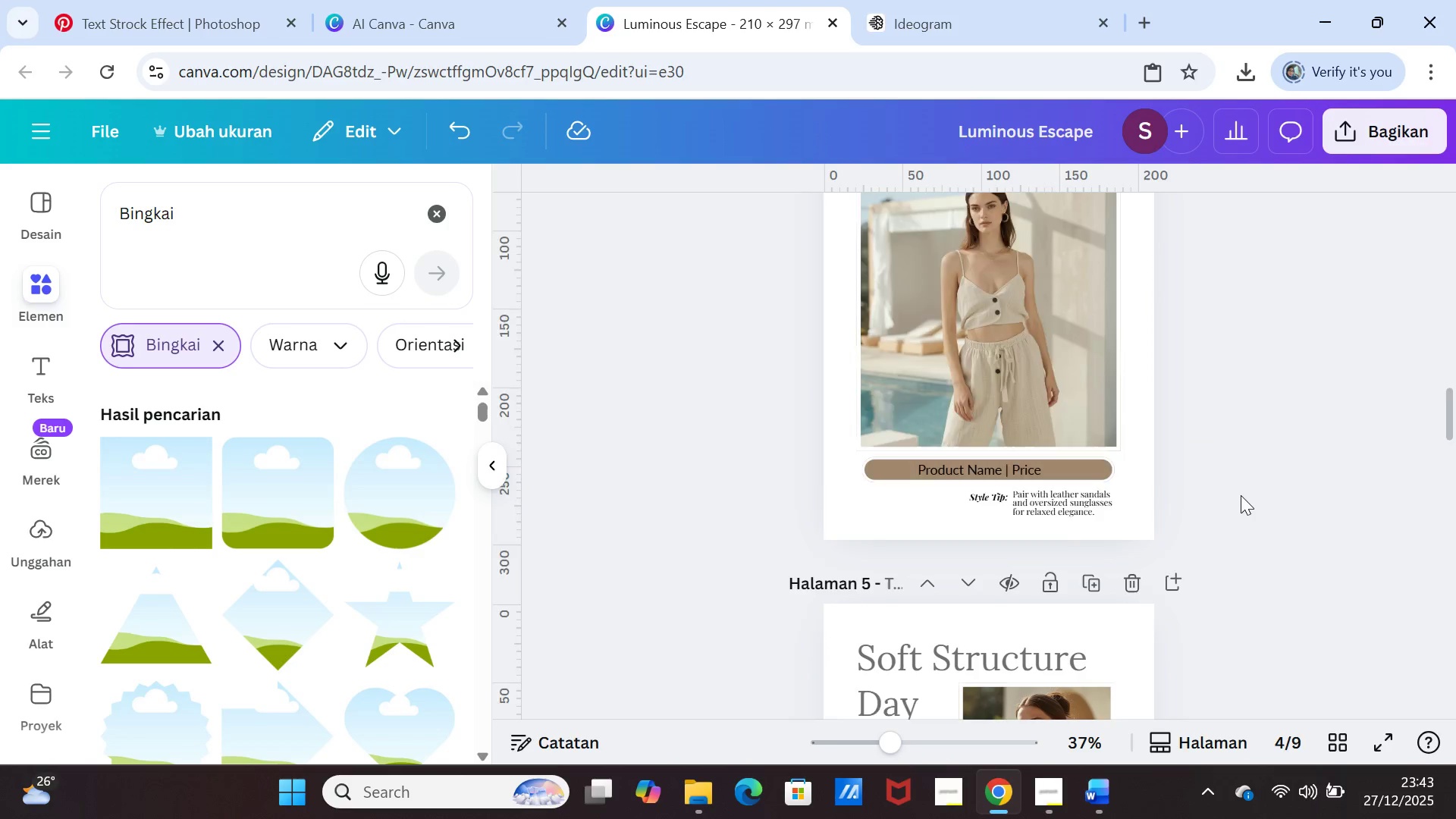 
scroll: coordinate [1241, 495], scroll_direction: down, amount: 14.0
 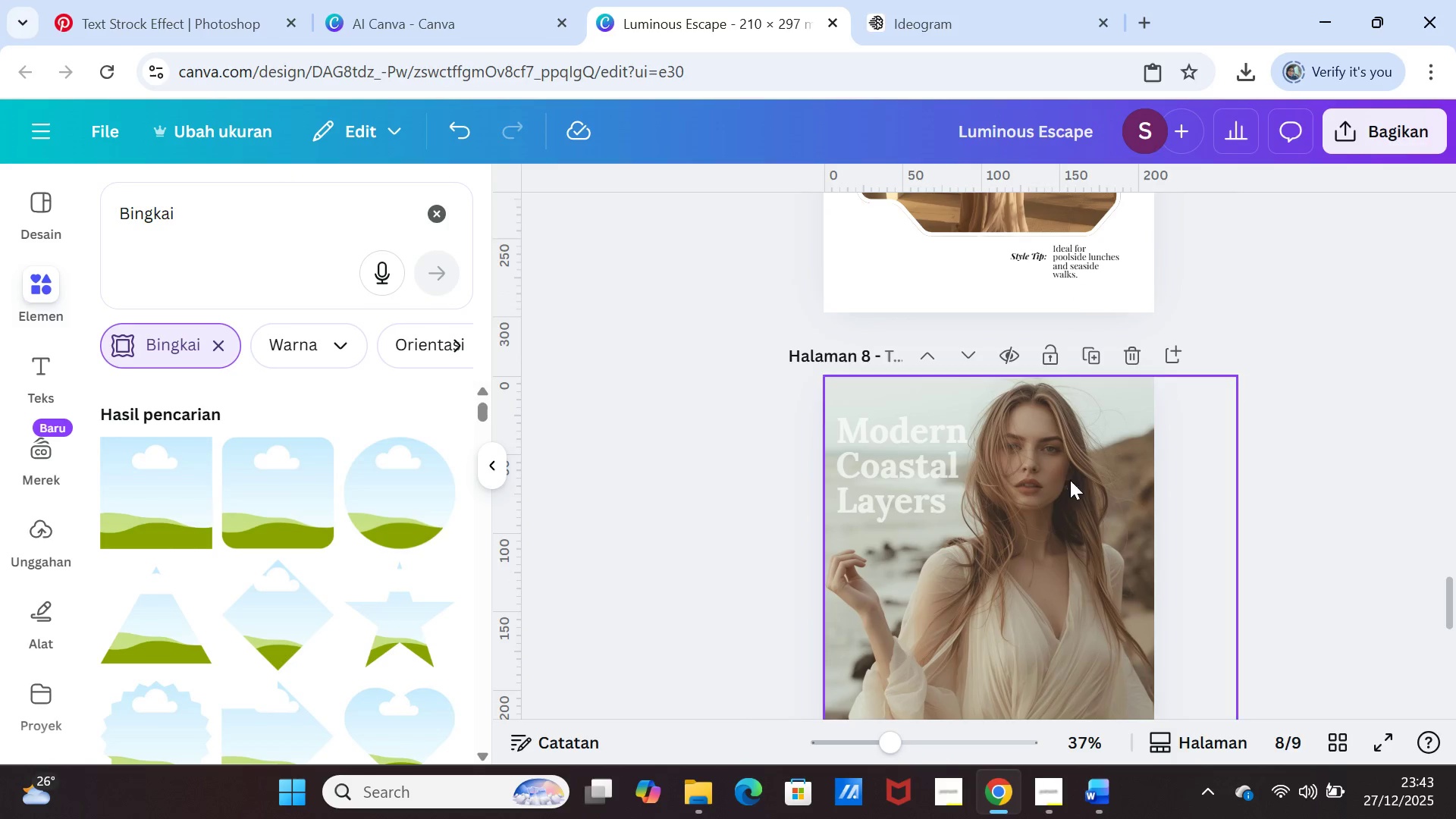 
left_click([917, 459])
 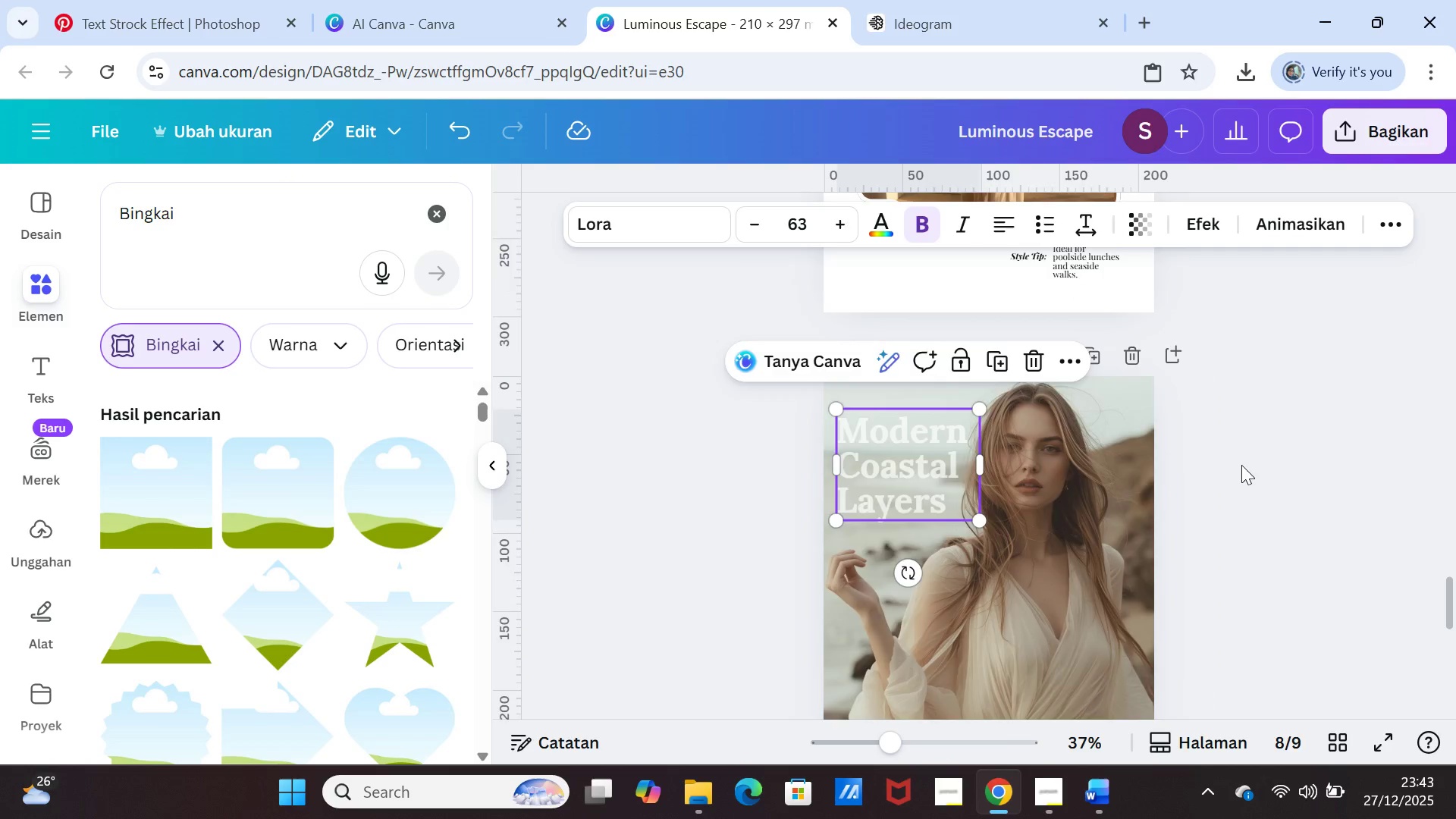 
scroll: coordinate [1241, 465], scroll_direction: up, amount: 3.0
 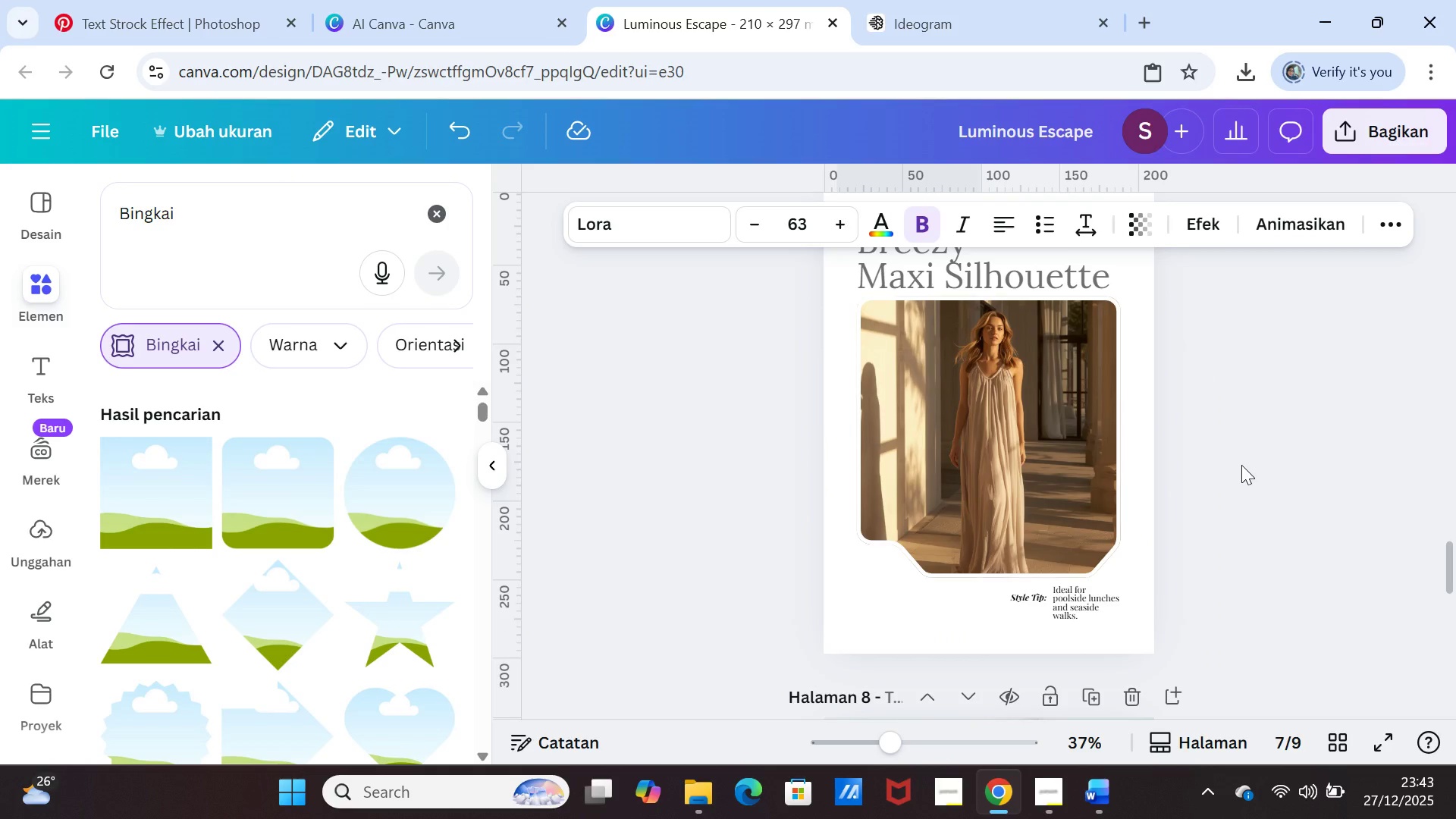 
scroll: coordinate [1241, 465], scroll_direction: down, amount: 2.0
 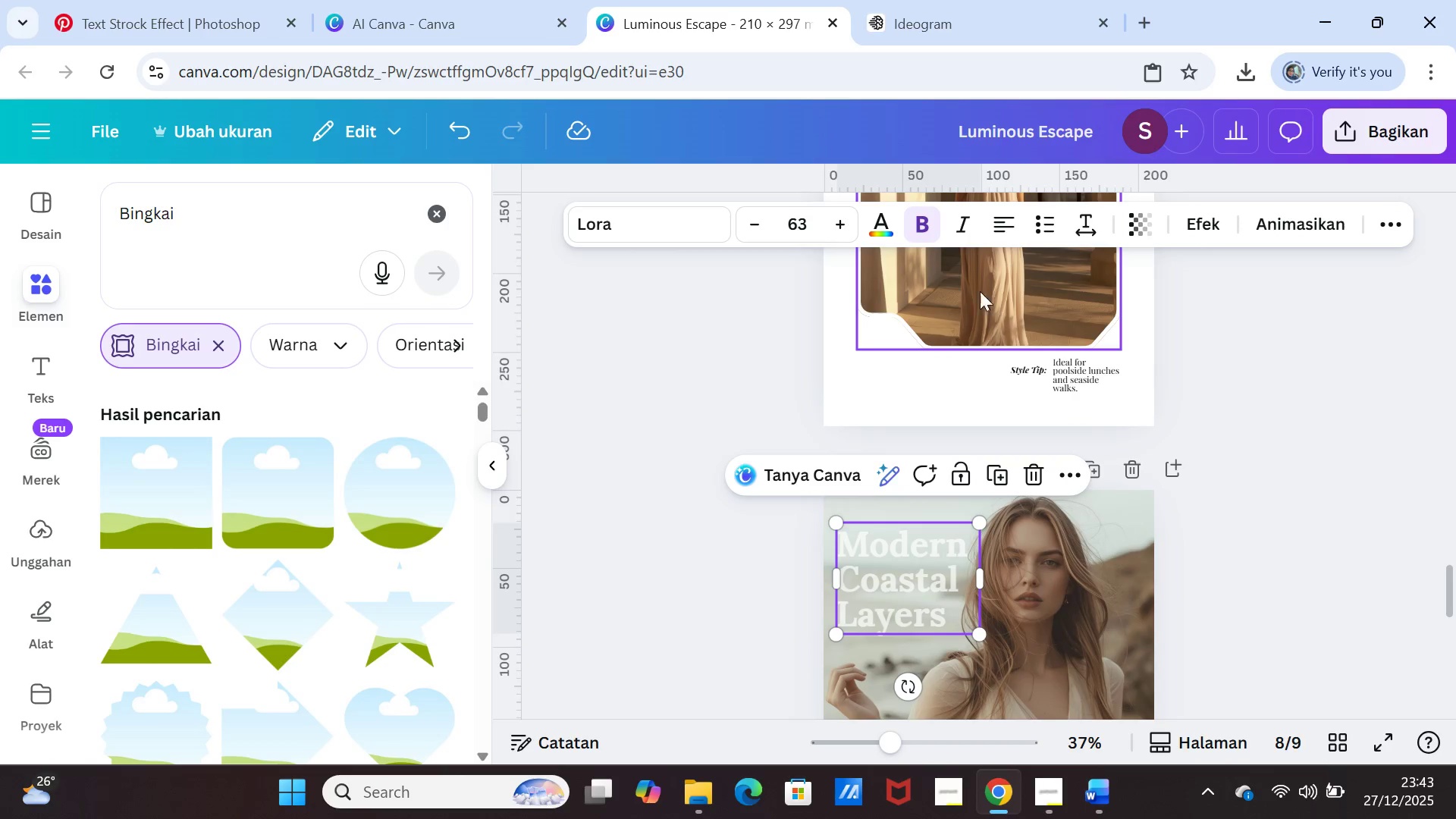 
left_click([929, 228])
 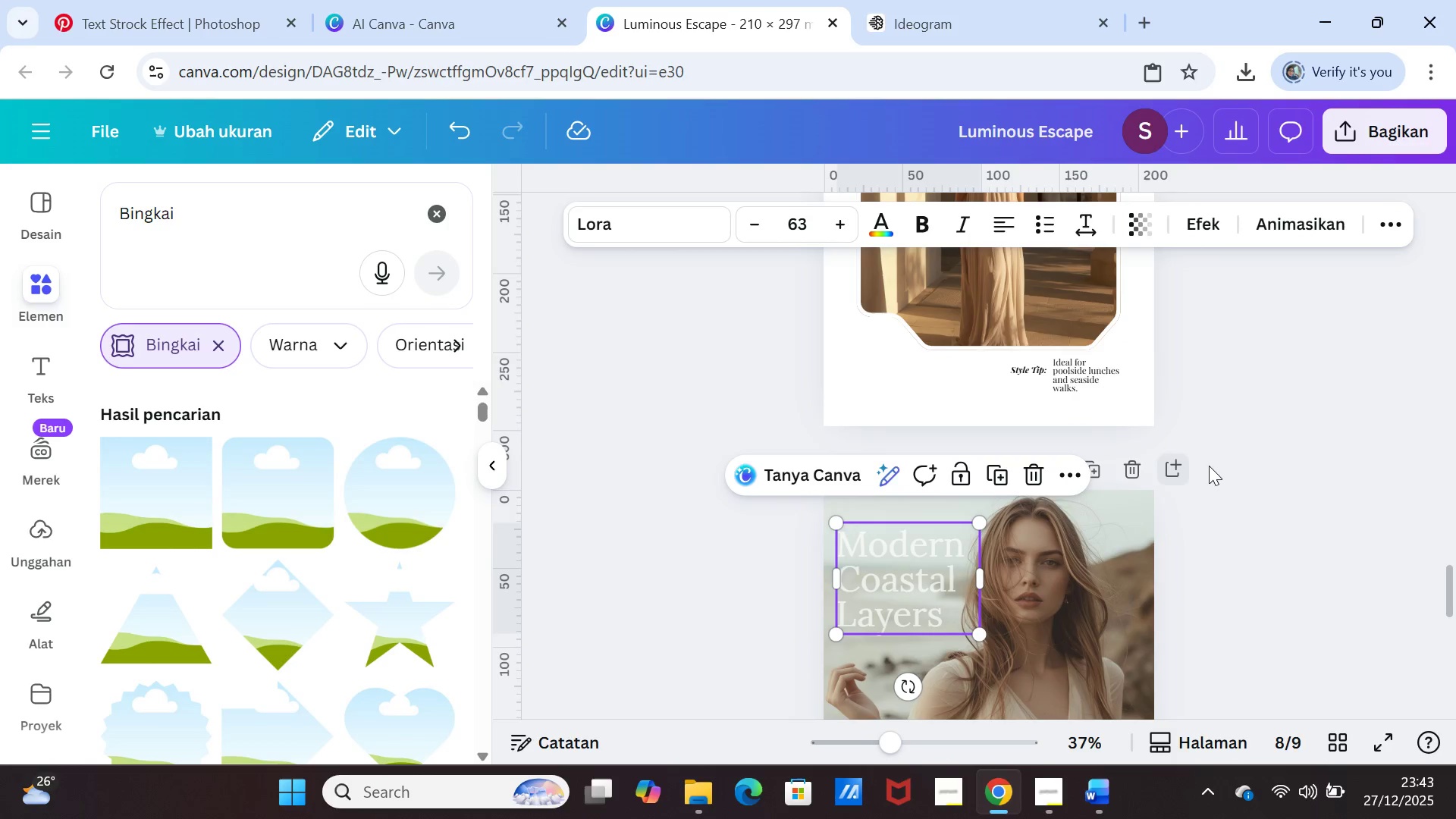 
left_click([1215, 466])
 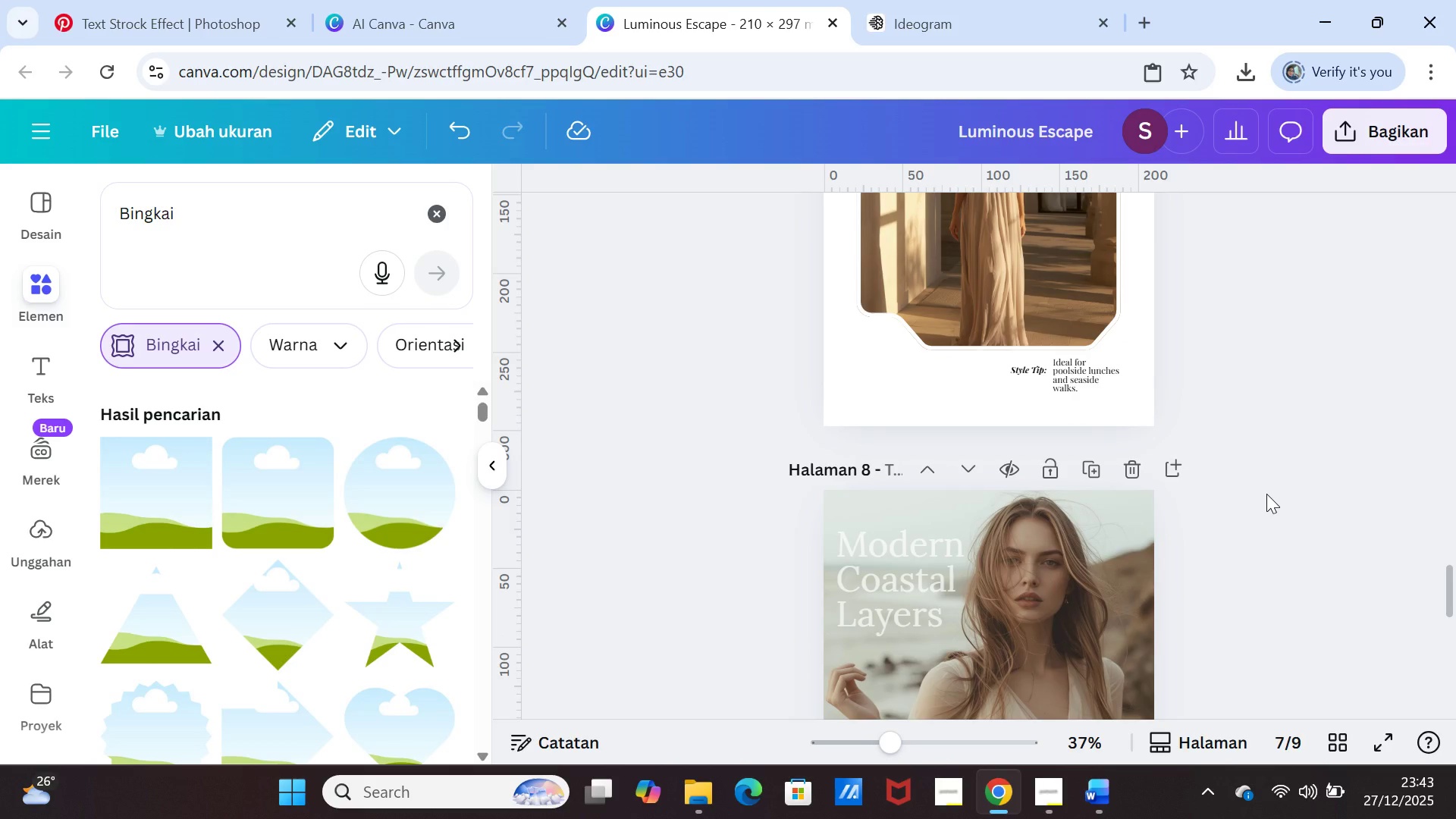 
left_click([1266, 494])
 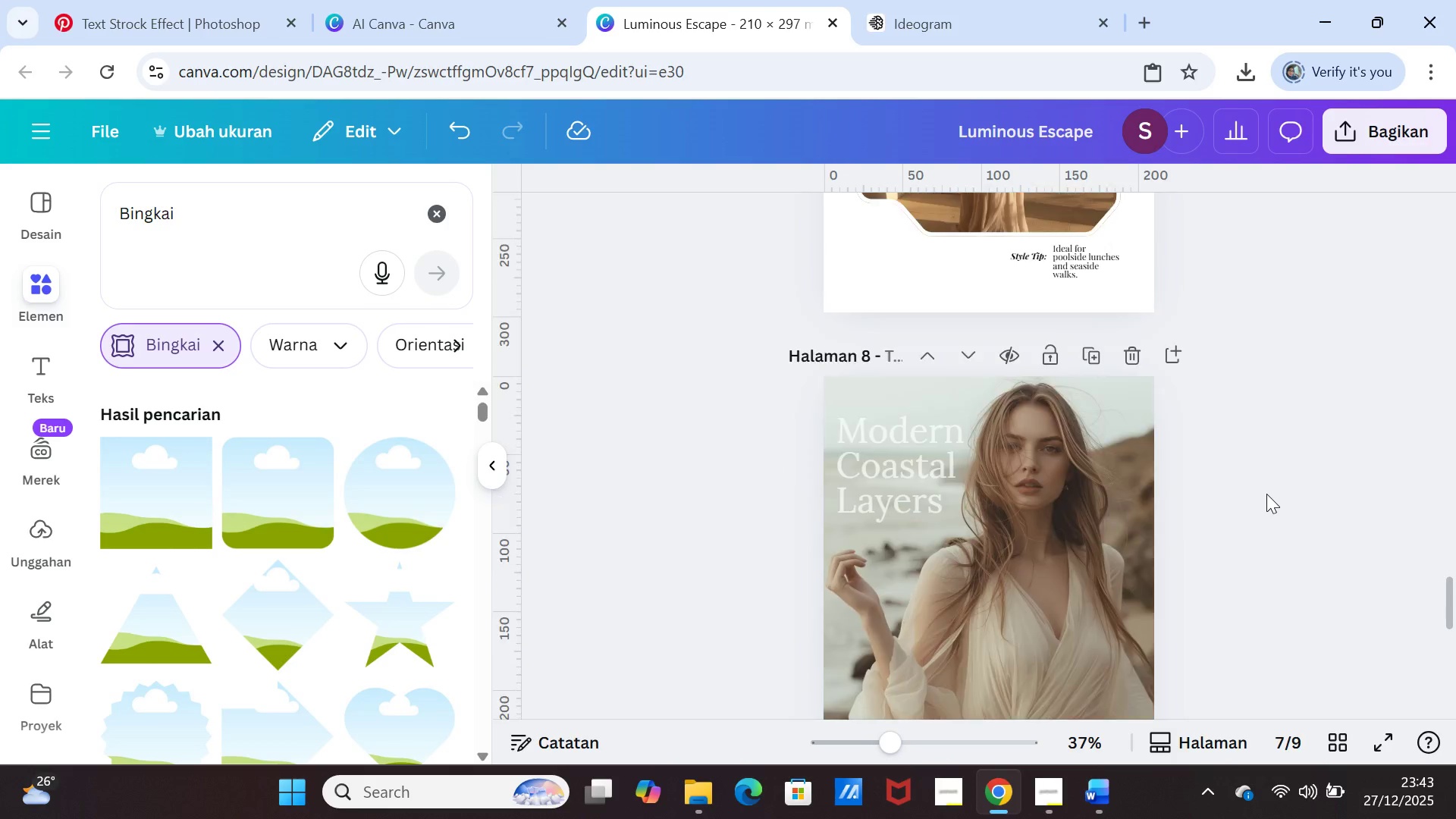 
scroll: coordinate [1266, 494], scroll_direction: down, amount: 2.0
 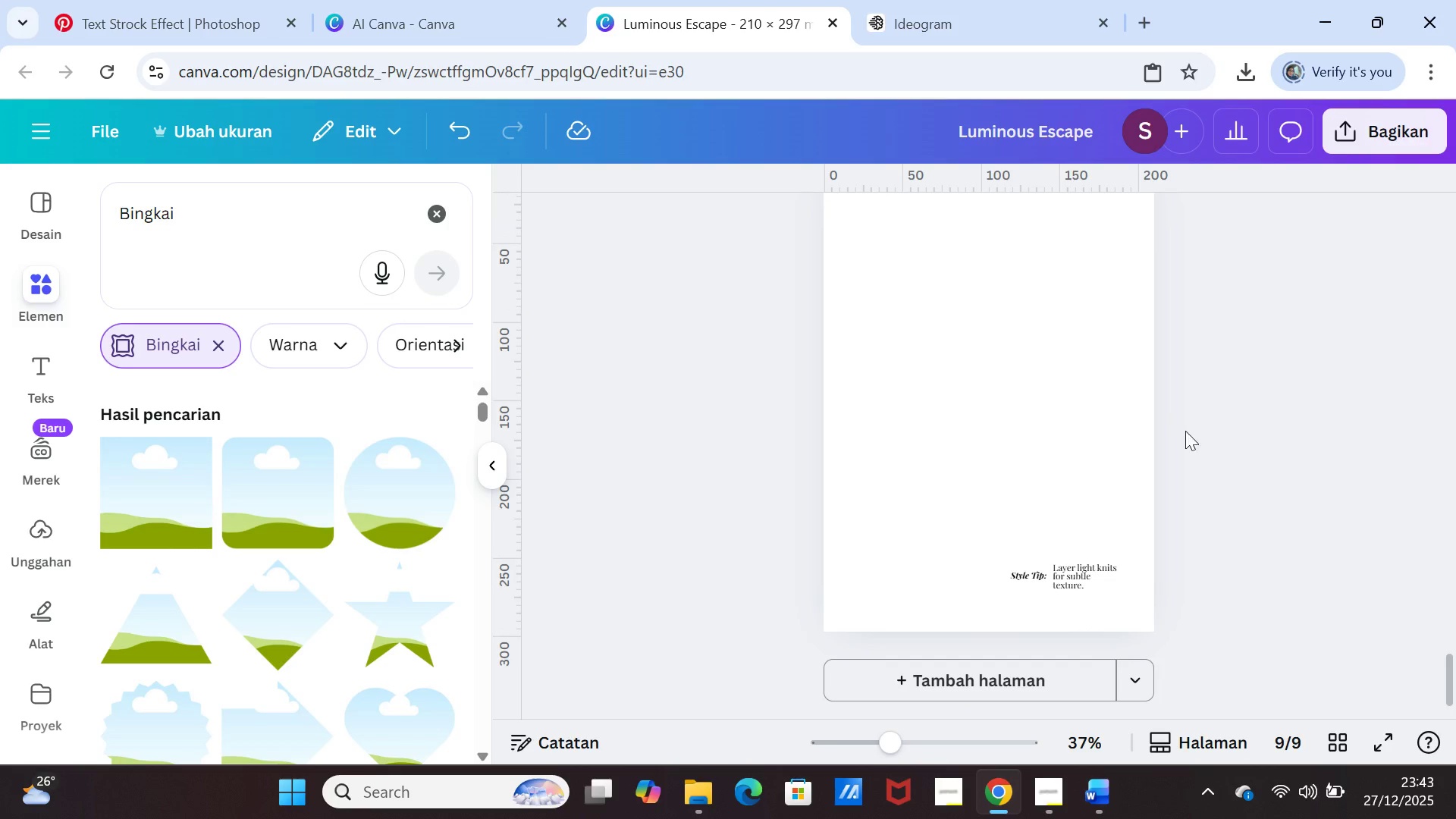 
left_click([475, 31])
 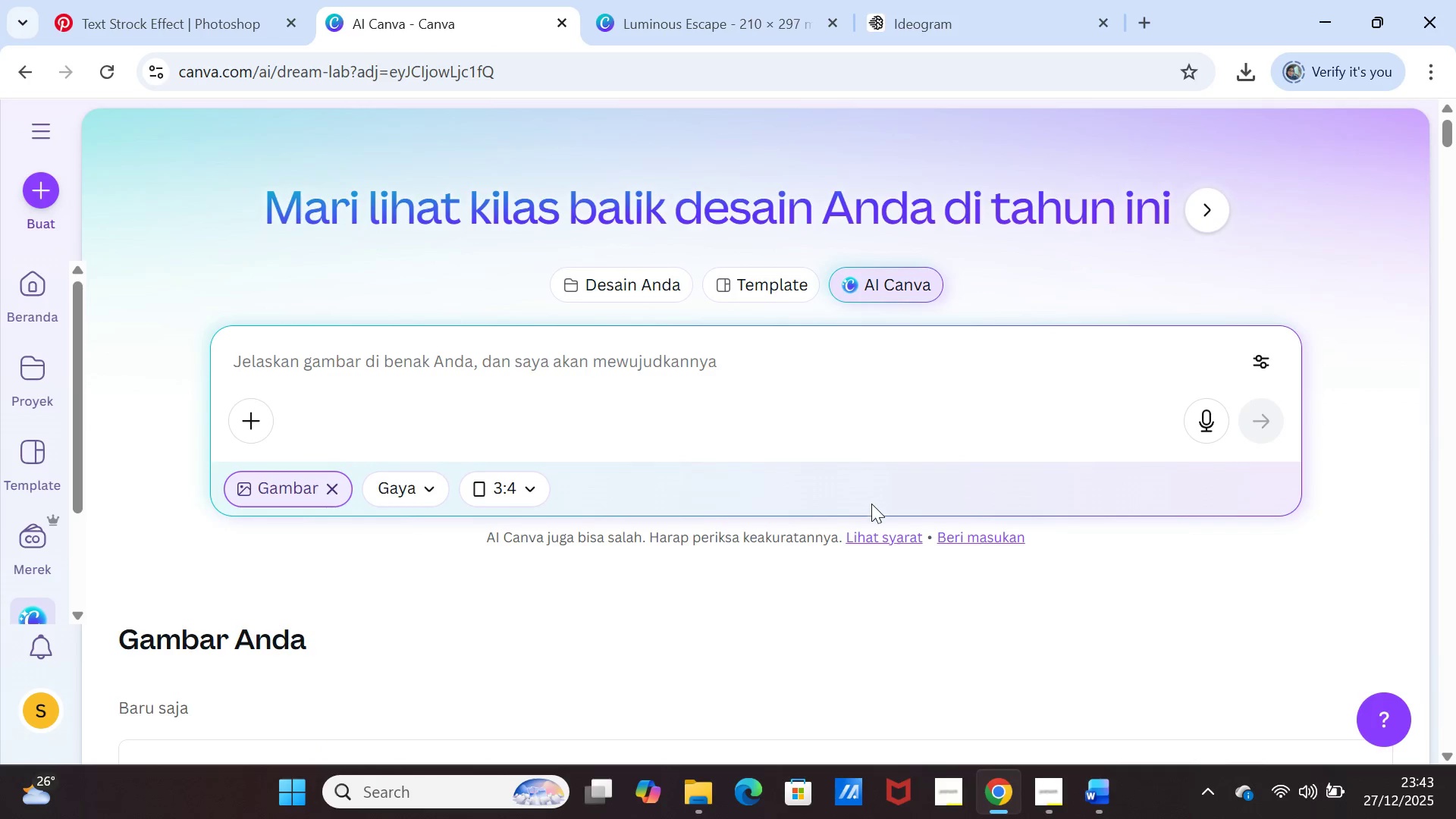 
scroll: coordinate [875, 466], scroll_direction: down, amount: 5.0
 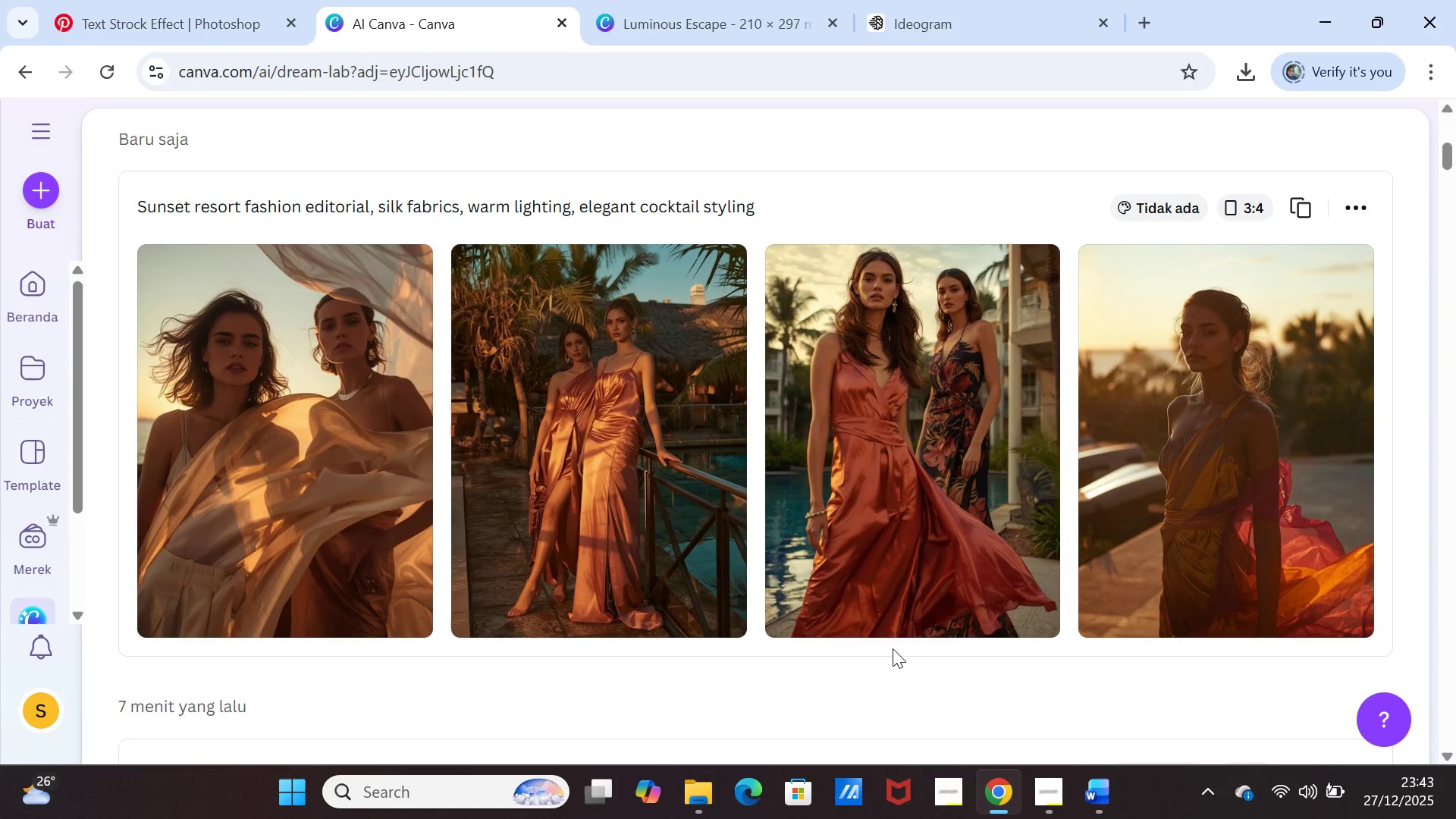 
wait(7.98)
 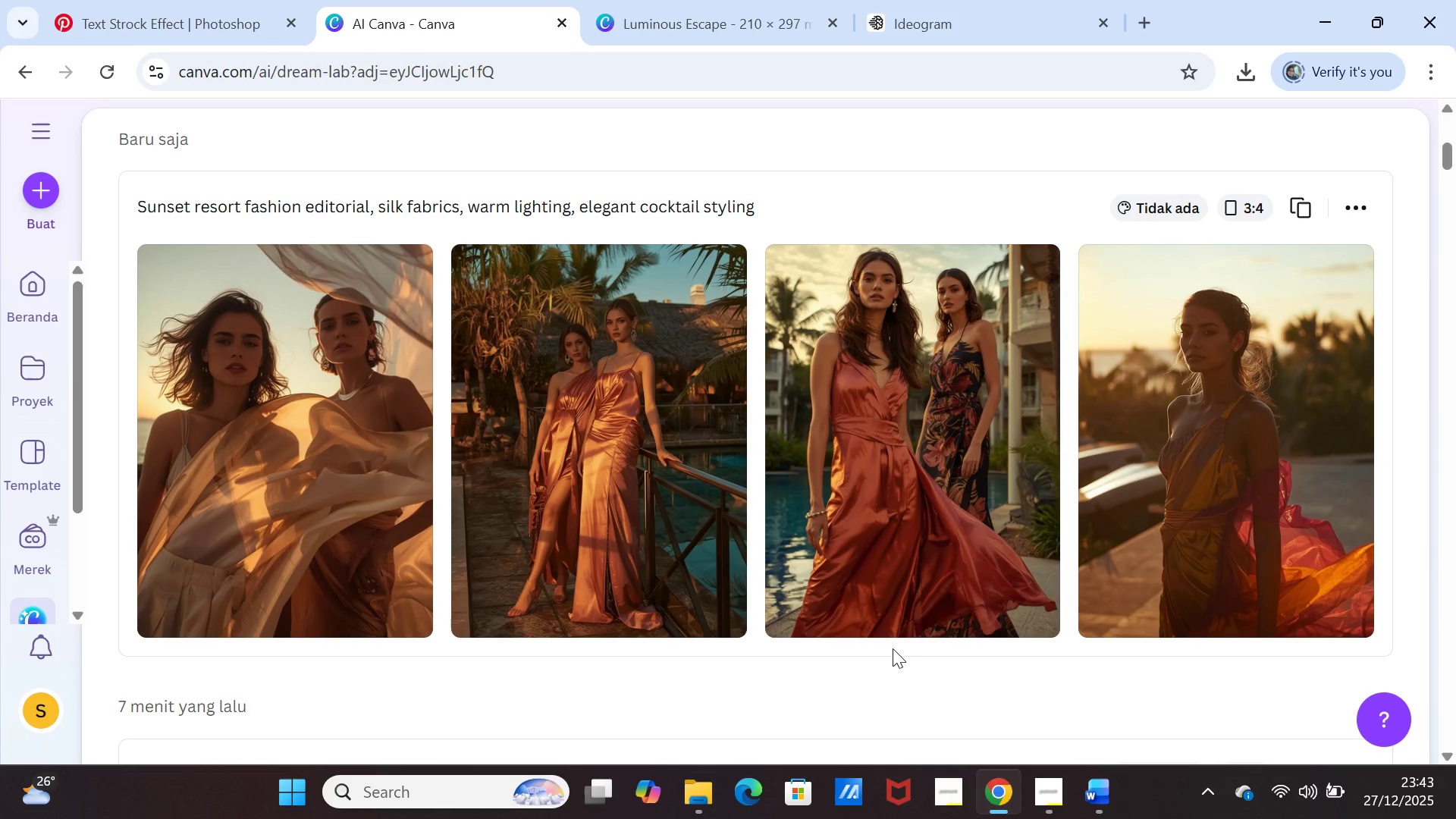 
left_click([739, 7])
 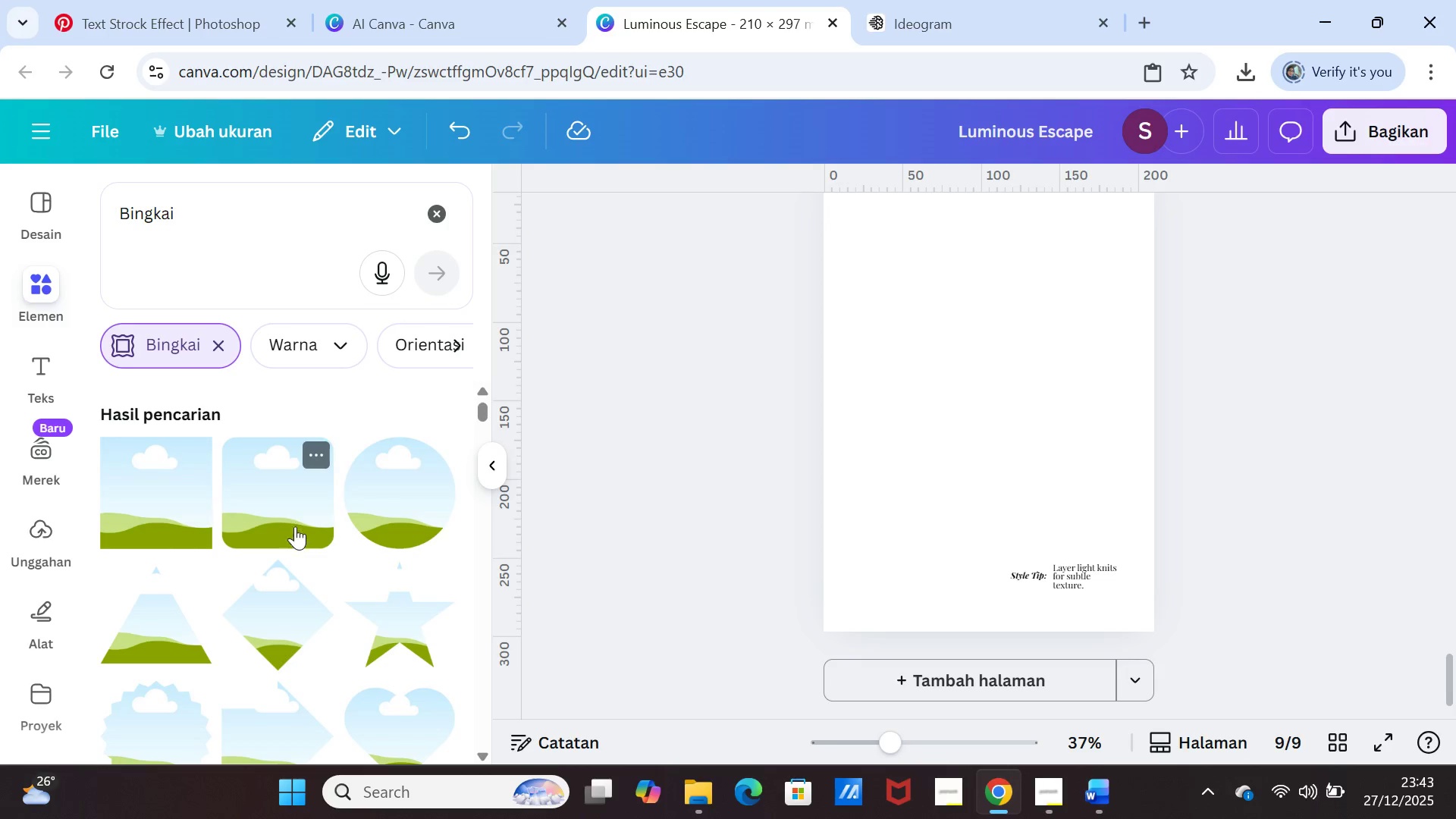 
scroll: coordinate [347, 520], scroll_direction: down, amount: 5.0
 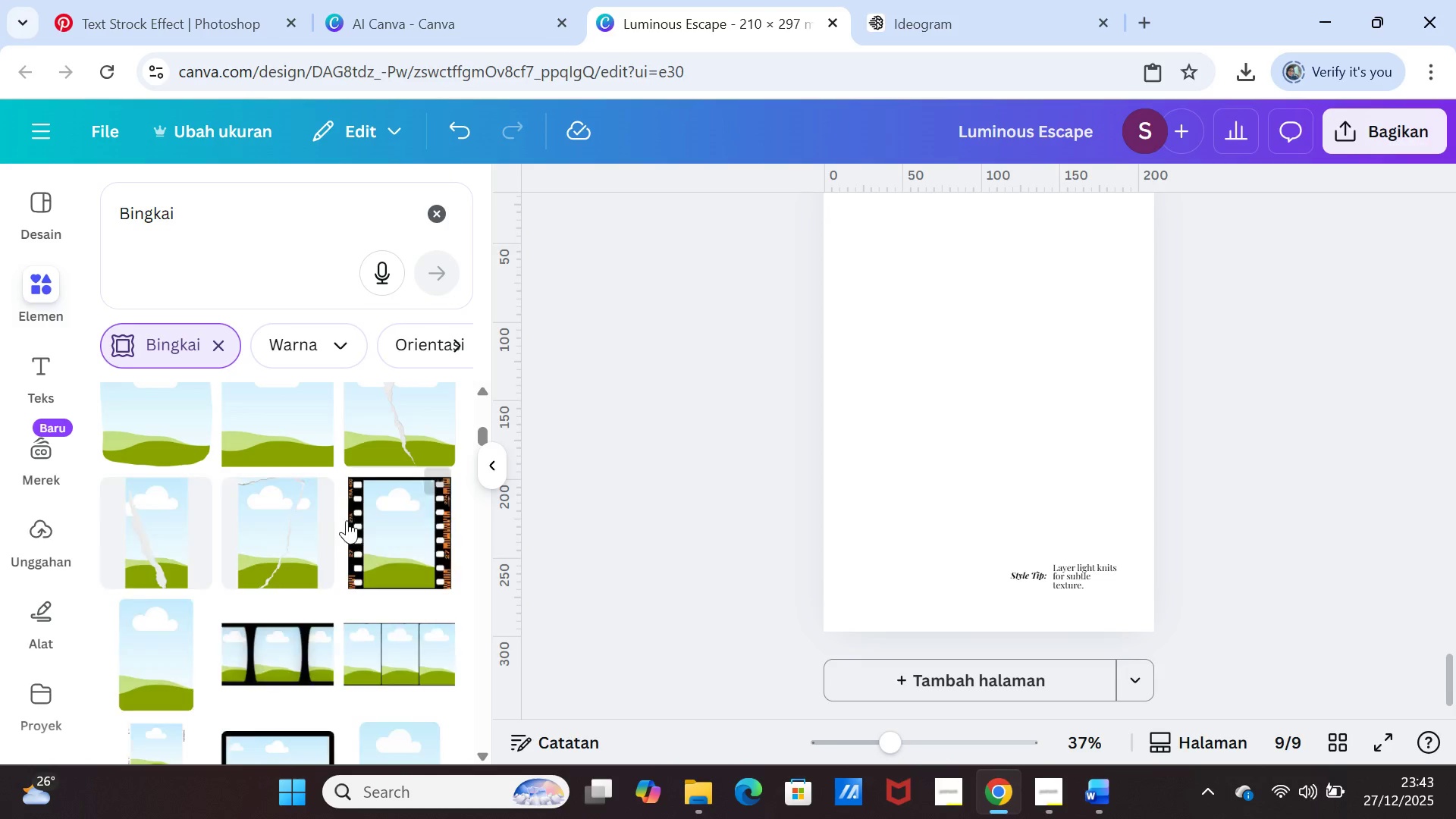 
scroll: coordinate [347, 520], scroll_direction: up, amount: 1.0
 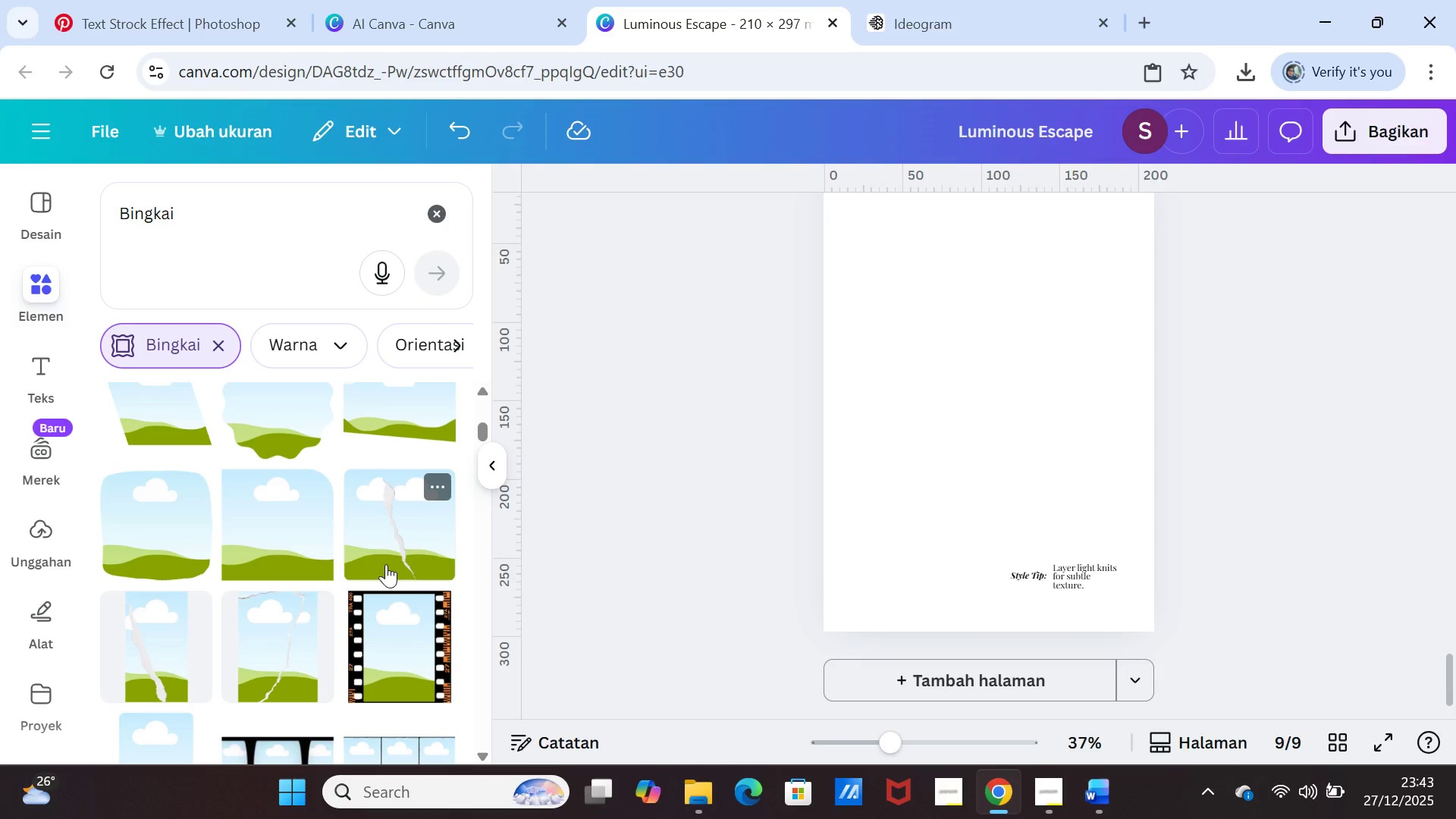 
left_click([381, 535])
 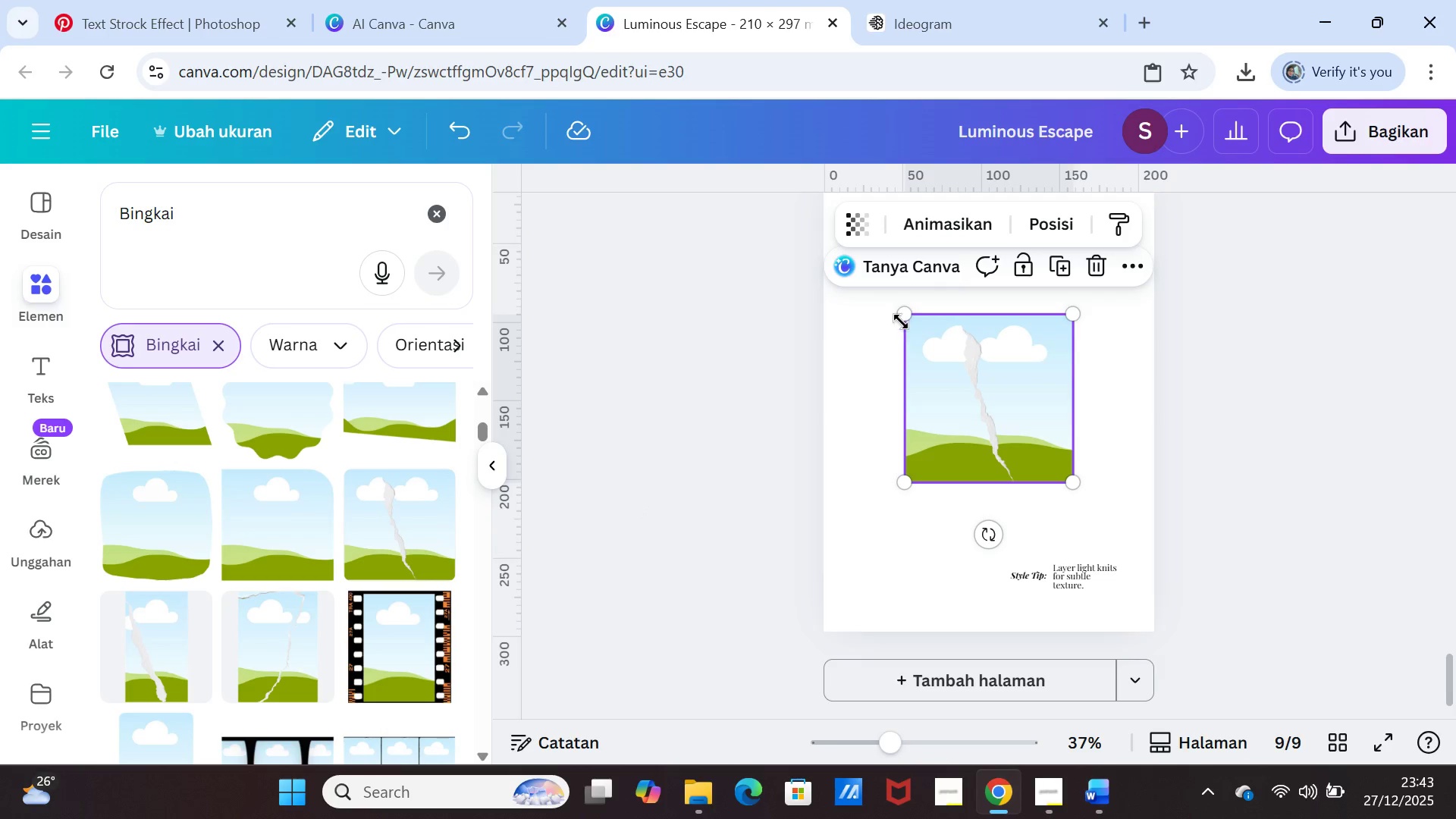 
left_click_drag(start_coordinate=[901, 312], to_coordinate=[869, 256])
 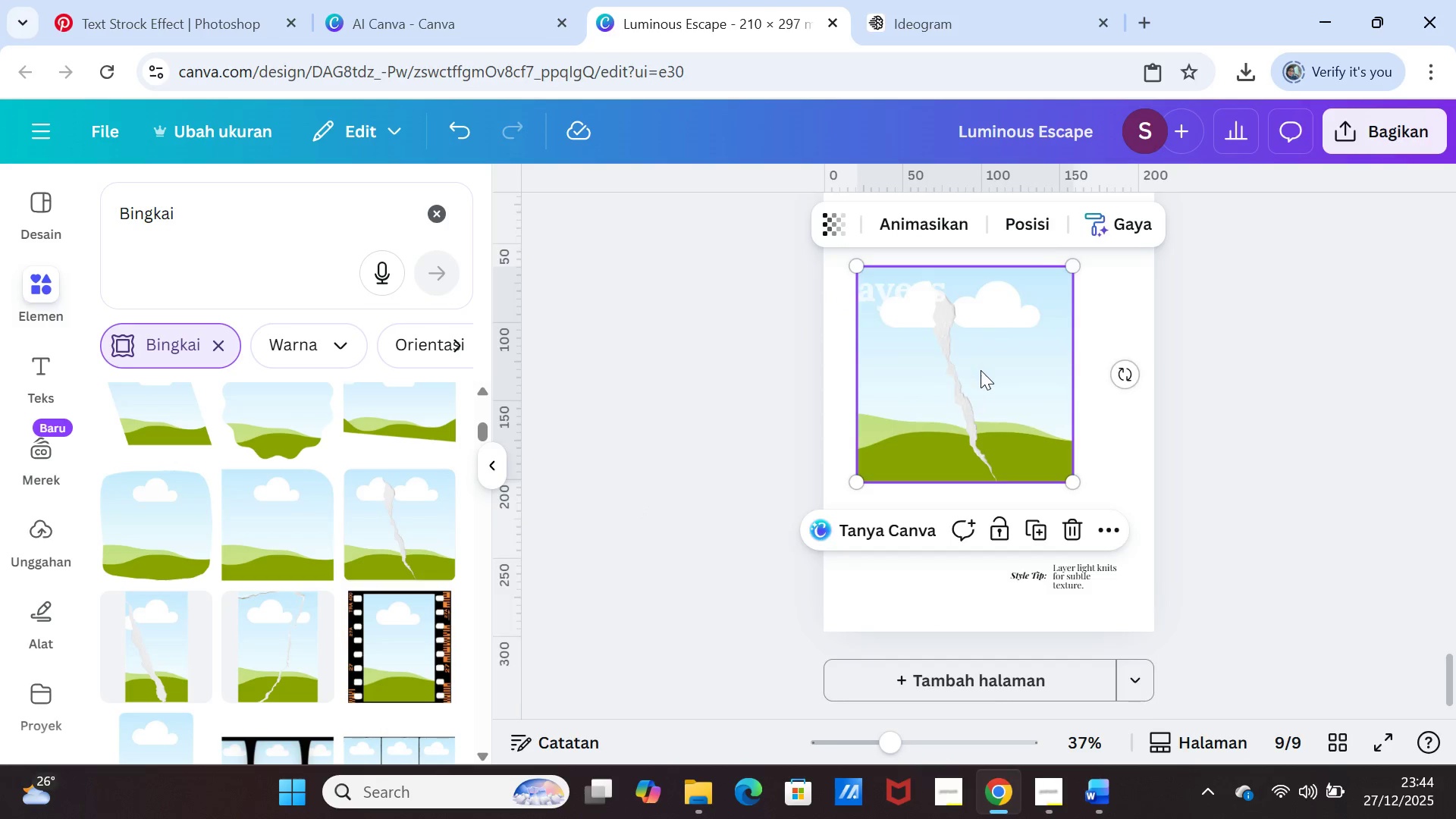 
scroll: coordinate [981, 370], scroll_direction: up, amount: 1.0
 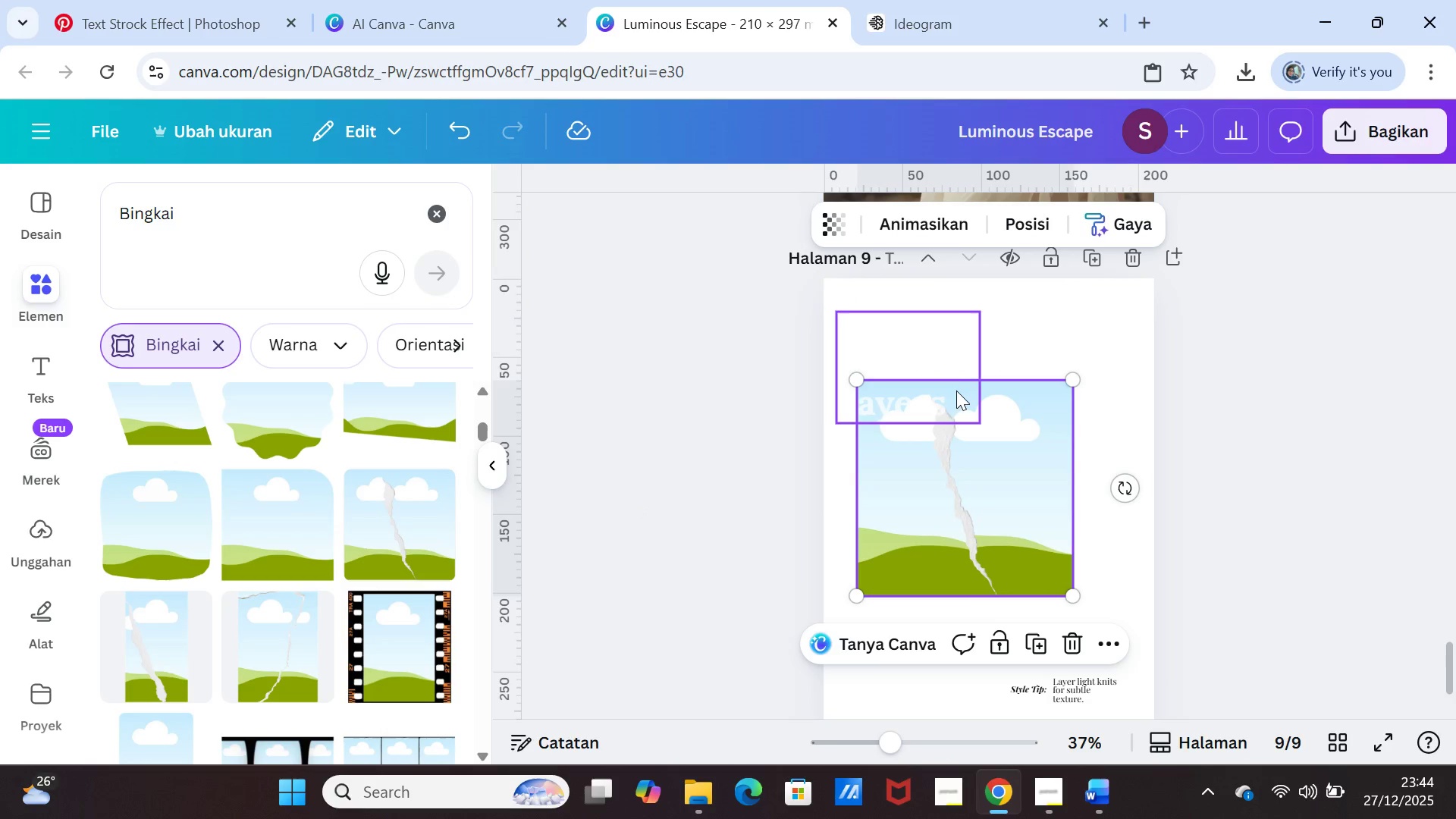 
mouse_move([1060, 397])
 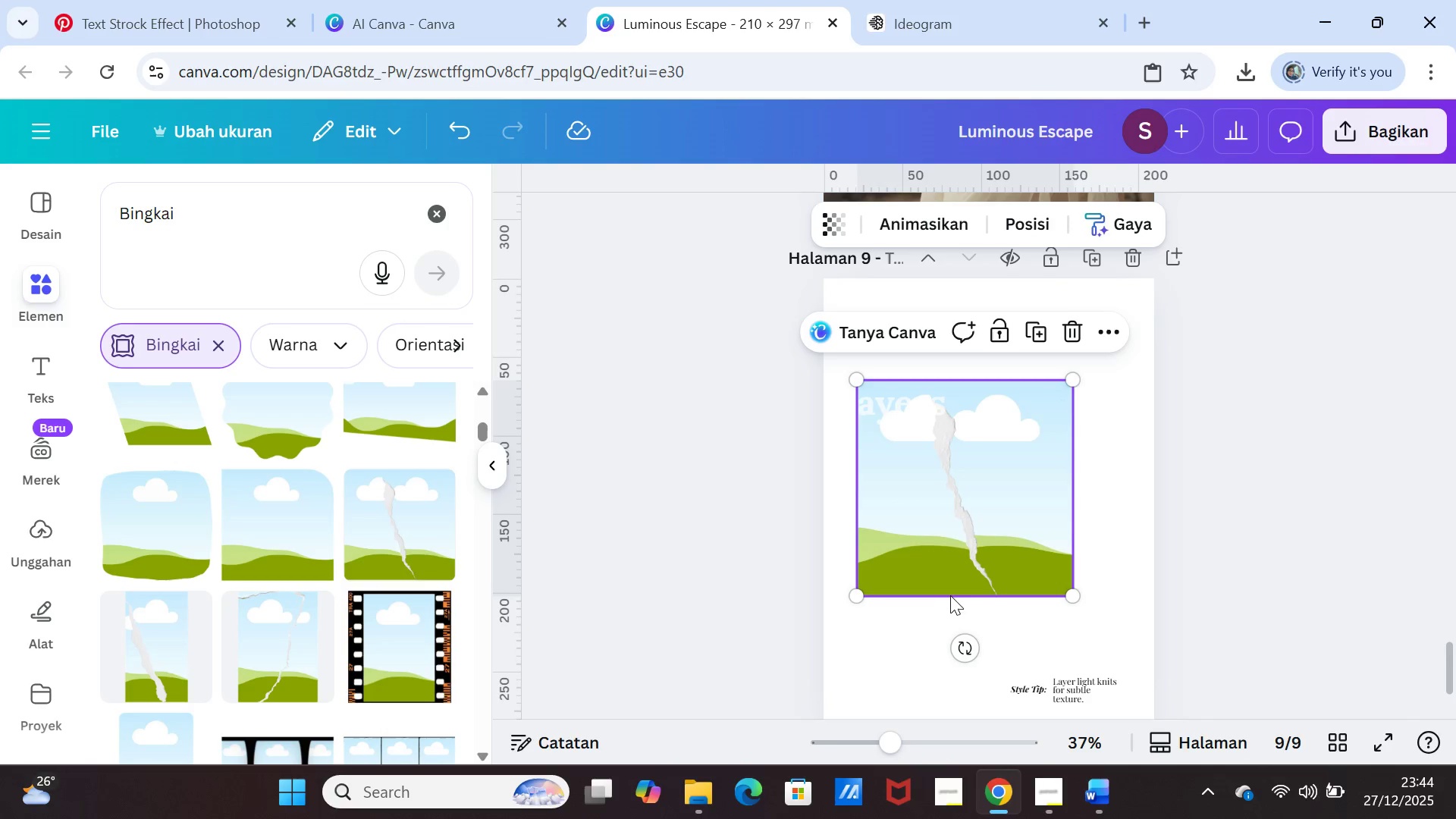 
left_click_drag(start_coordinate=[1077, 598], to_coordinate=[1085, 623])
 